 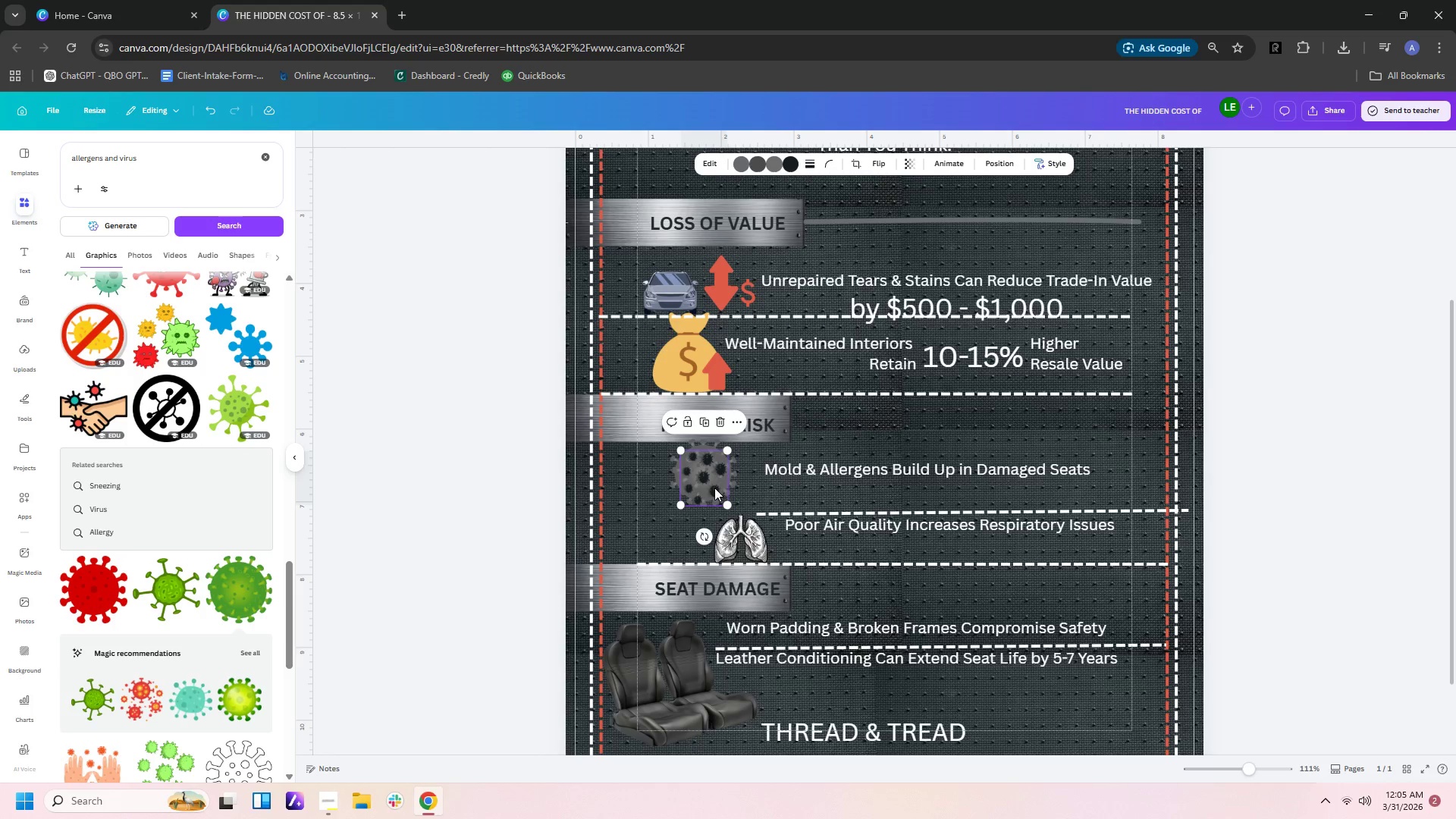 
left_click([676, 475])
 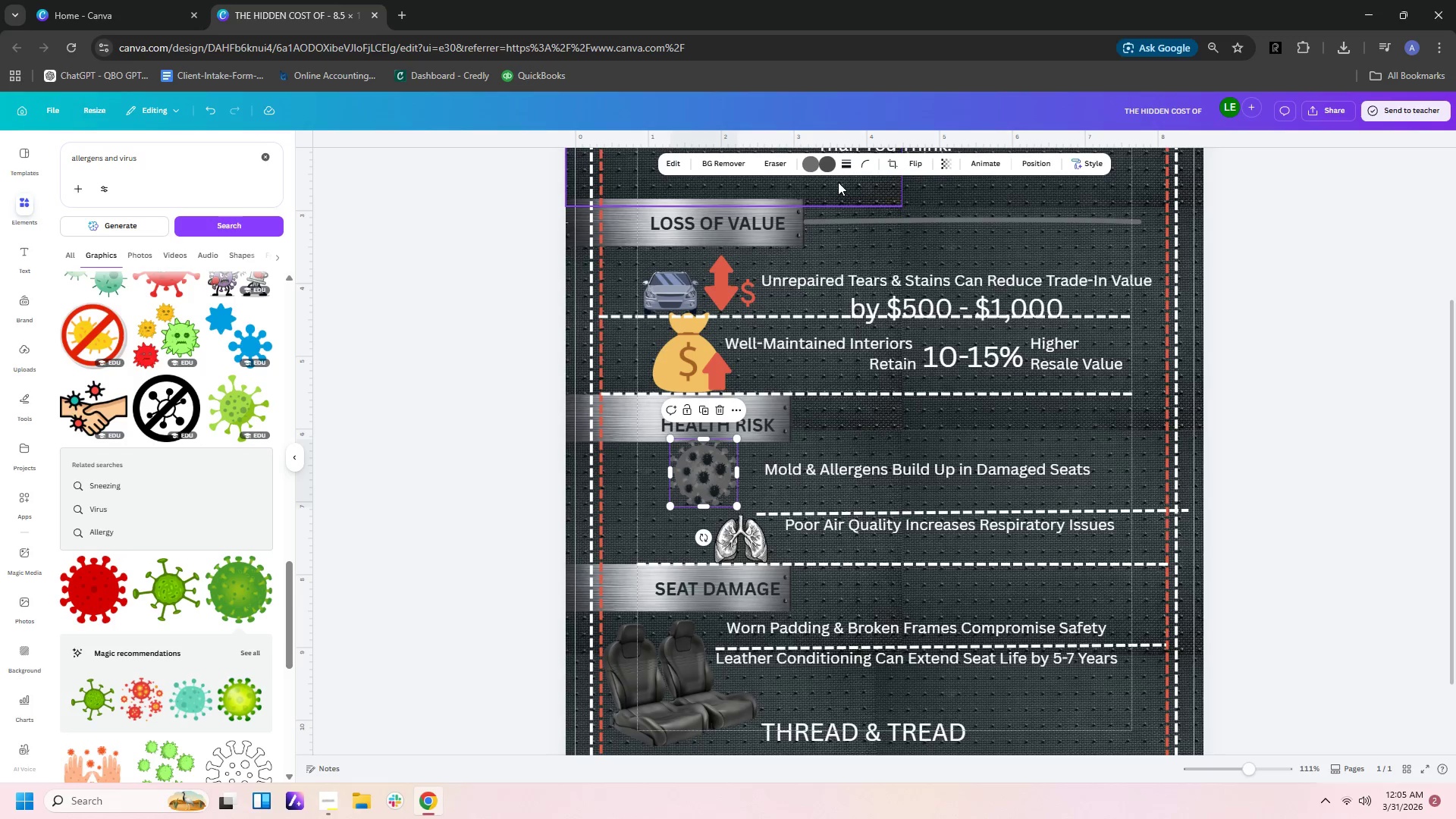 
left_click([812, 169])
 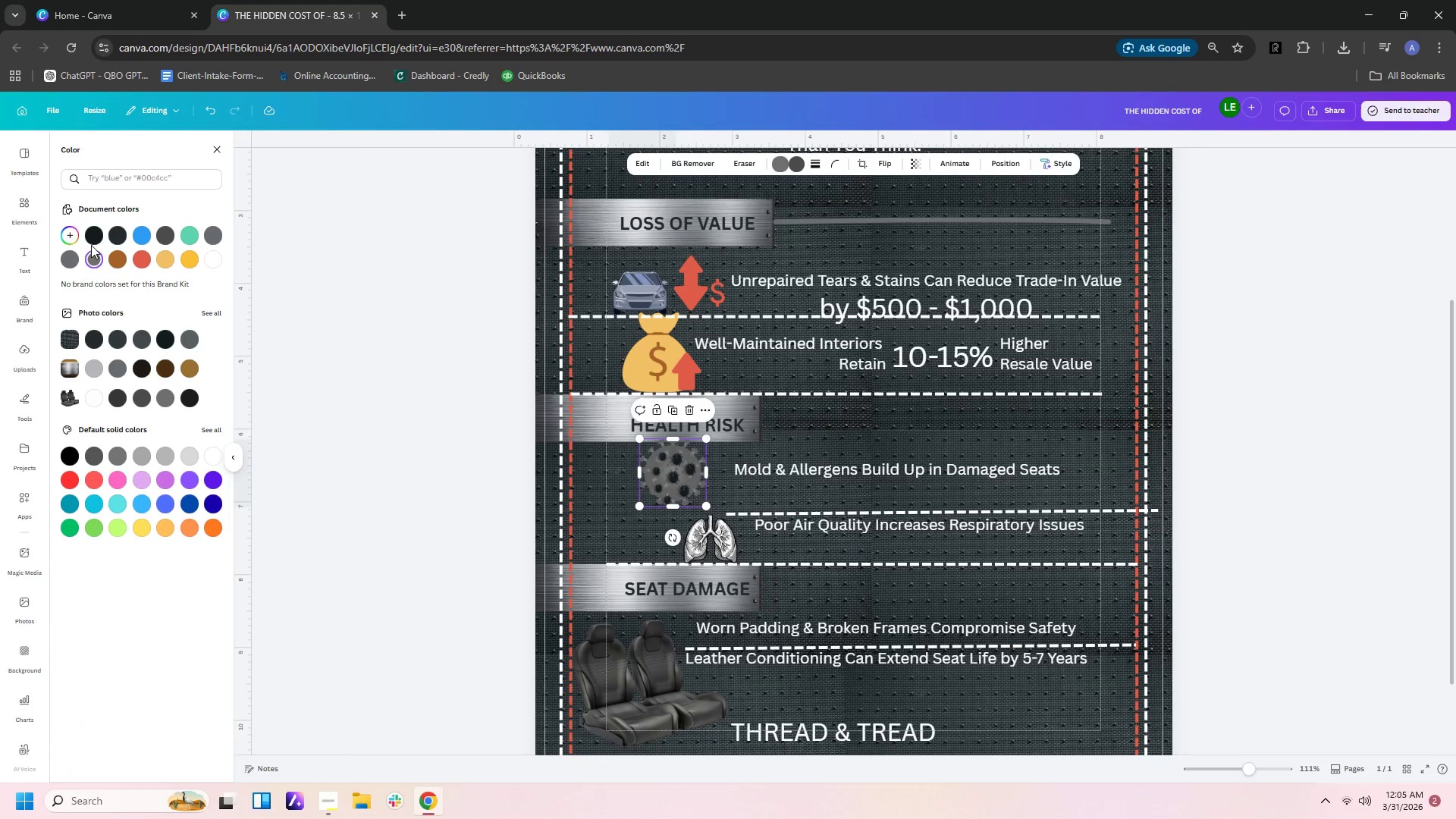 
left_click([89, 237])
 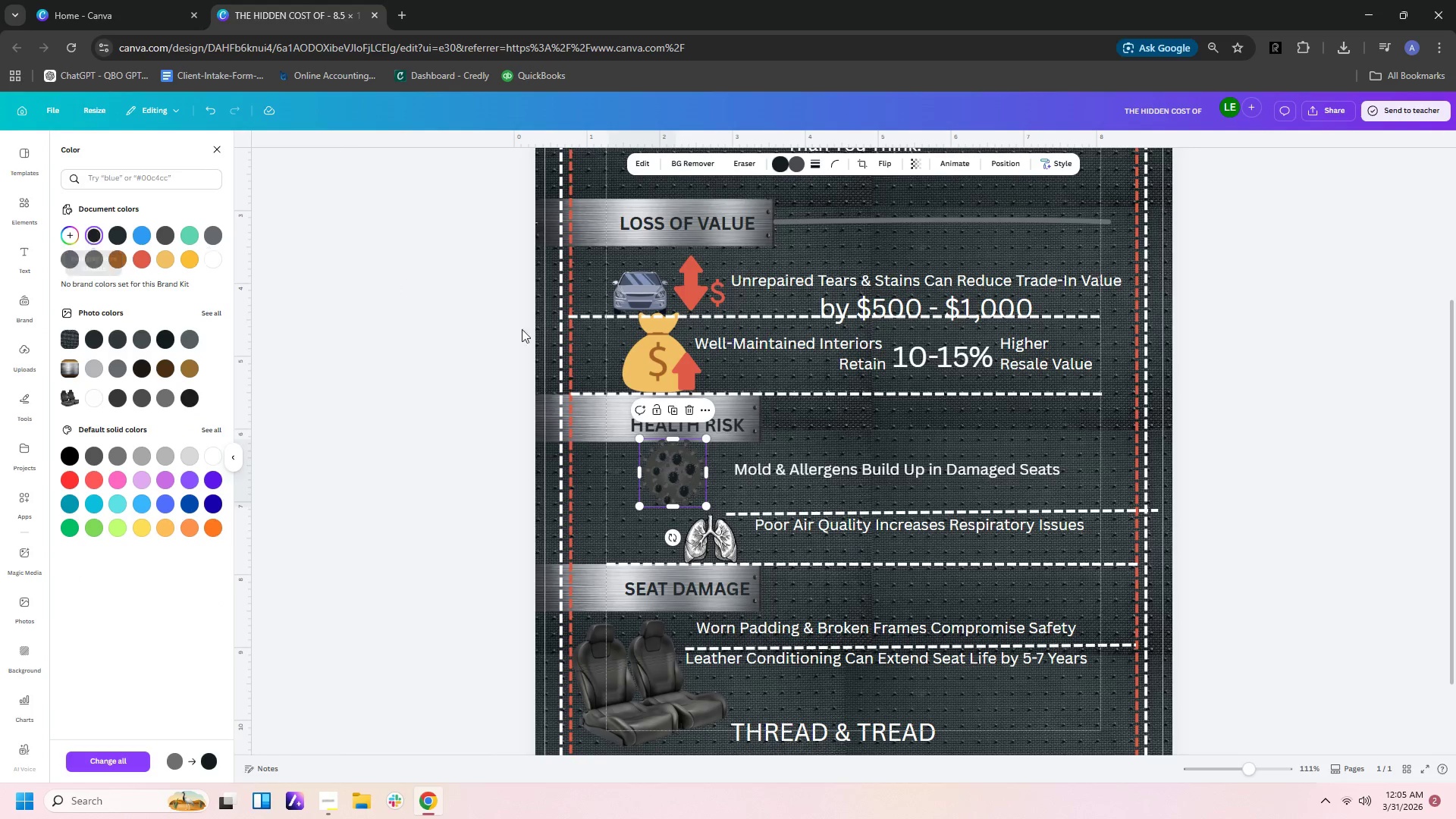 
left_click([840, 436])
 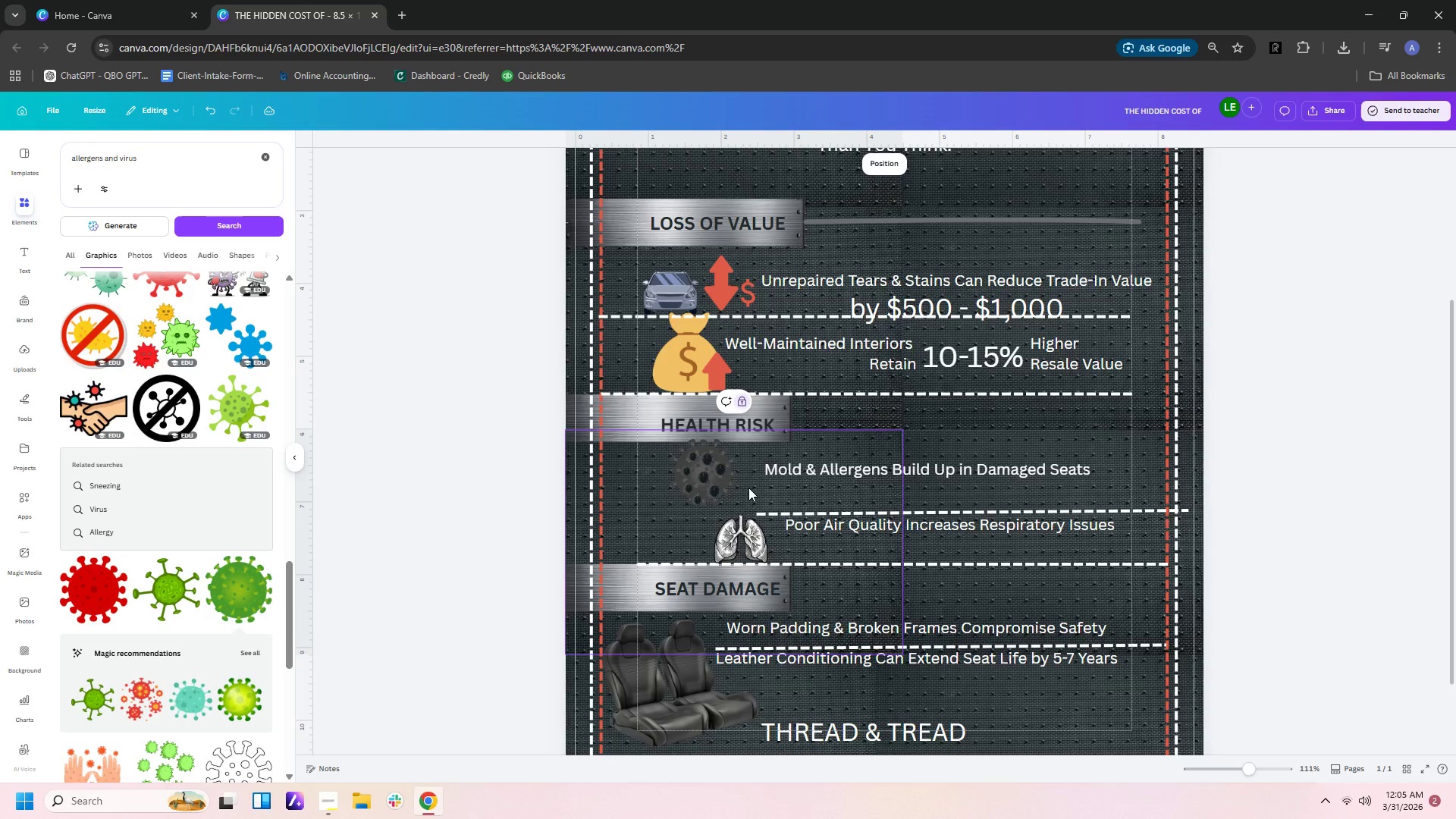 
left_click([726, 479])
 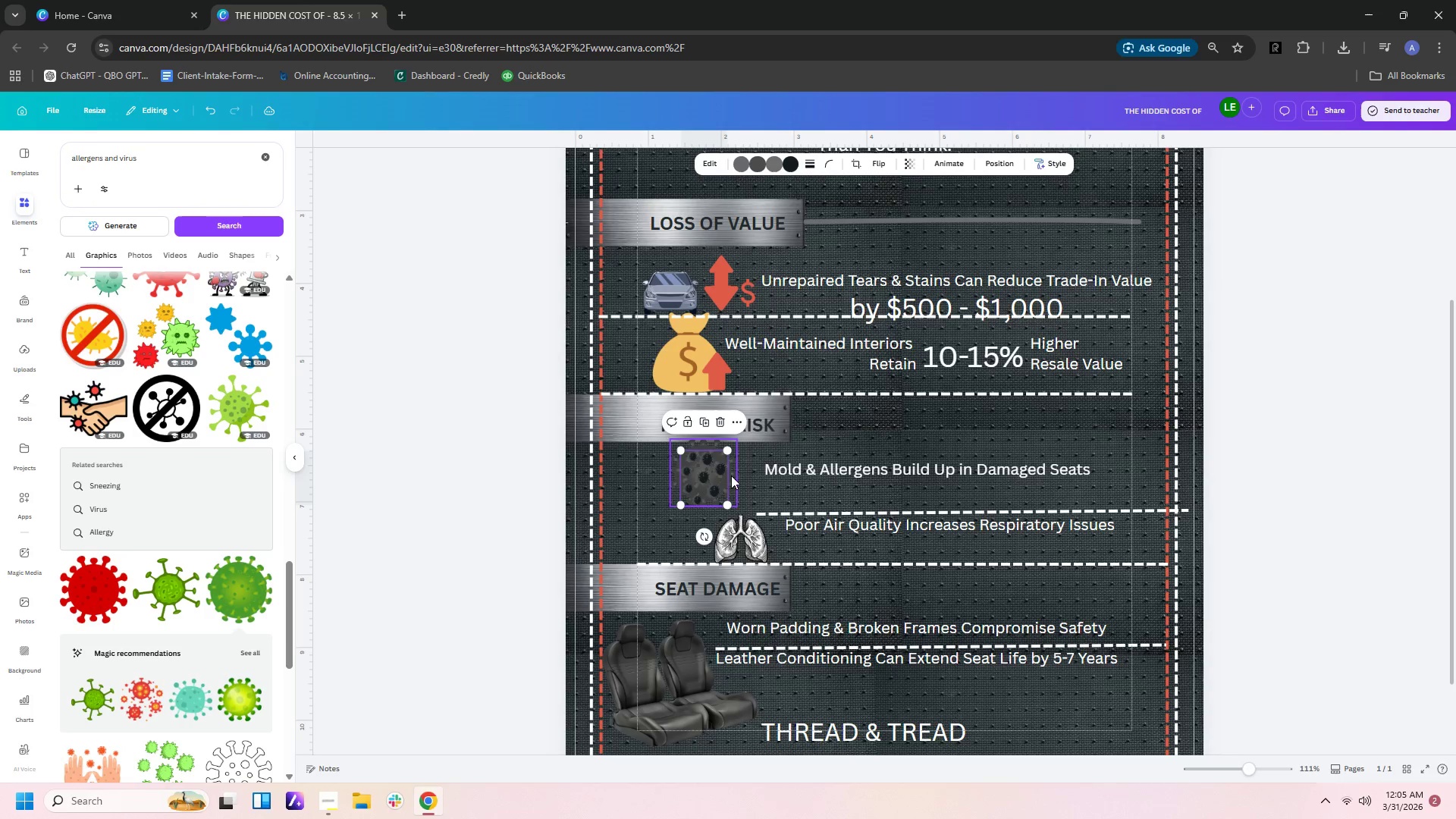 
left_click([734, 475])
 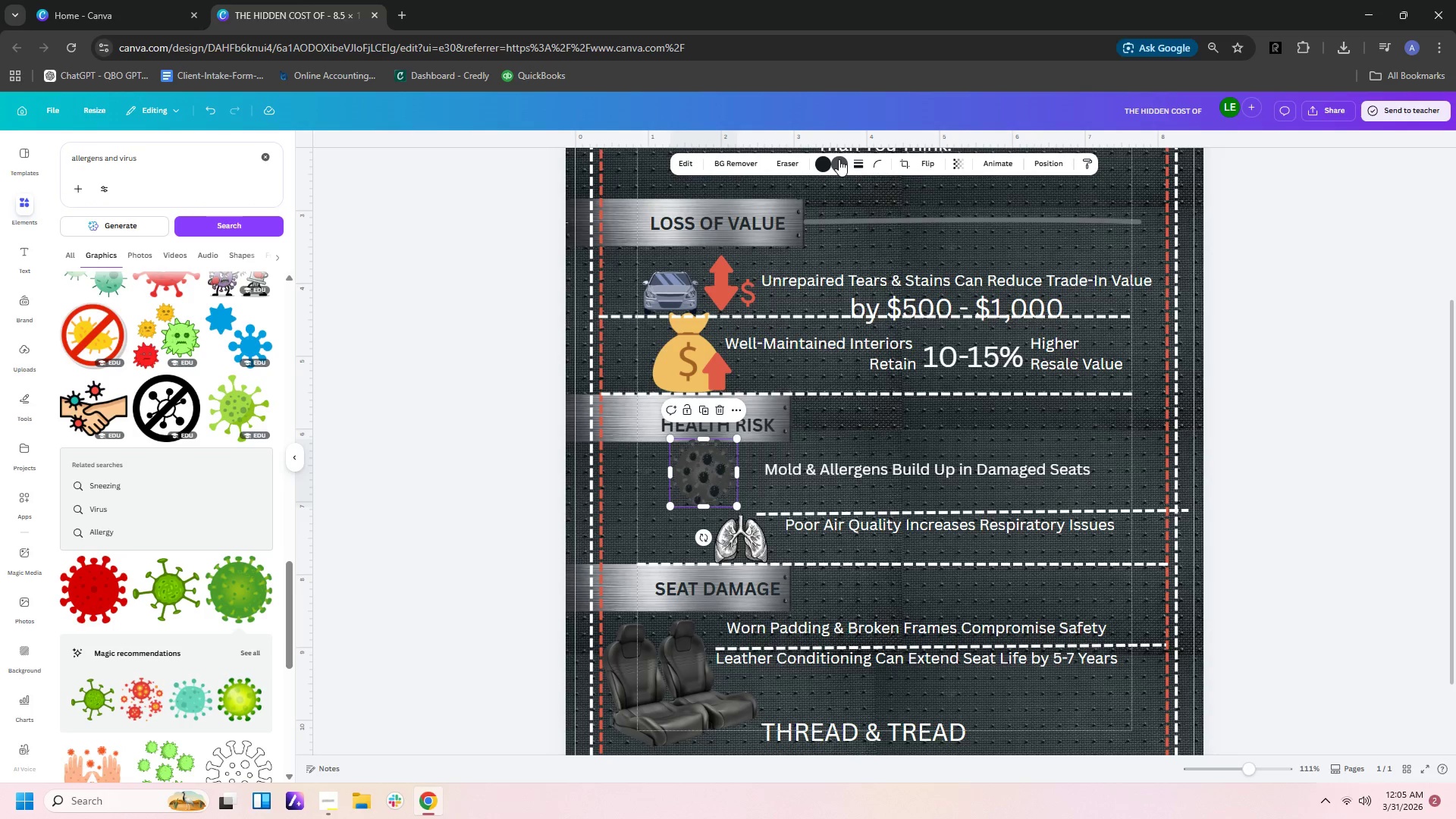 
left_click([821, 162])
 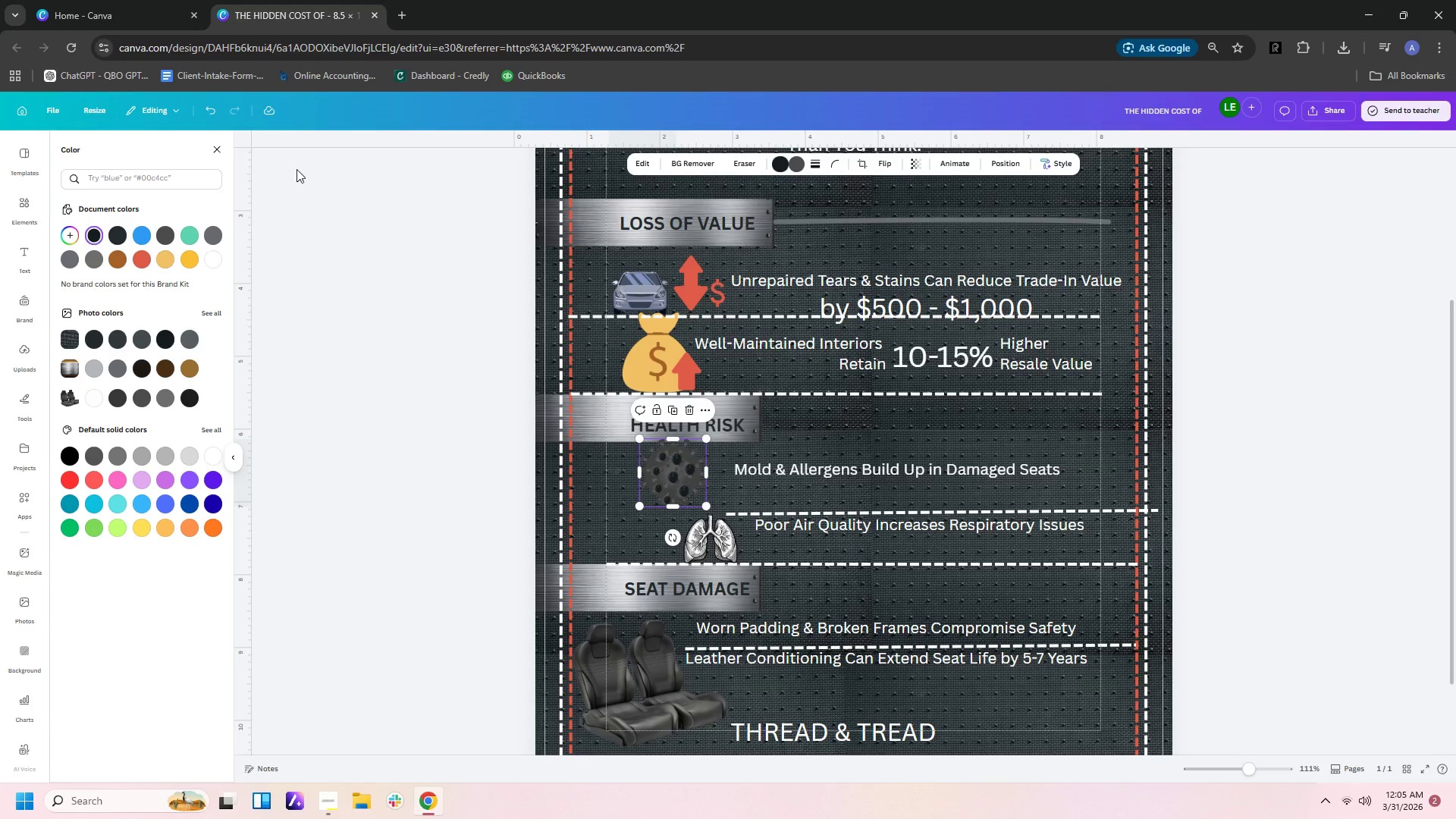 
left_click([212, 253])
 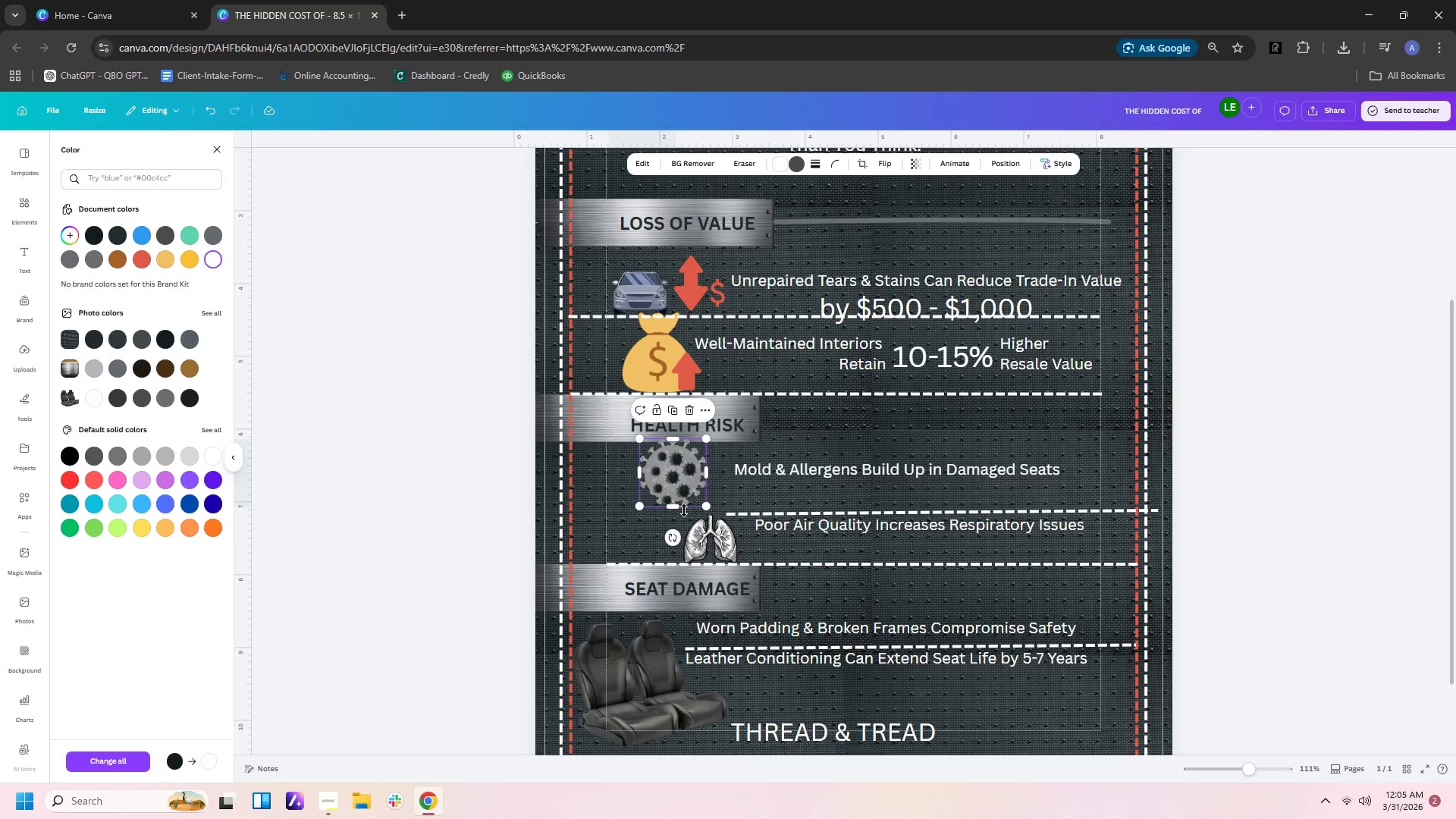 
left_click([681, 500])
 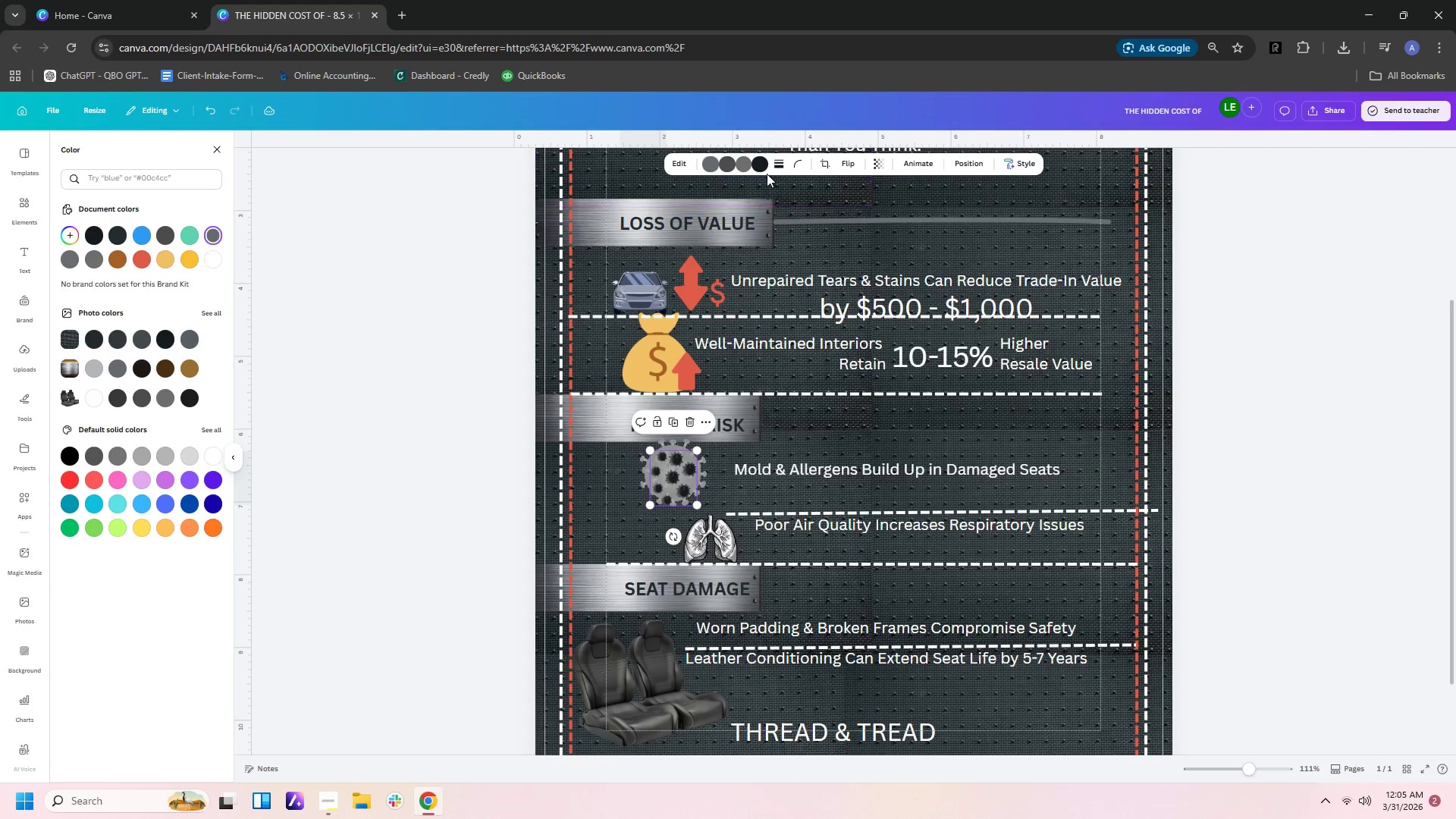 
left_click([758, 168])
 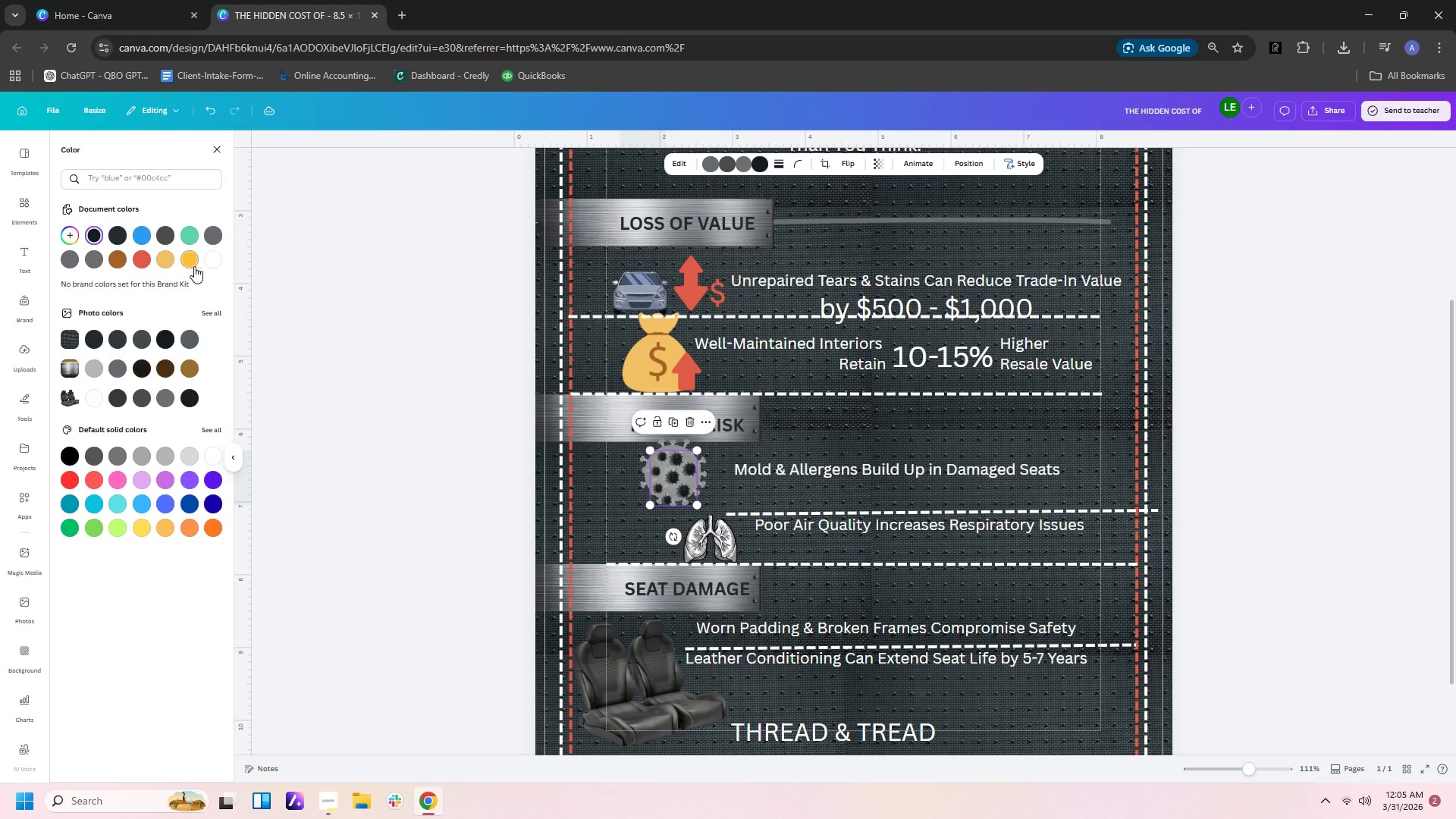 
left_click([212, 262])
 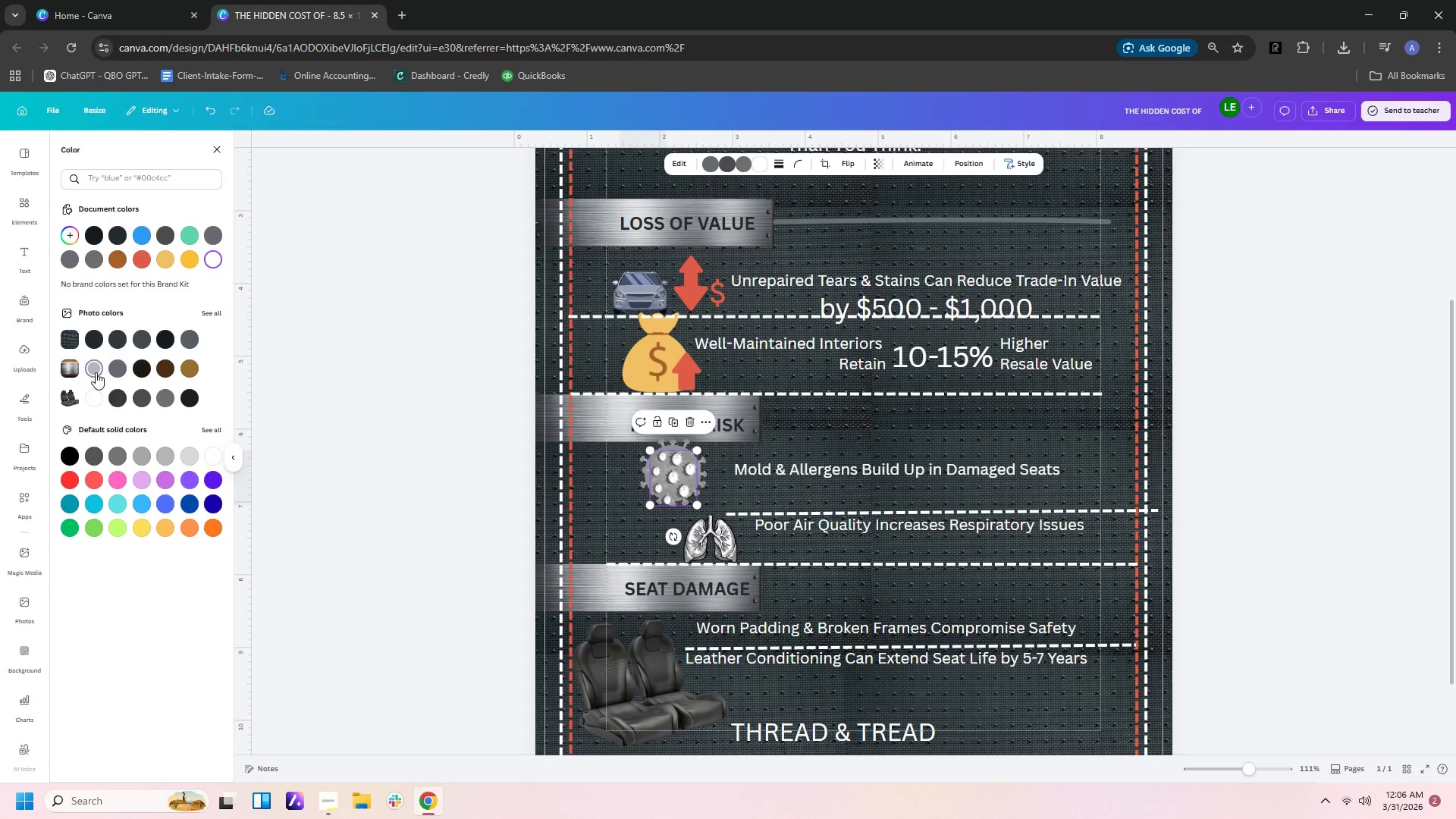 
wait(7.02)
 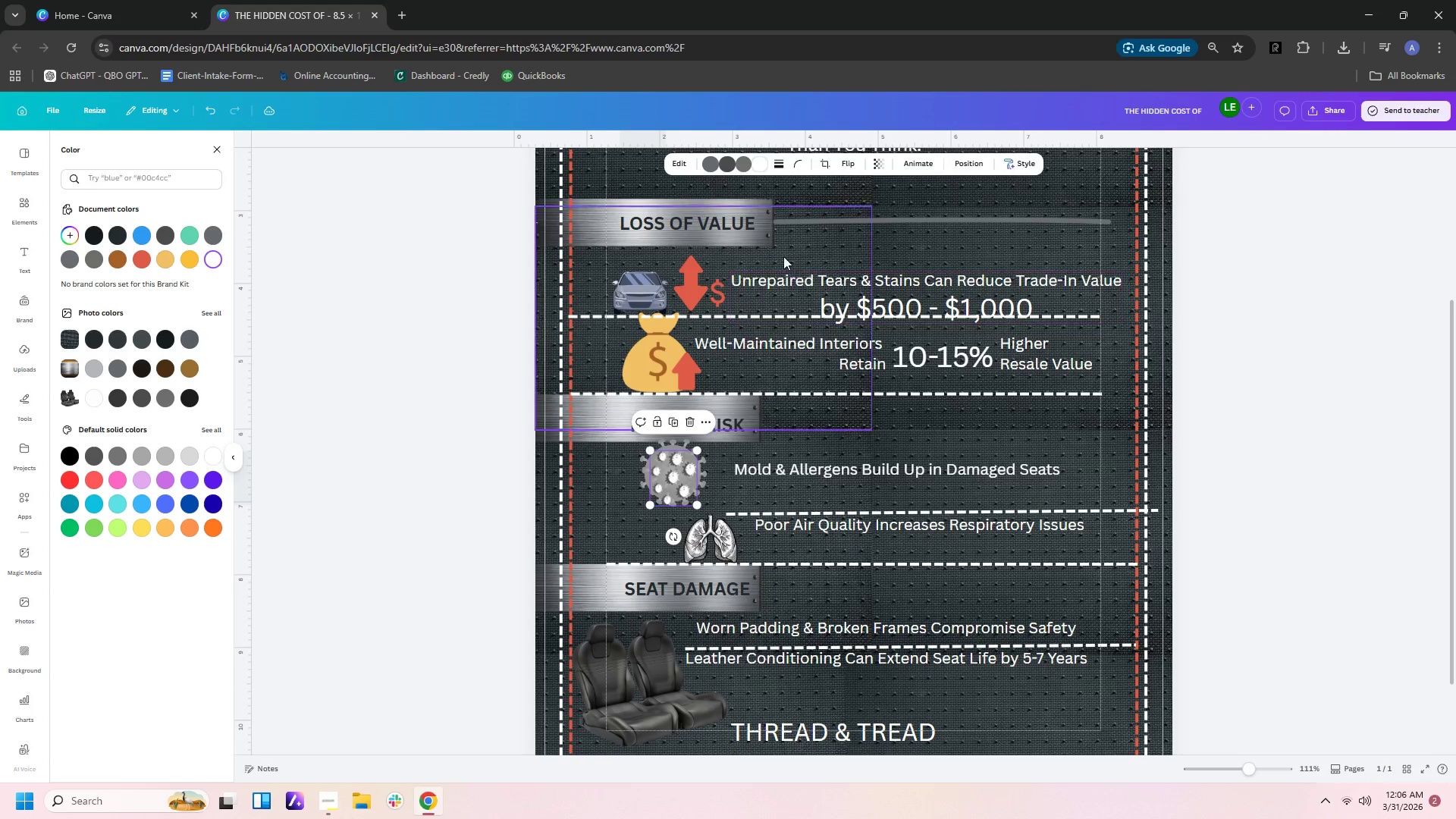 
left_click([795, 465])
 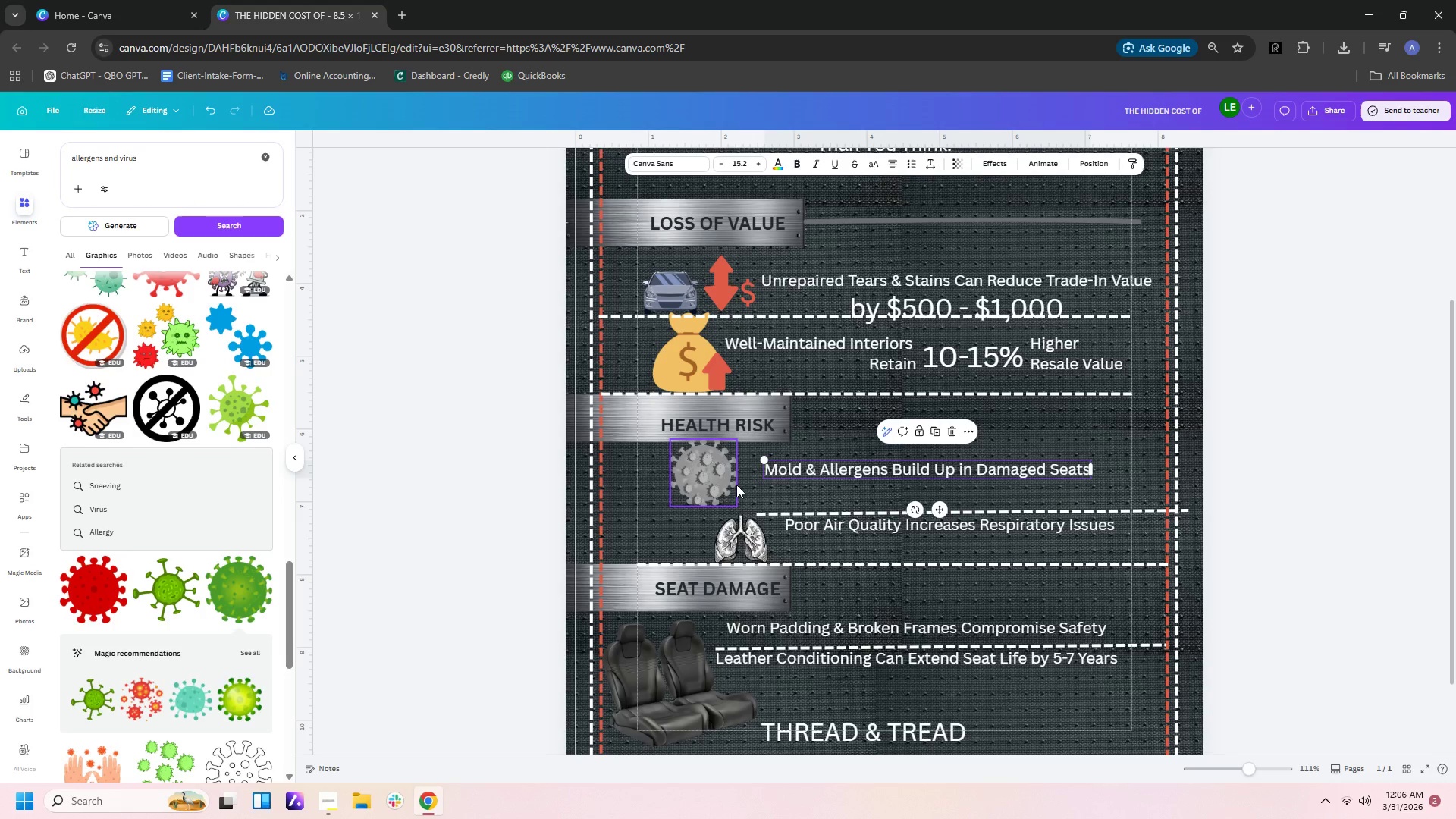 
left_click([732, 485])
 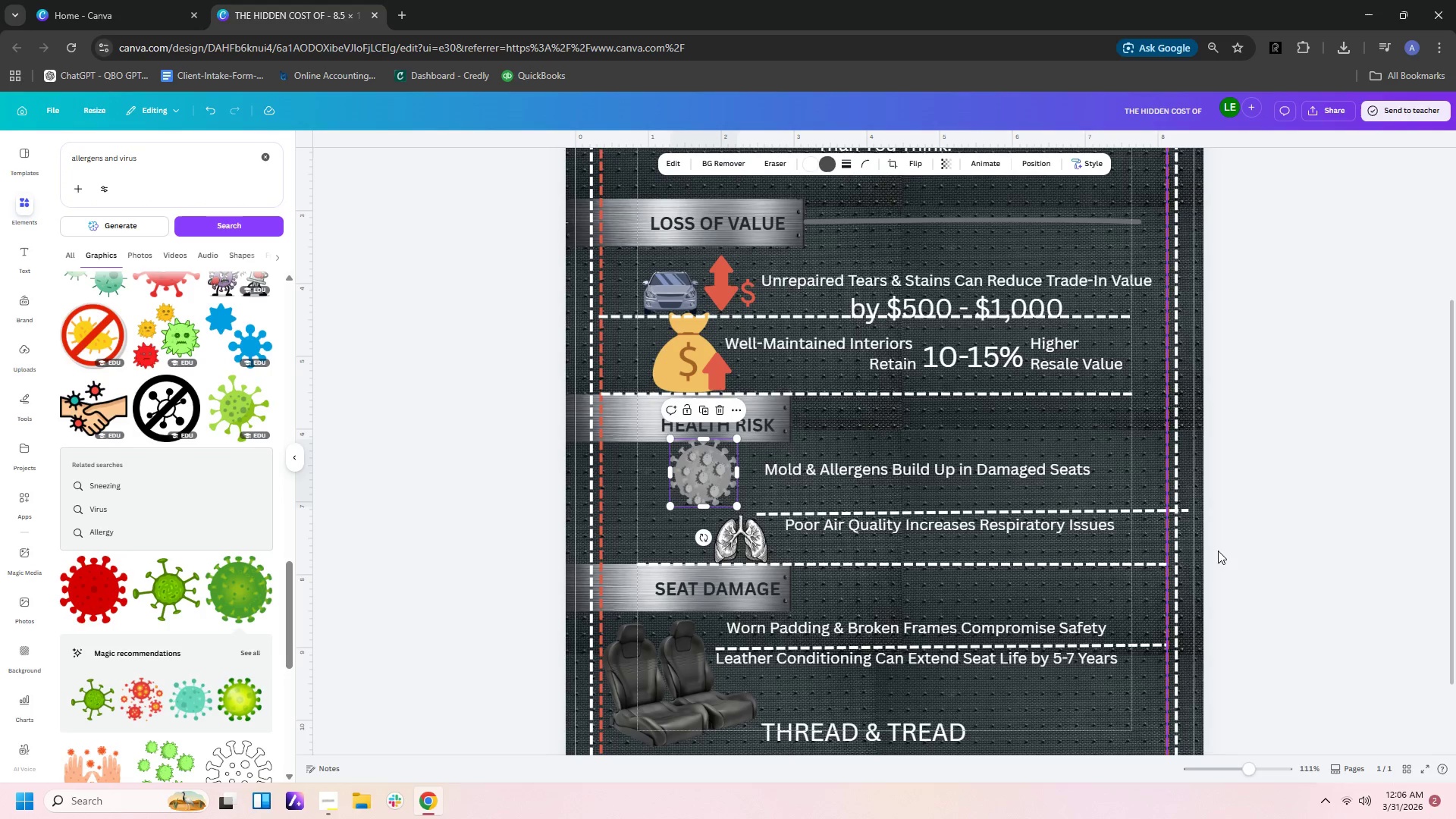 
left_click([1259, 551])
 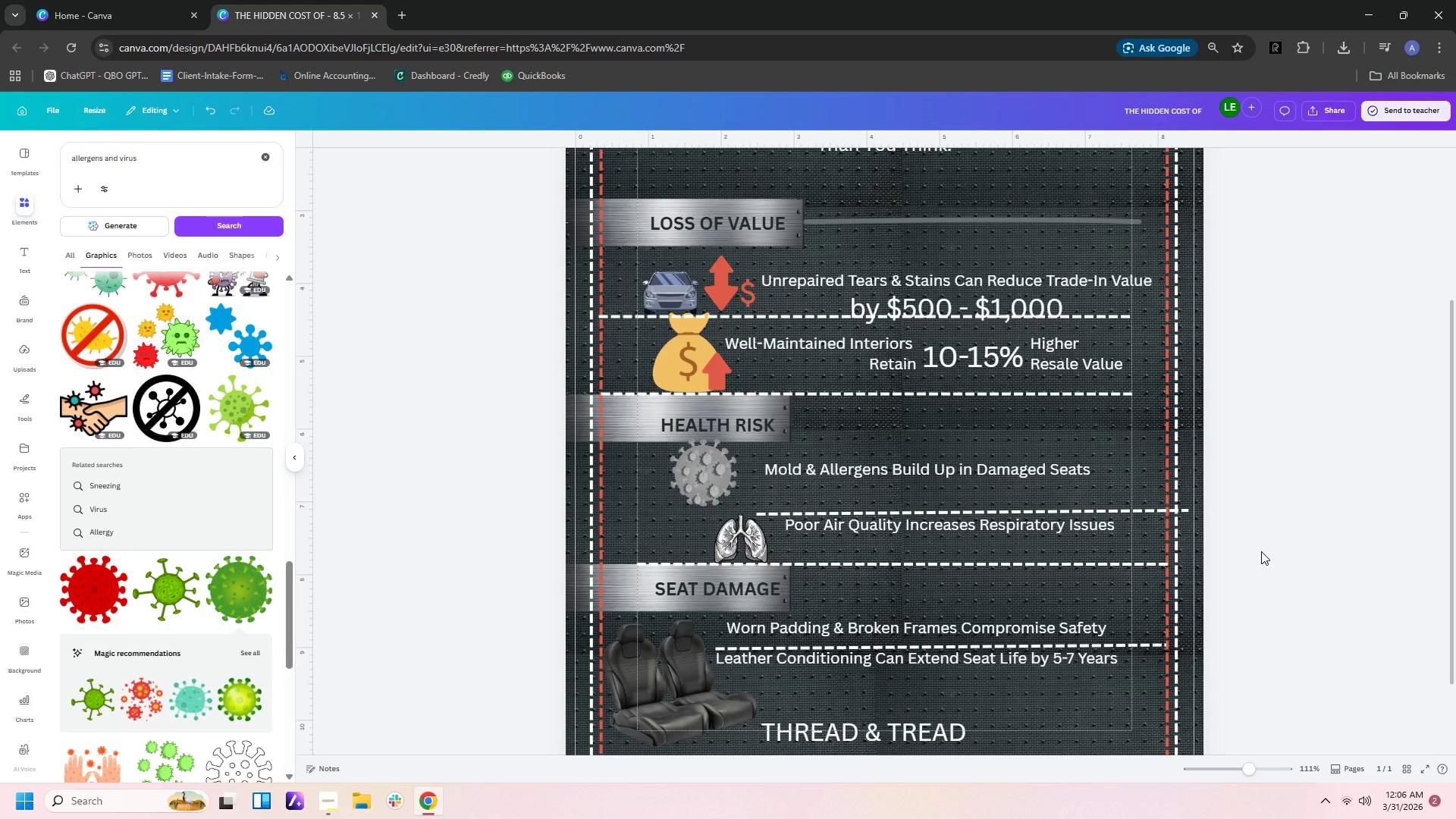 
wait(10.92)
 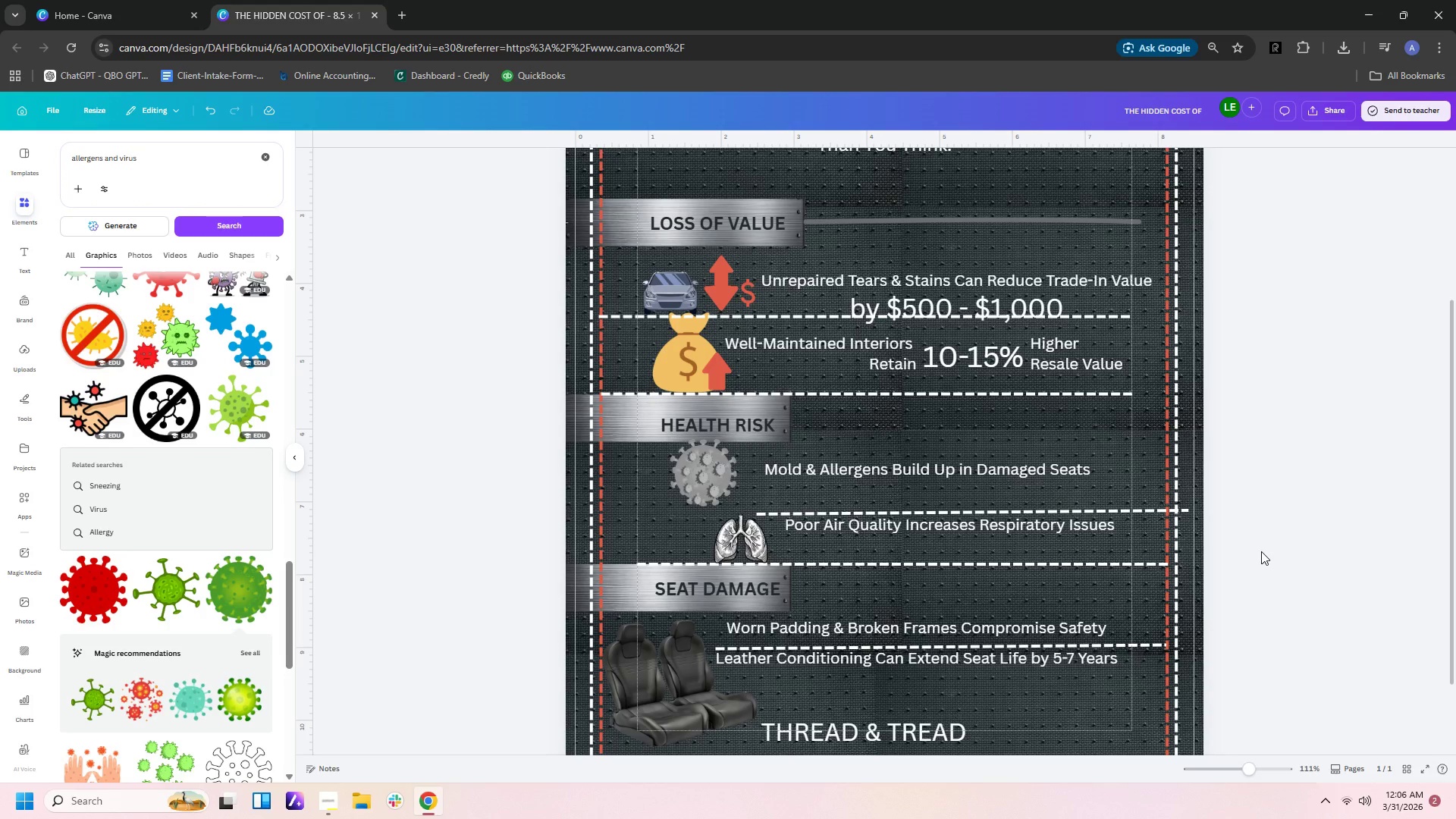 
left_click([690, 364])
 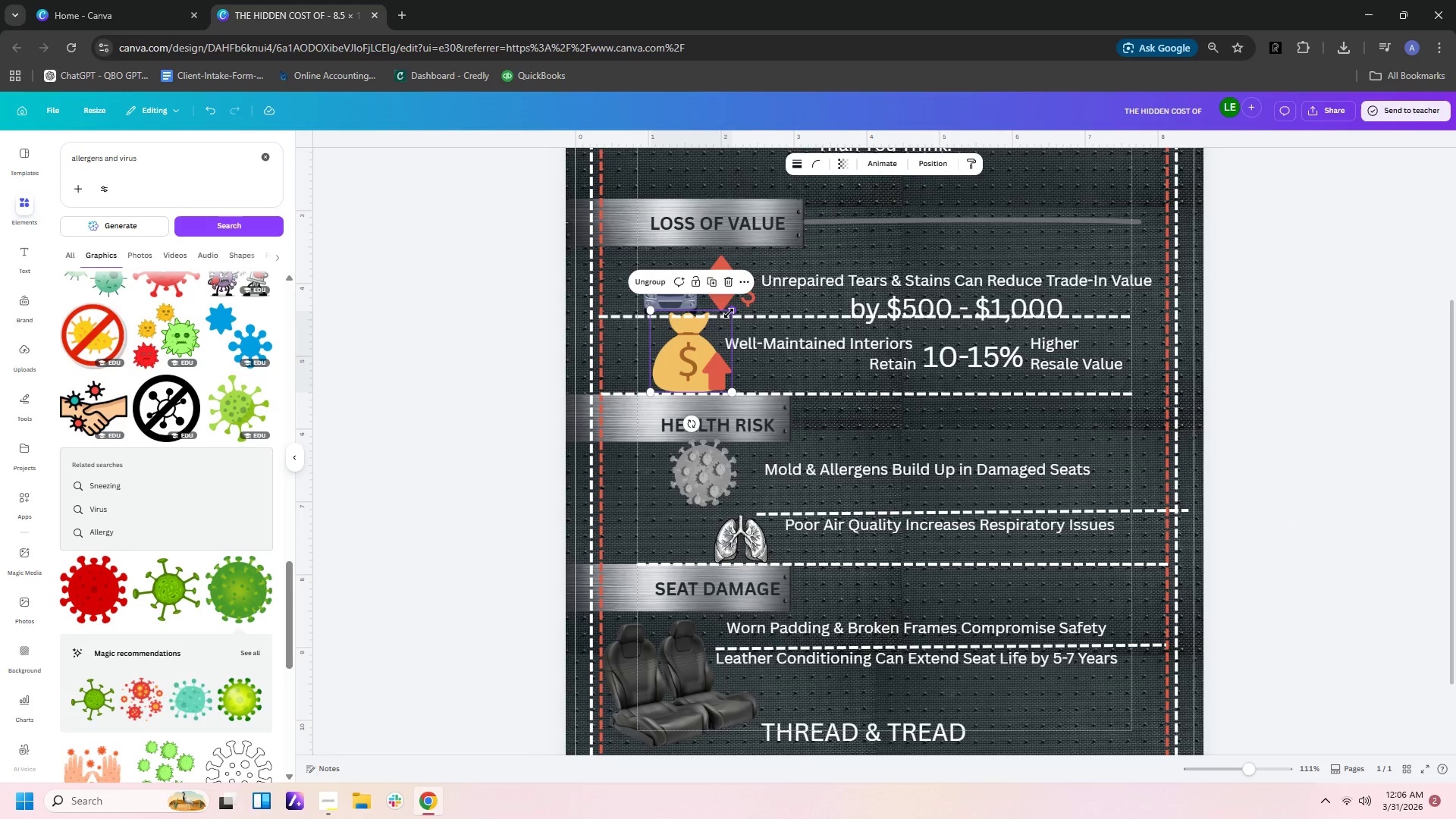 
left_click_drag(start_coordinate=[730, 312], to_coordinate=[714, 337])
 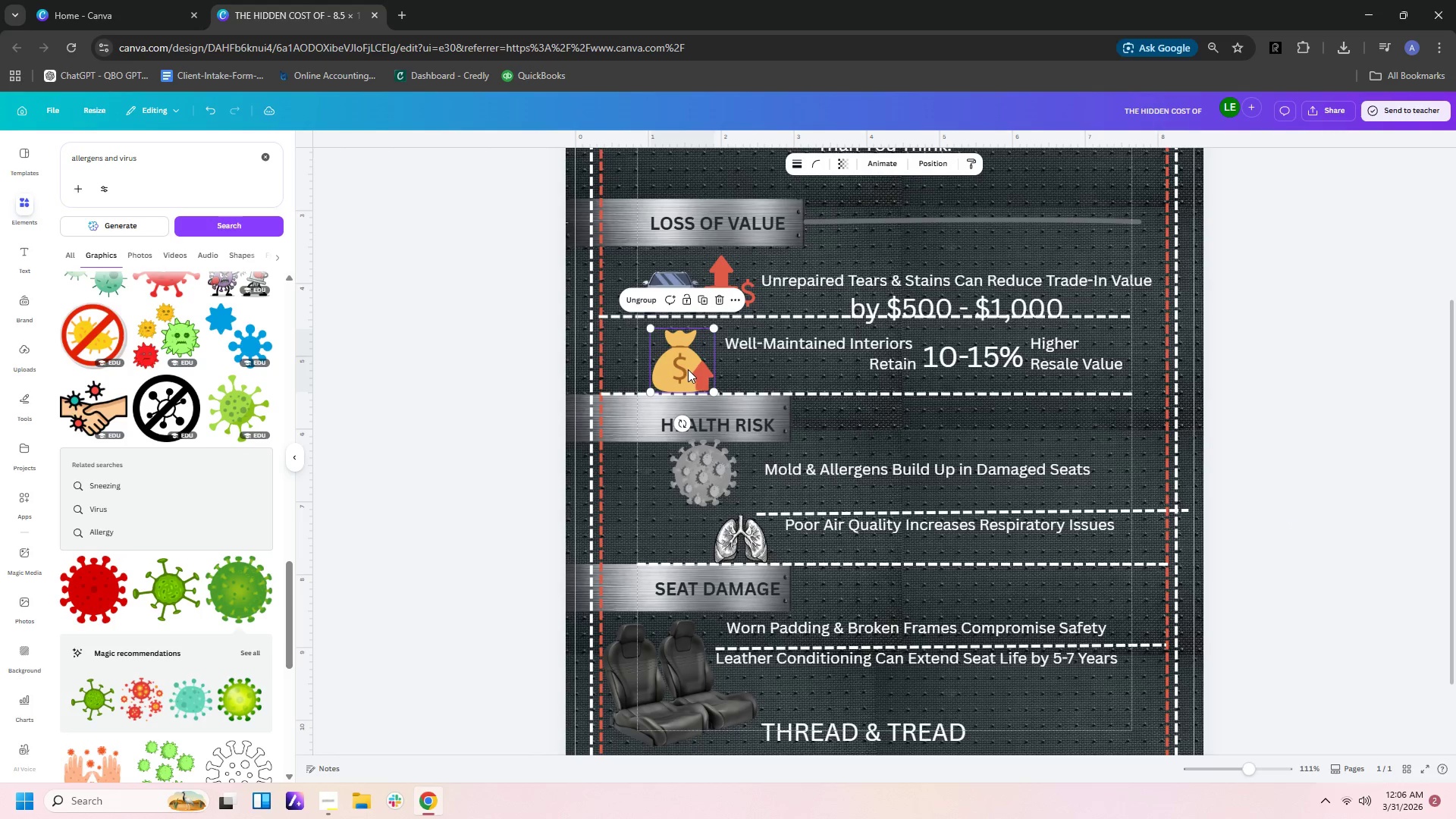 
left_click_drag(start_coordinate=[688, 369], to_coordinate=[711, 368])
 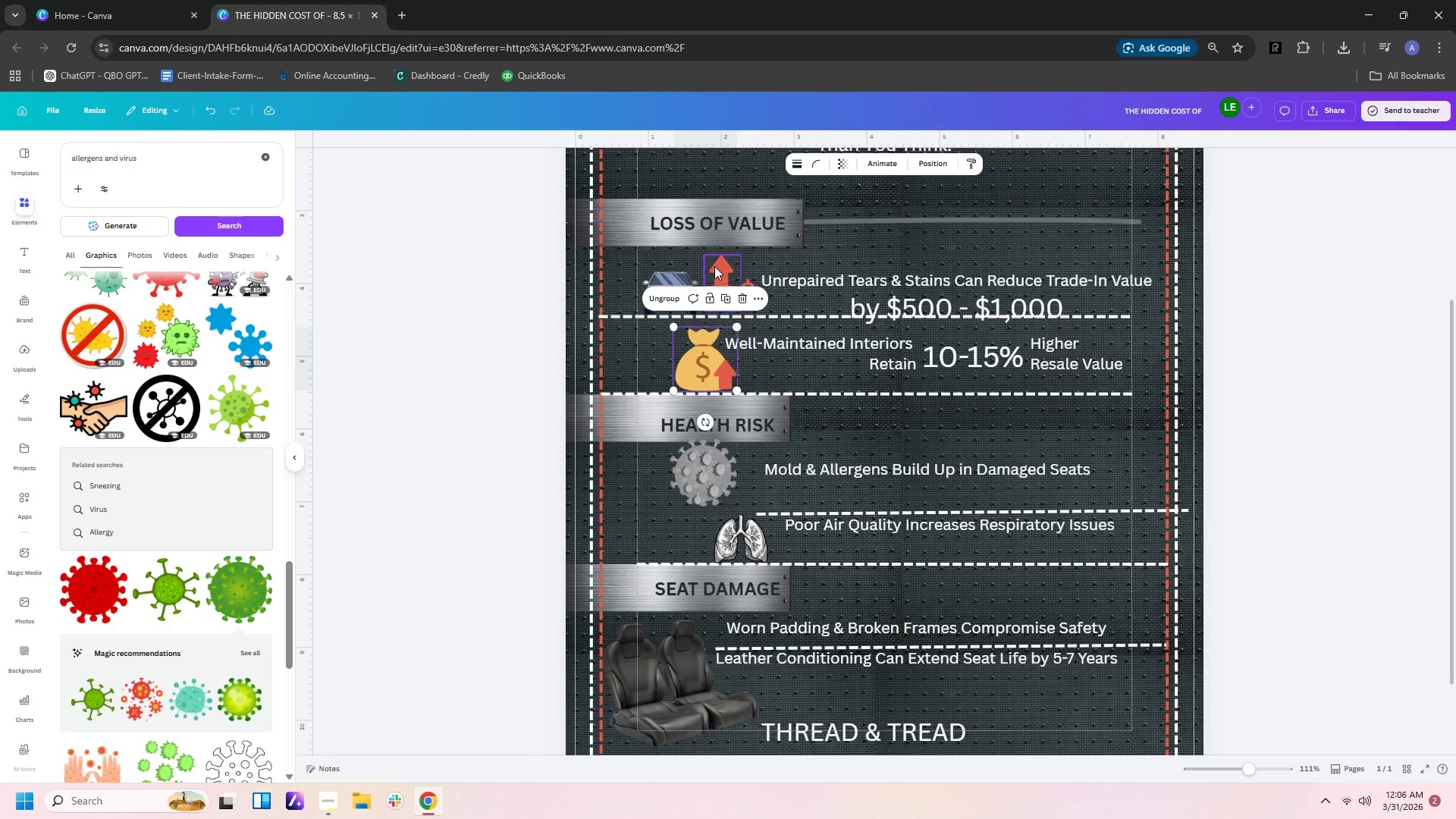 
left_click([714, 266])
 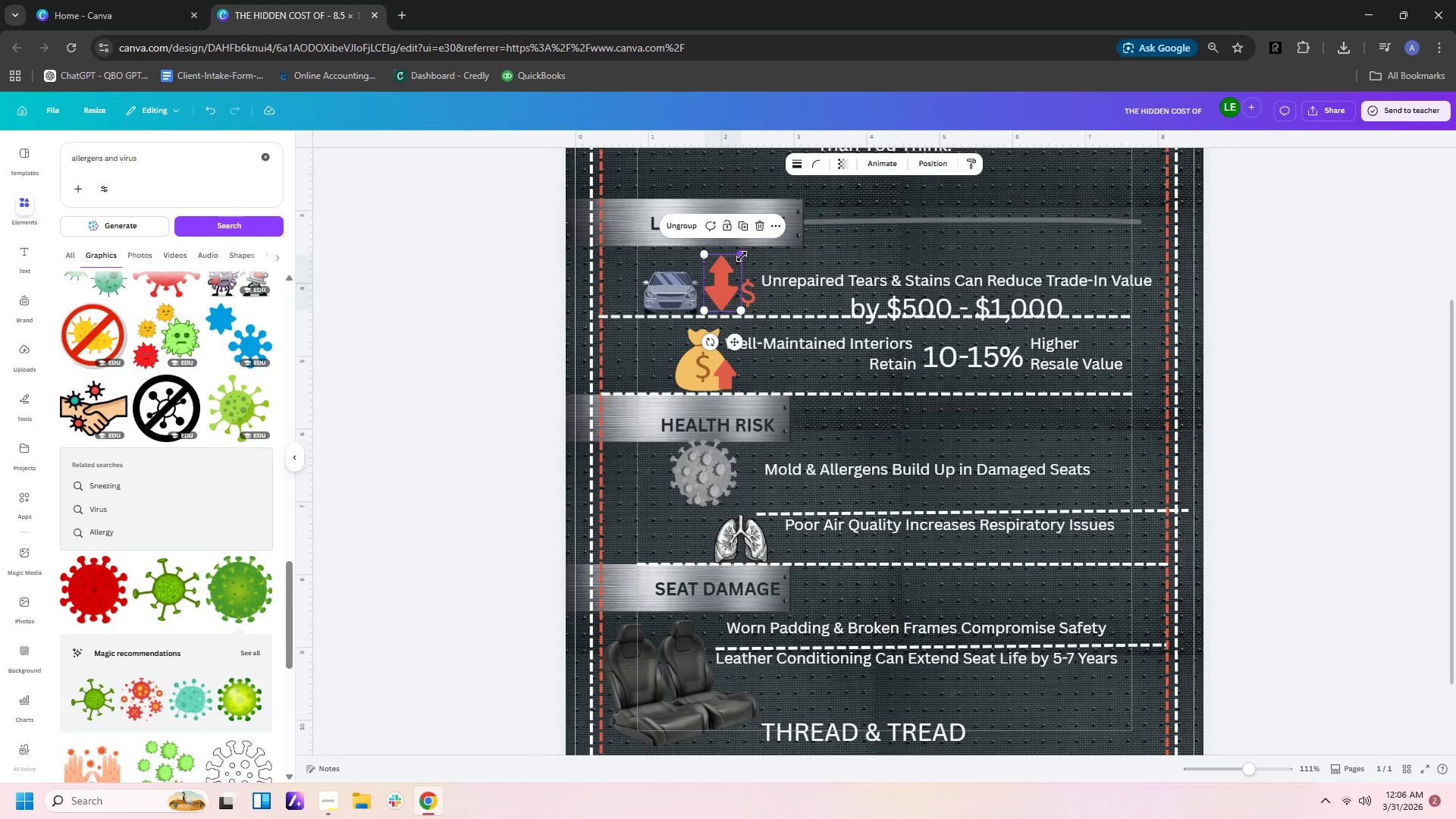 
left_click_drag(start_coordinate=[742, 256], to_coordinate=[722, 284])
 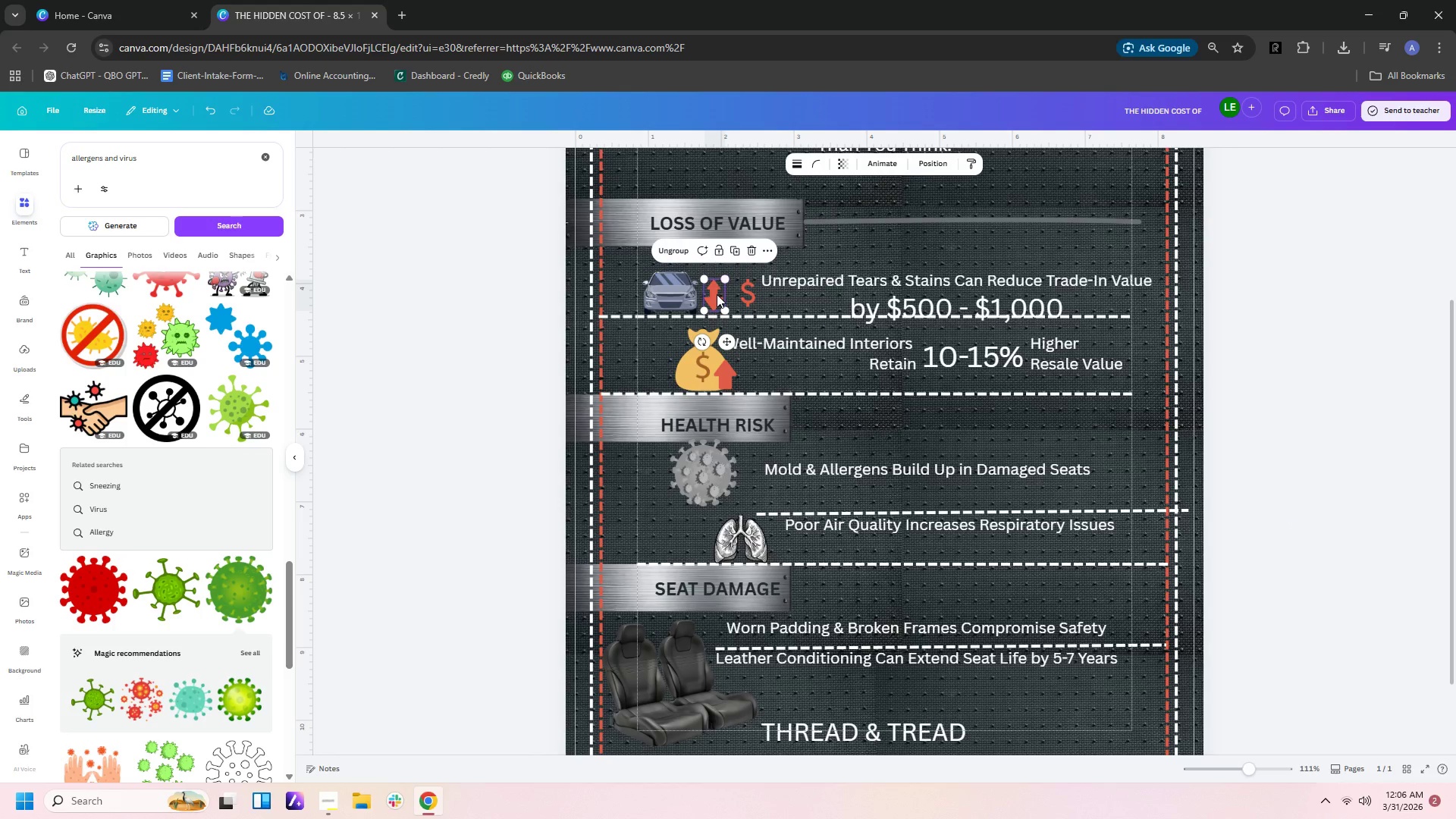 
left_click_drag(start_coordinate=[715, 297], to_coordinate=[704, 301])
 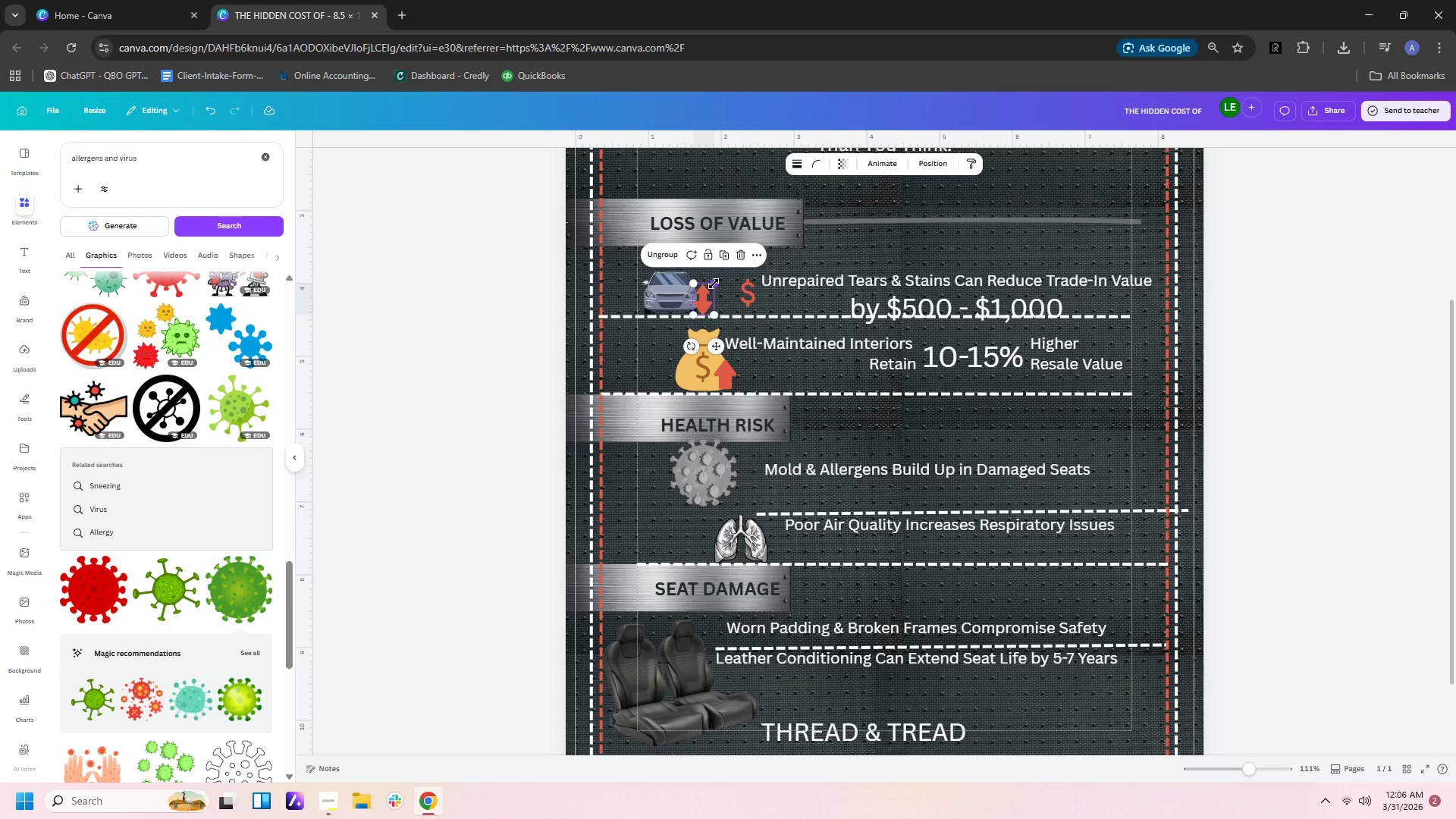 
left_click_drag(start_coordinate=[714, 284], to_coordinate=[701, 304])
 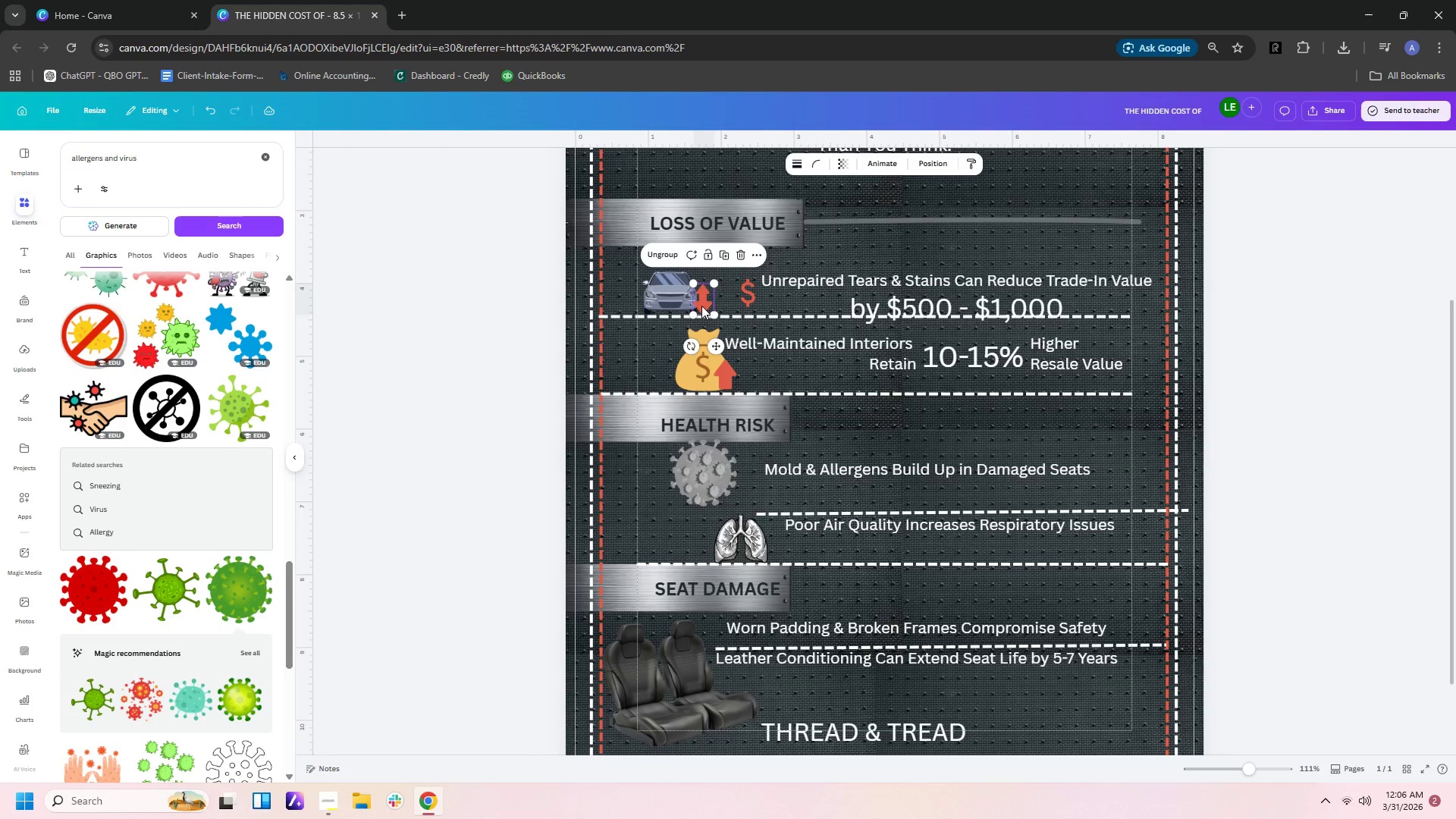 
left_click_drag(start_coordinate=[701, 306], to_coordinate=[697, 303])
 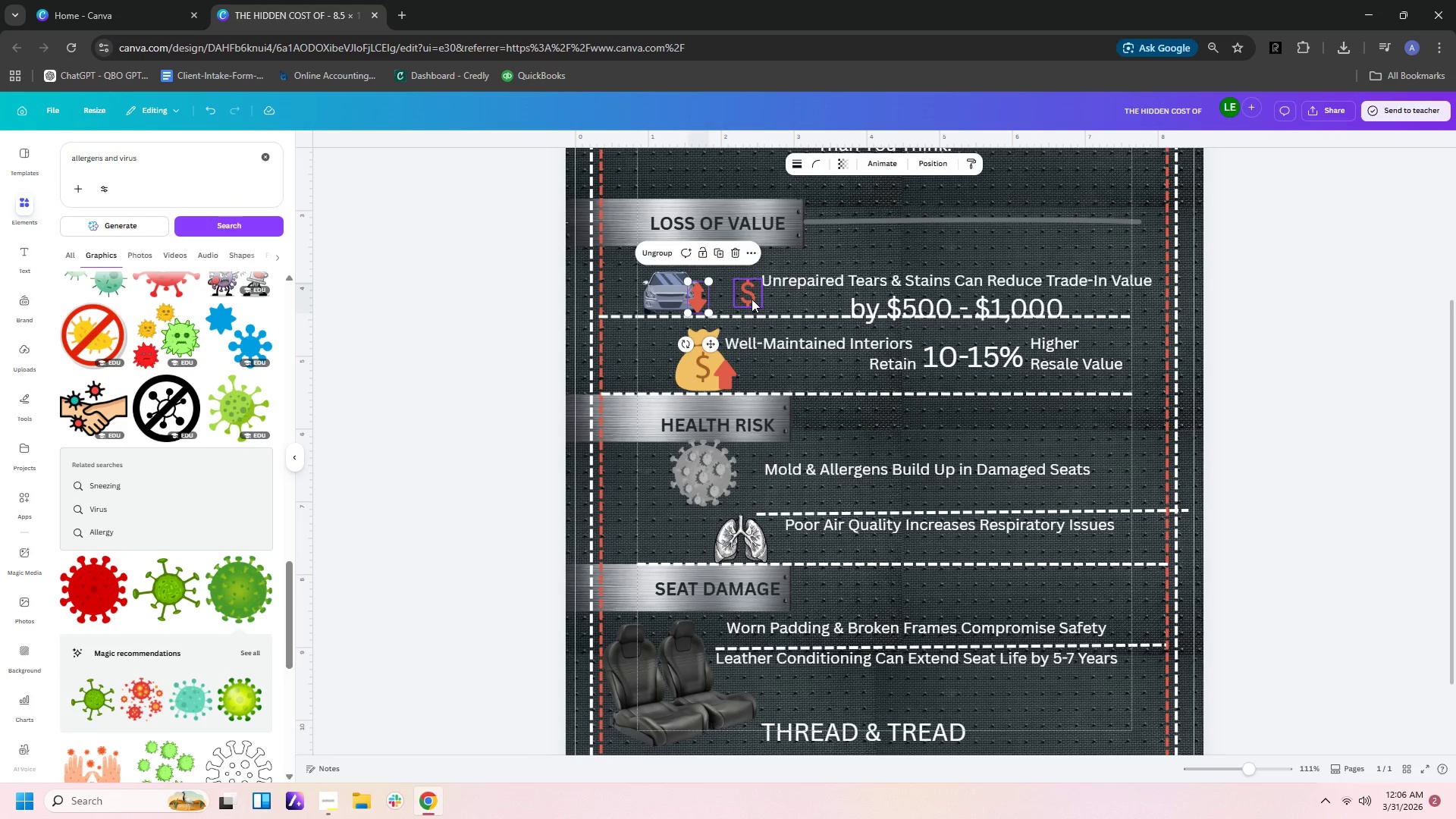 
left_click_drag(start_coordinate=[752, 299], to_coordinate=[720, 303])
 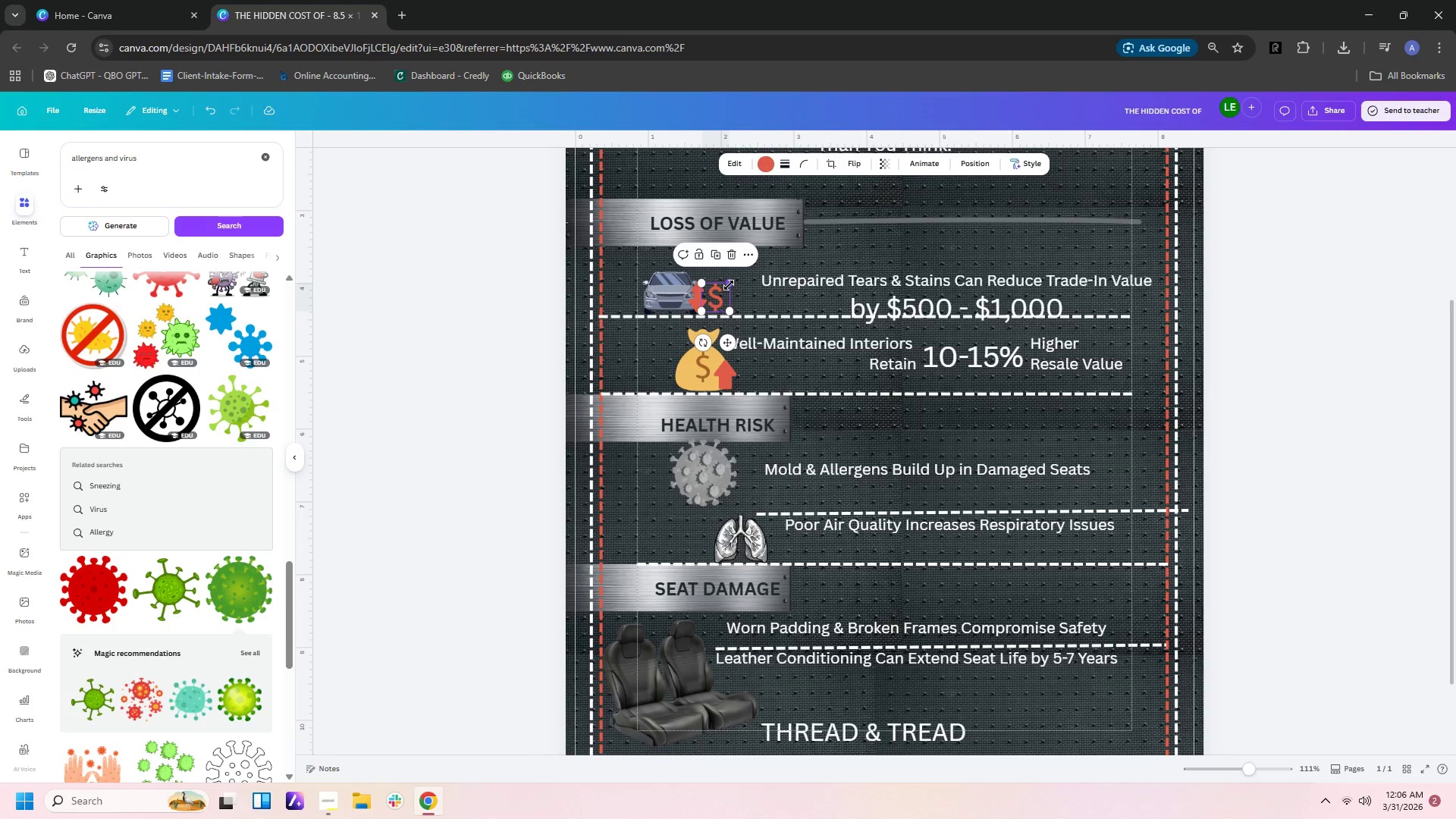 
left_click_drag(start_coordinate=[729, 282], to_coordinate=[723, 291])
 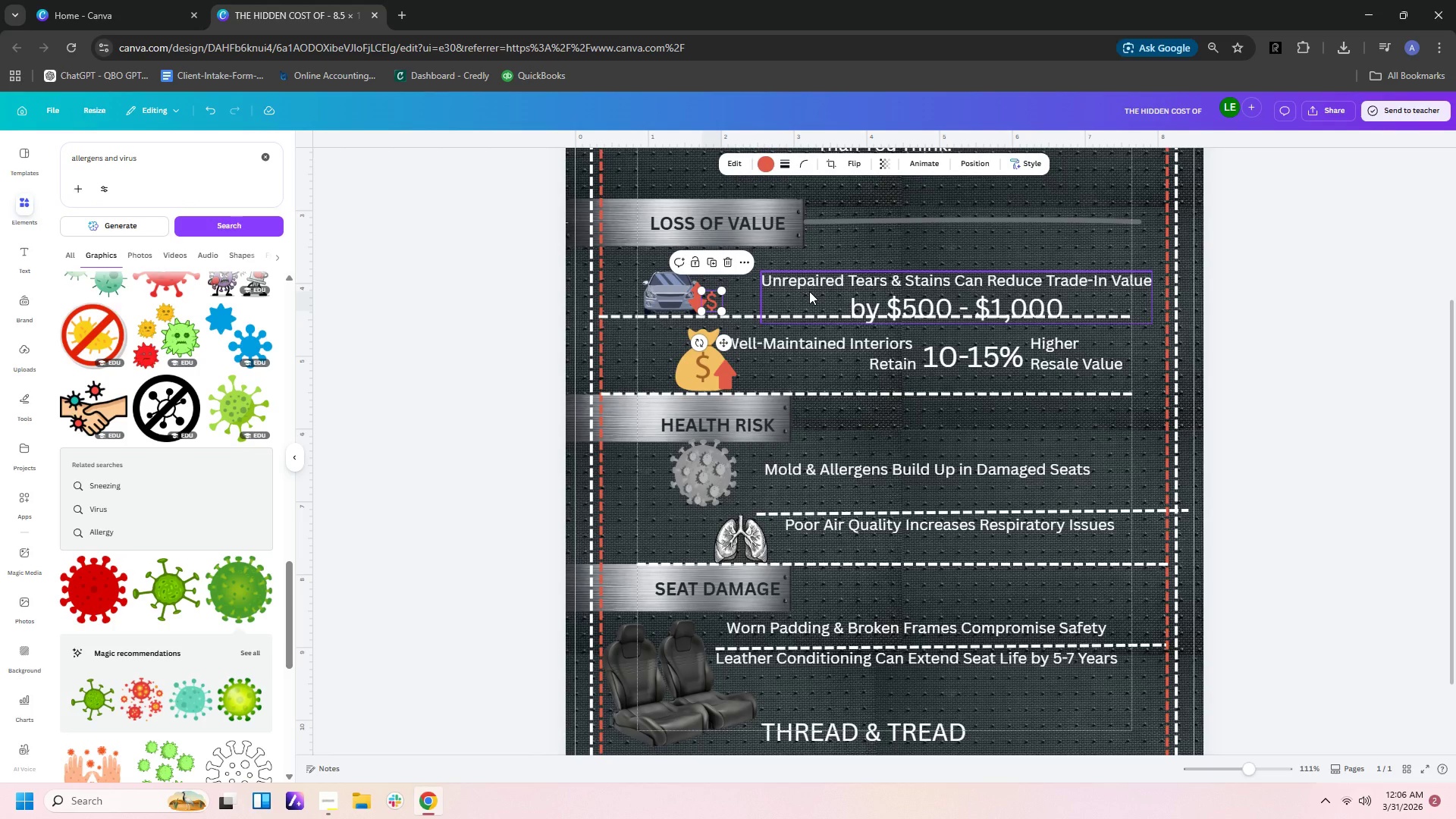 
left_click_drag(start_coordinate=[809, 291], to_coordinate=[779, 278])
 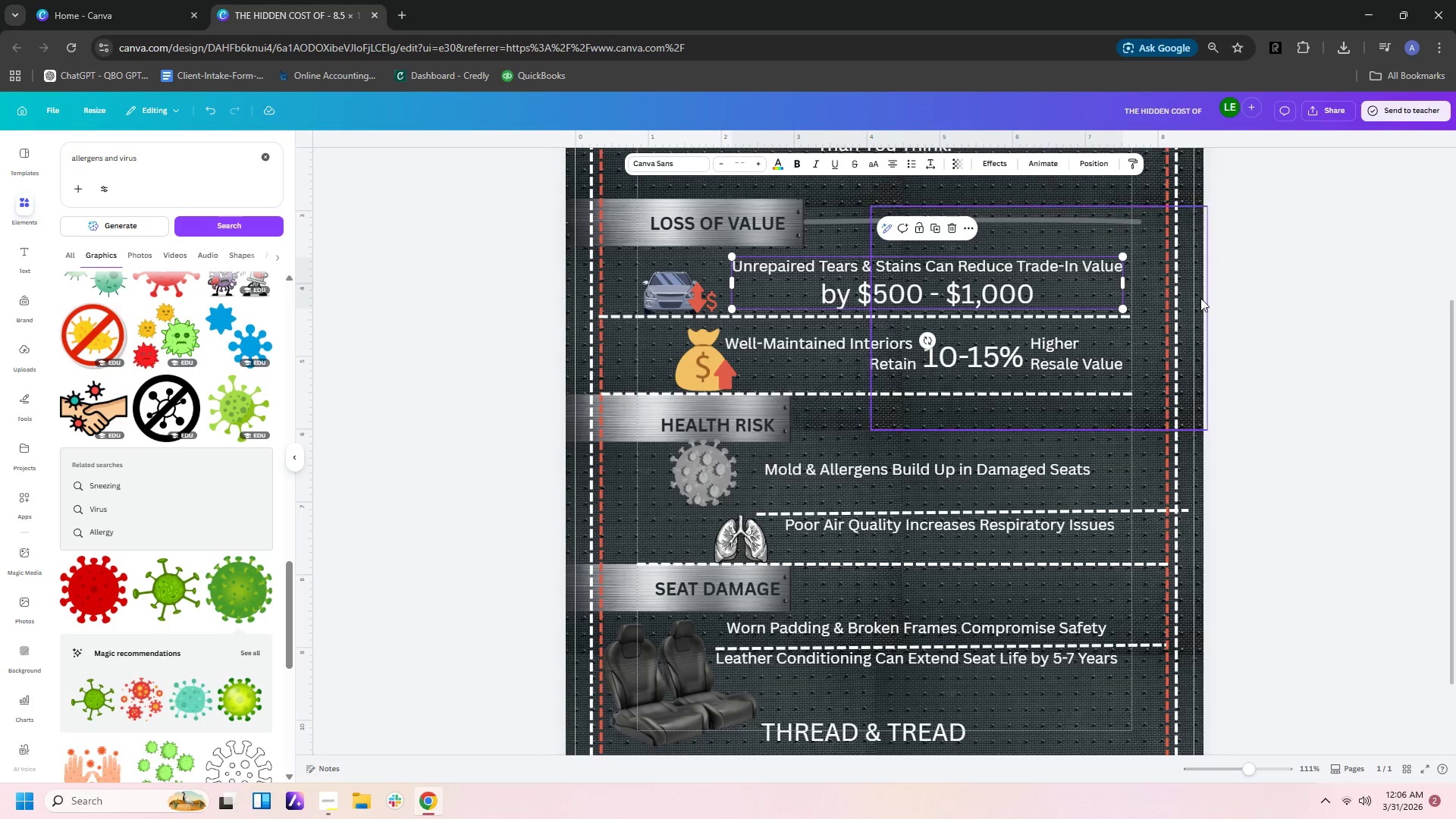 
left_click([1232, 315])
 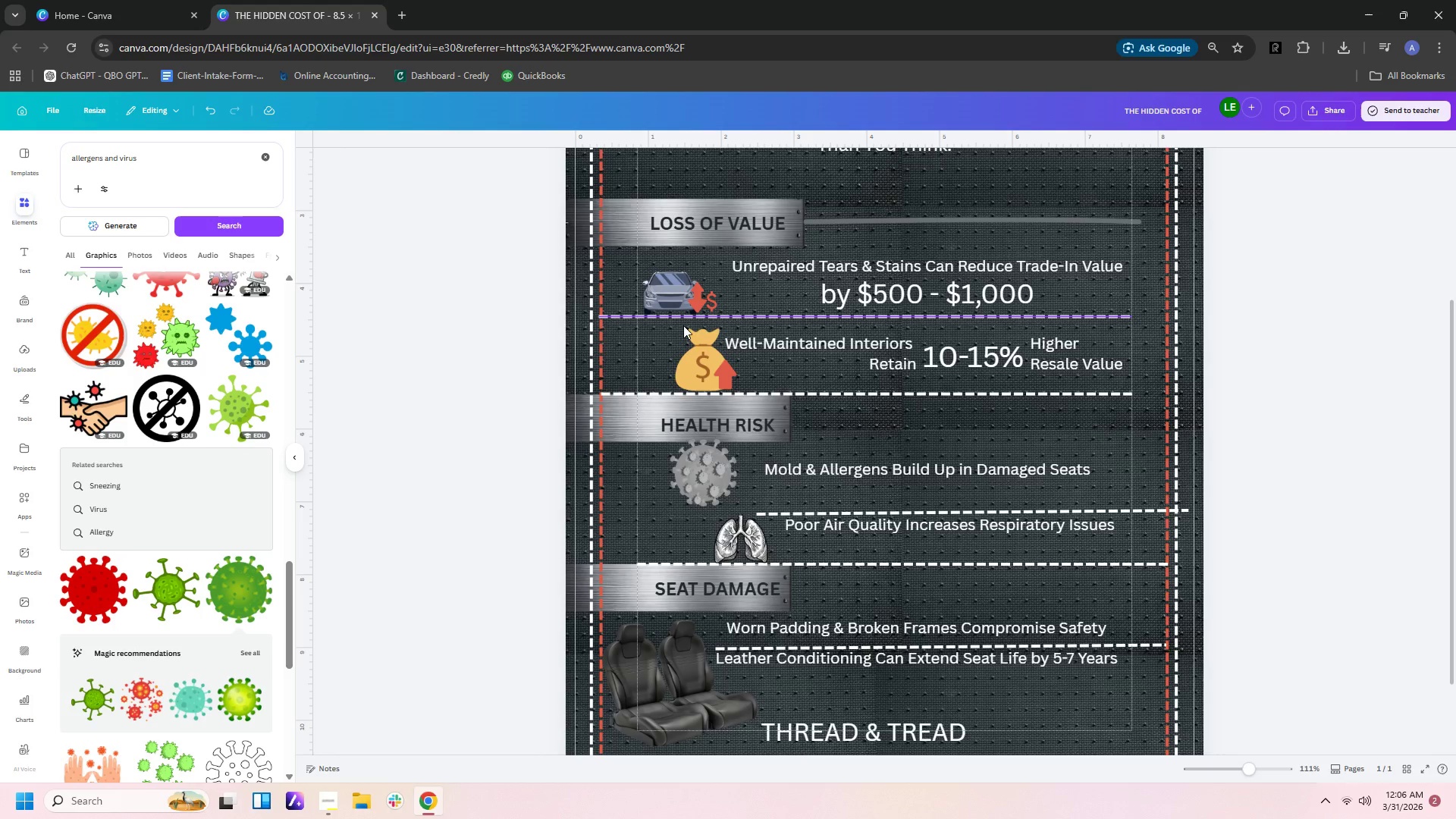 
left_click_drag(start_coordinate=[718, 368], to_coordinate=[692, 363])
 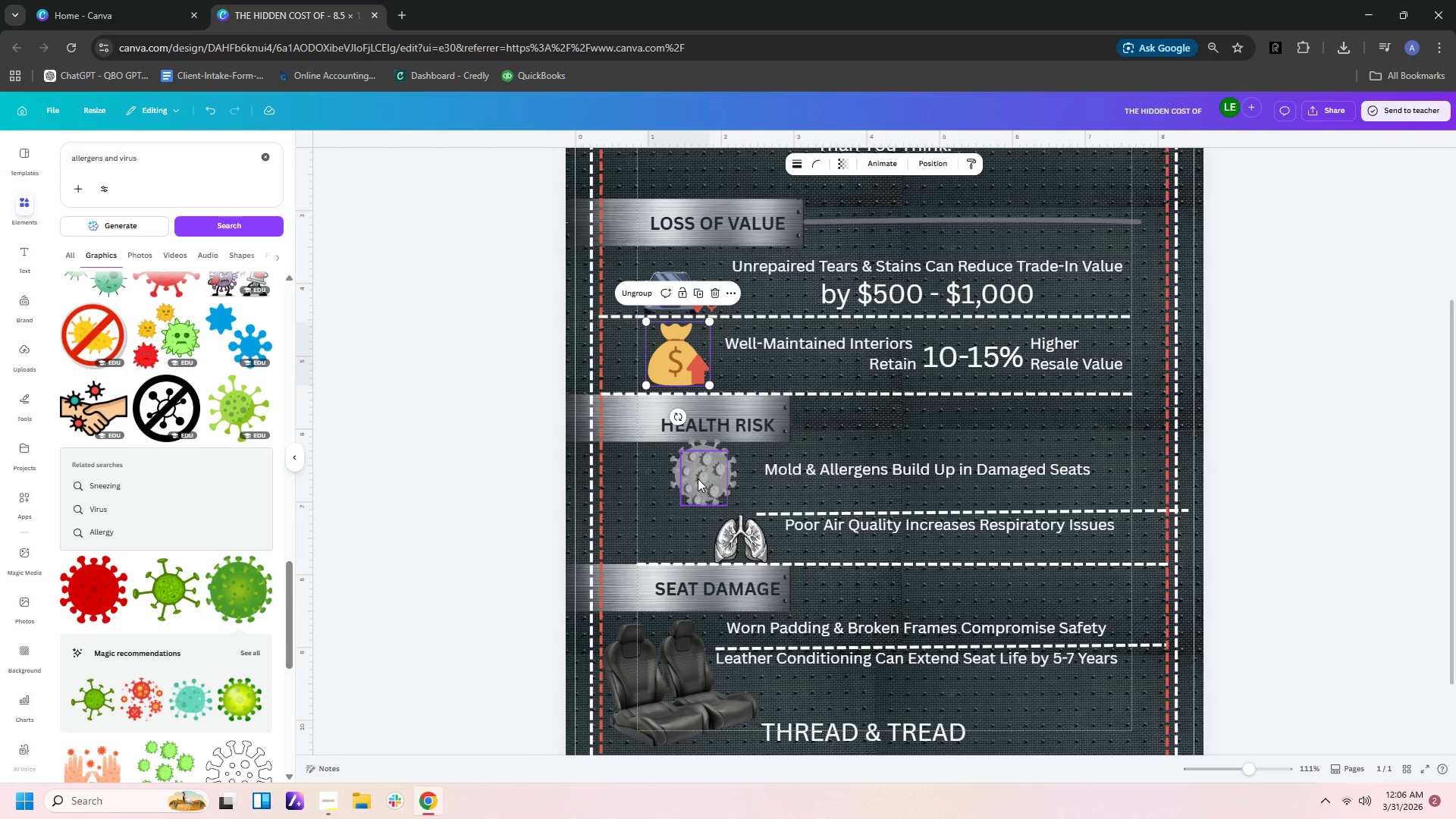 
wait(5.84)
 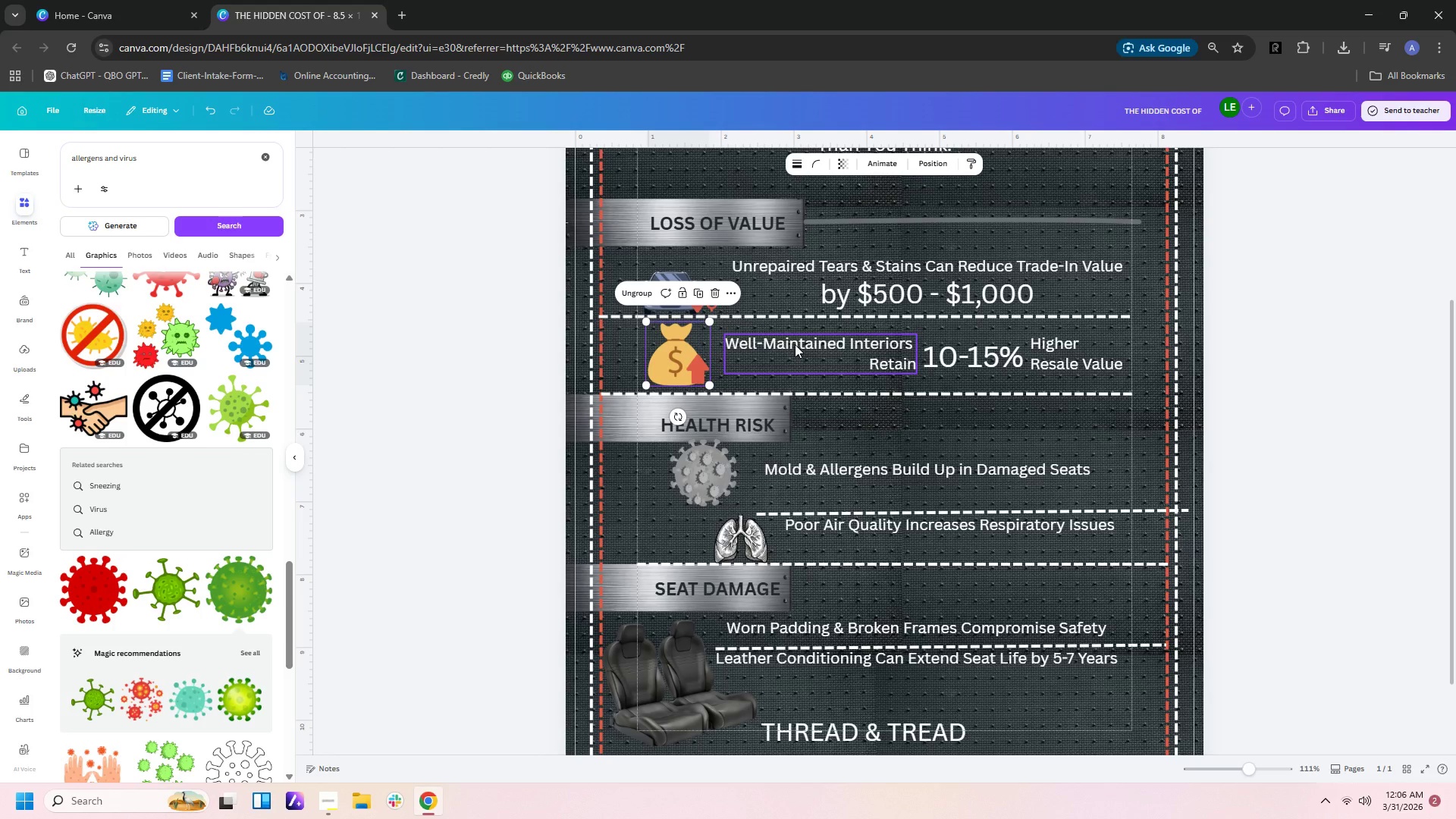 
left_click_drag(start_coordinate=[638, 472], to_coordinate=[699, 472])
 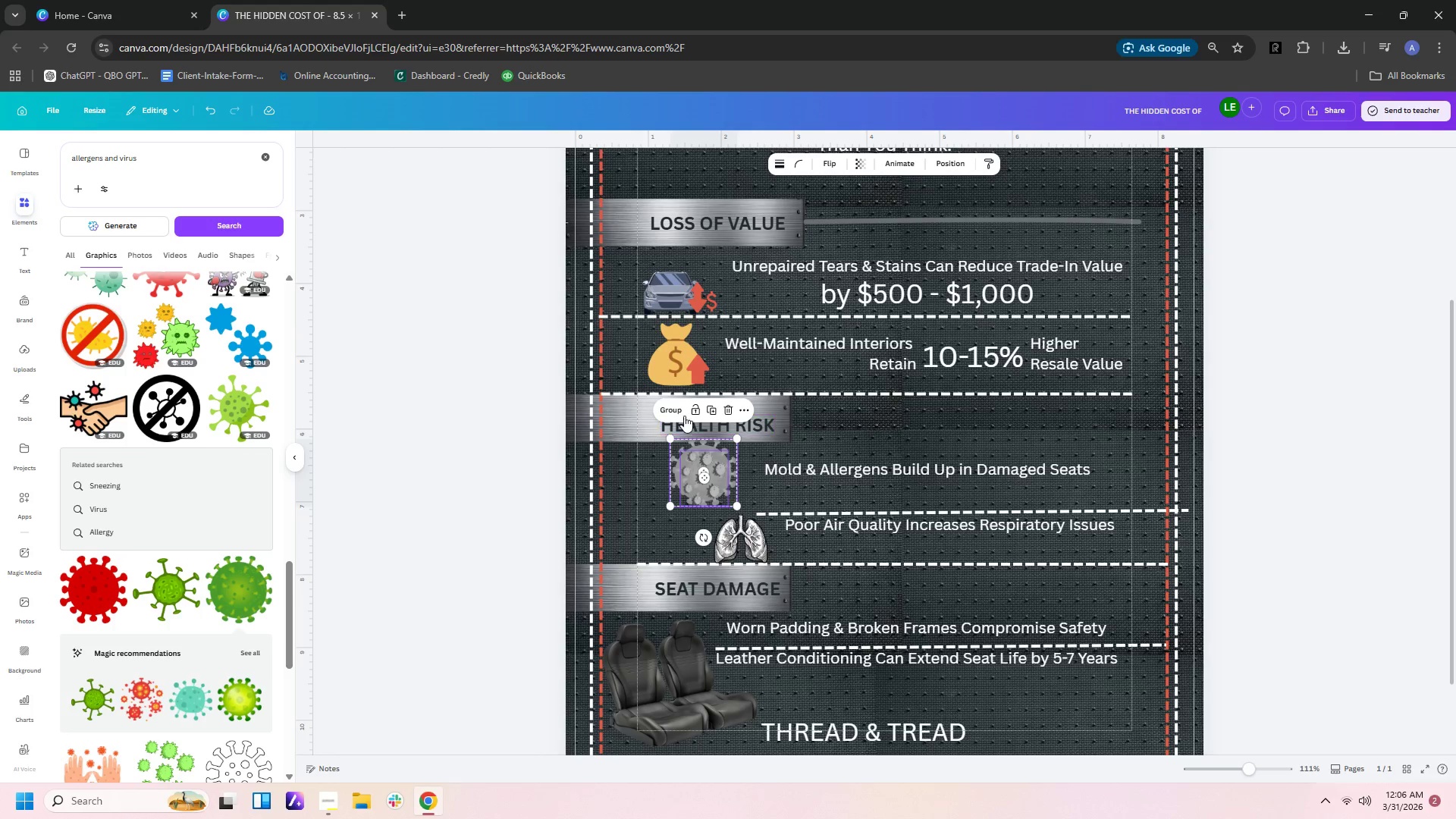 
left_click([679, 408])
 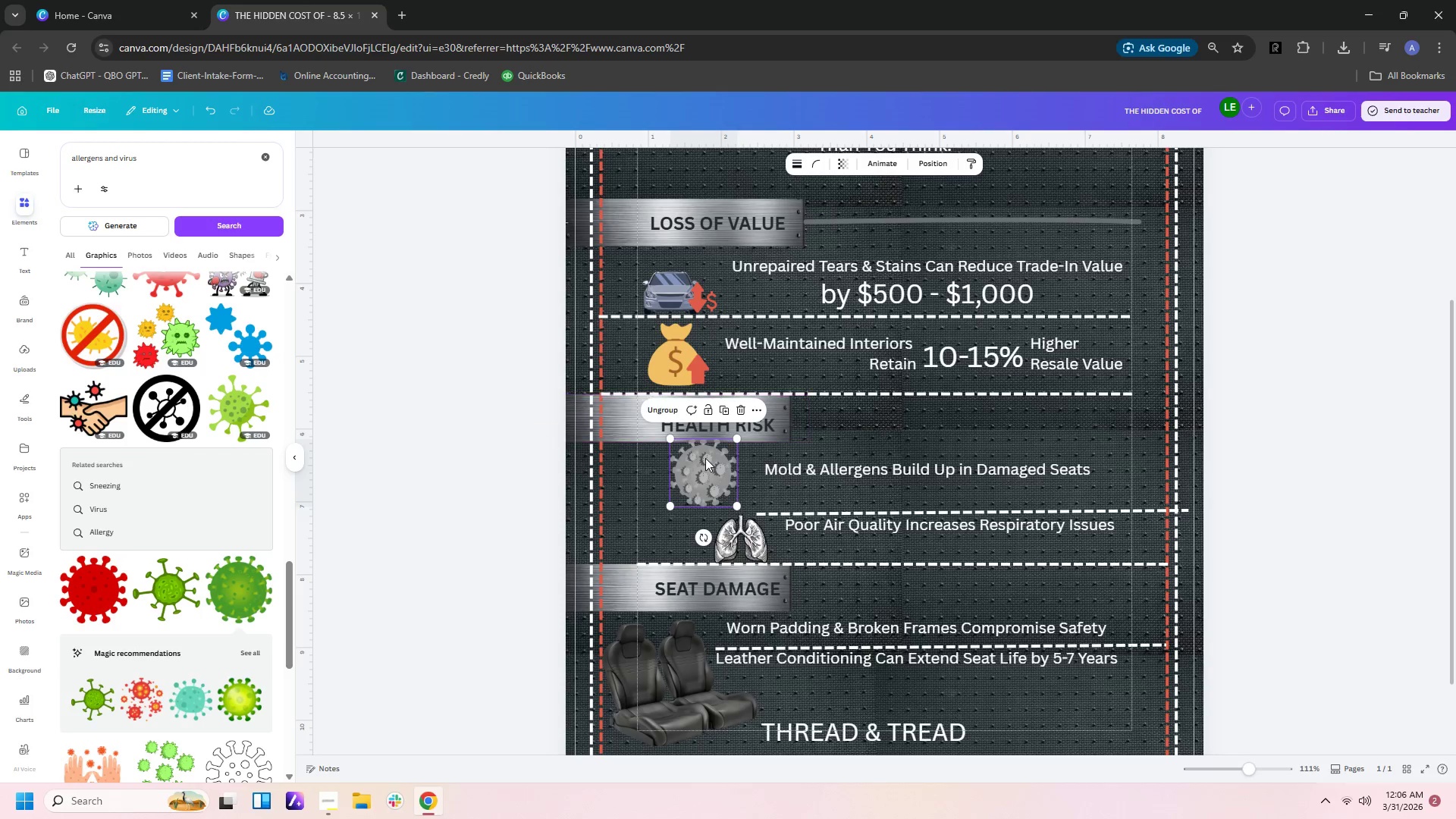 
left_click_drag(start_coordinate=[705, 458], to_coordinate=[680, 468])
 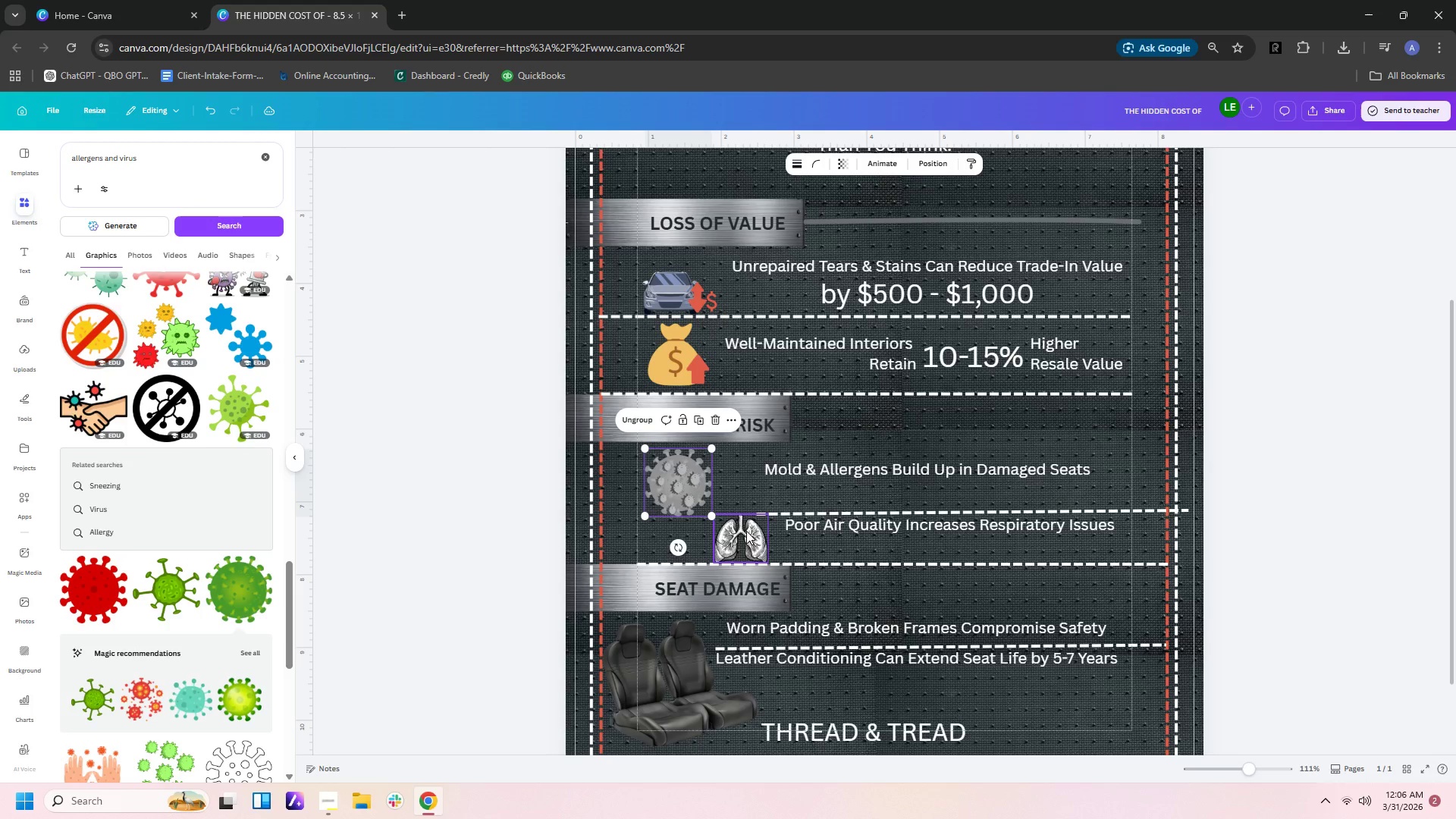 
left_click_drag(start_coordinate=[746, 531], to_coordinate=[685, 535])
 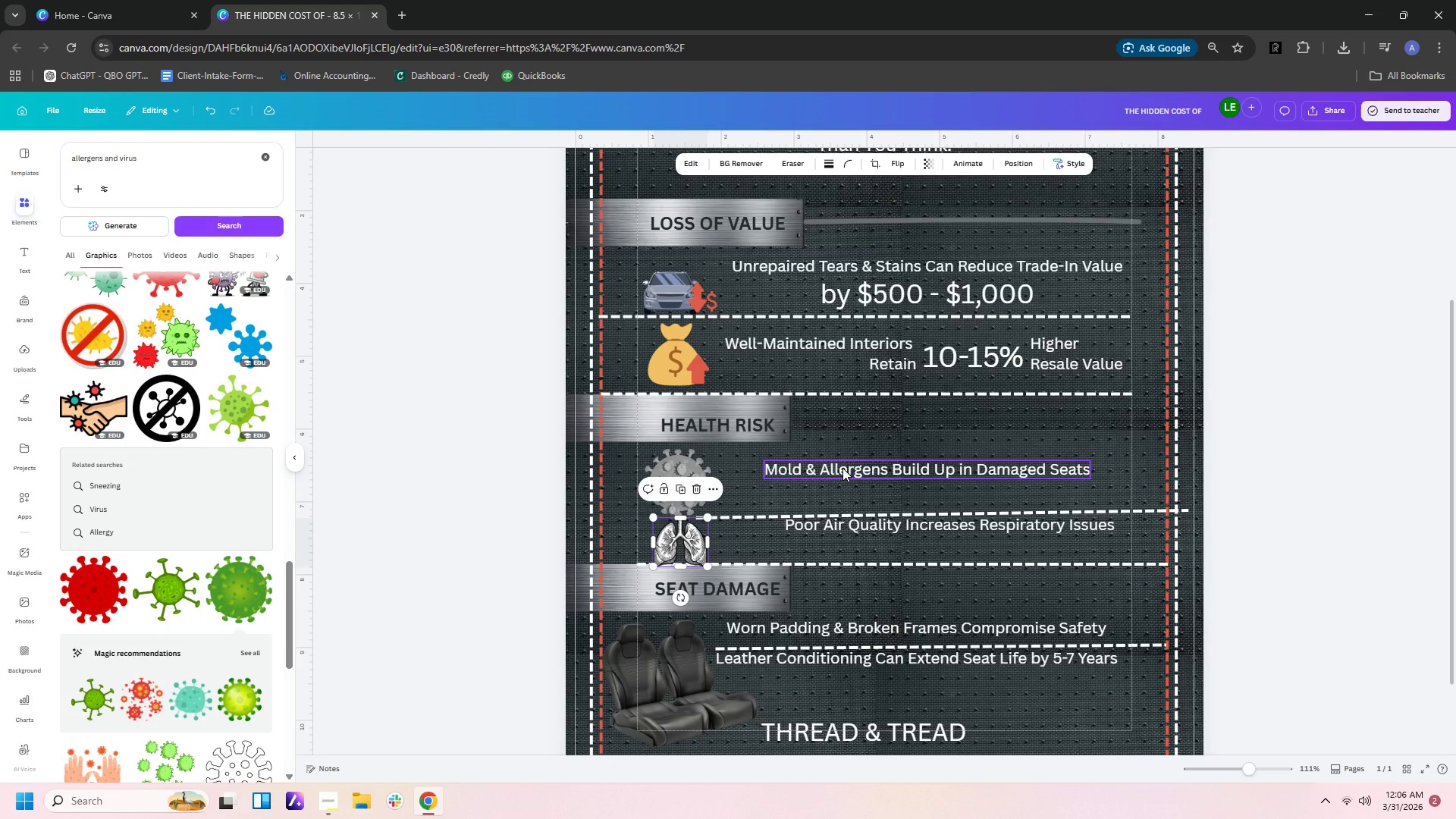 
left_click_drag(start_coordinate=[843, 468], to_coordinate=[795, 479])
 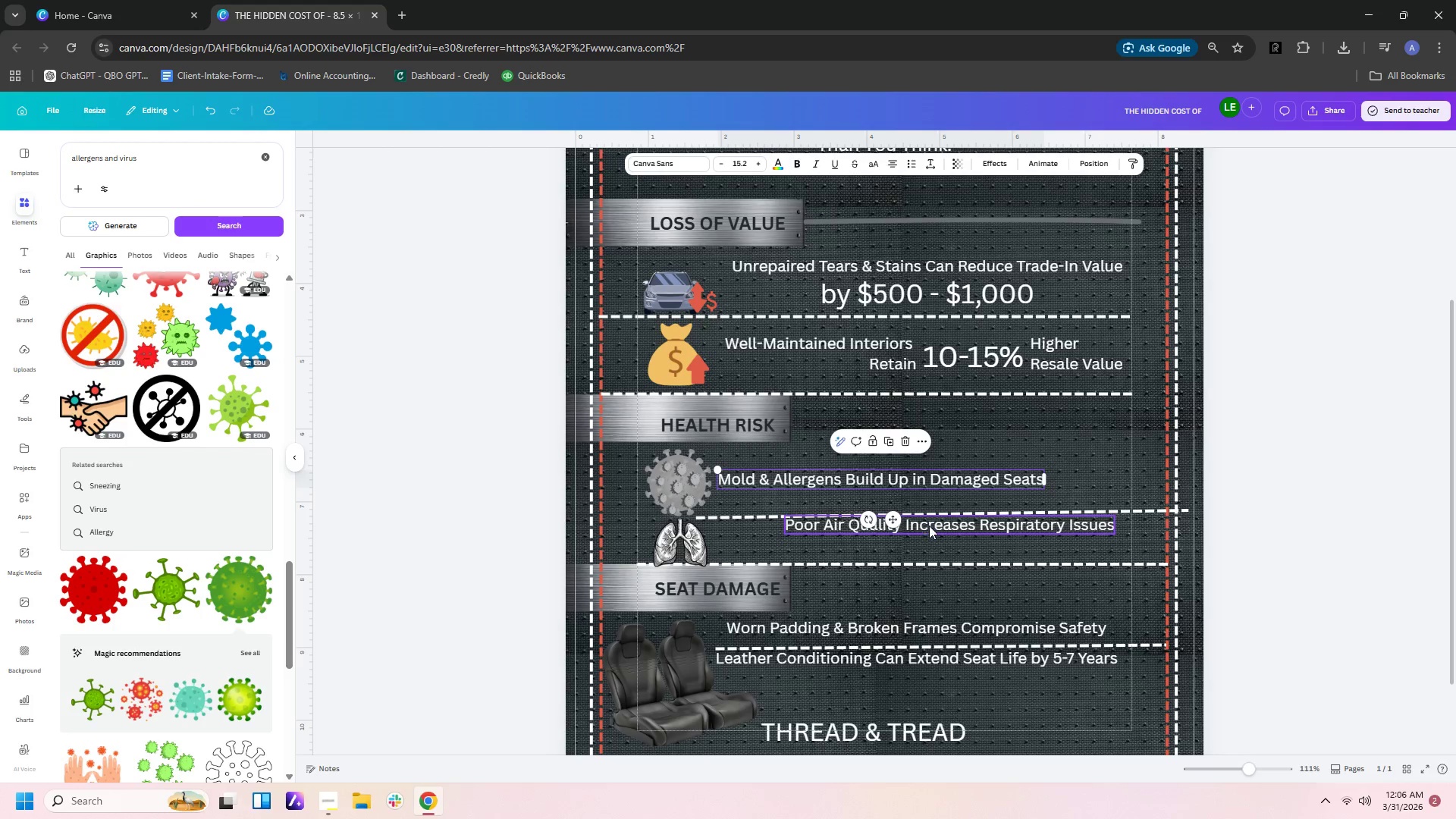 
left_click_drag(start_coordinate=[930, 525], to_coordinate=[865, 542])
 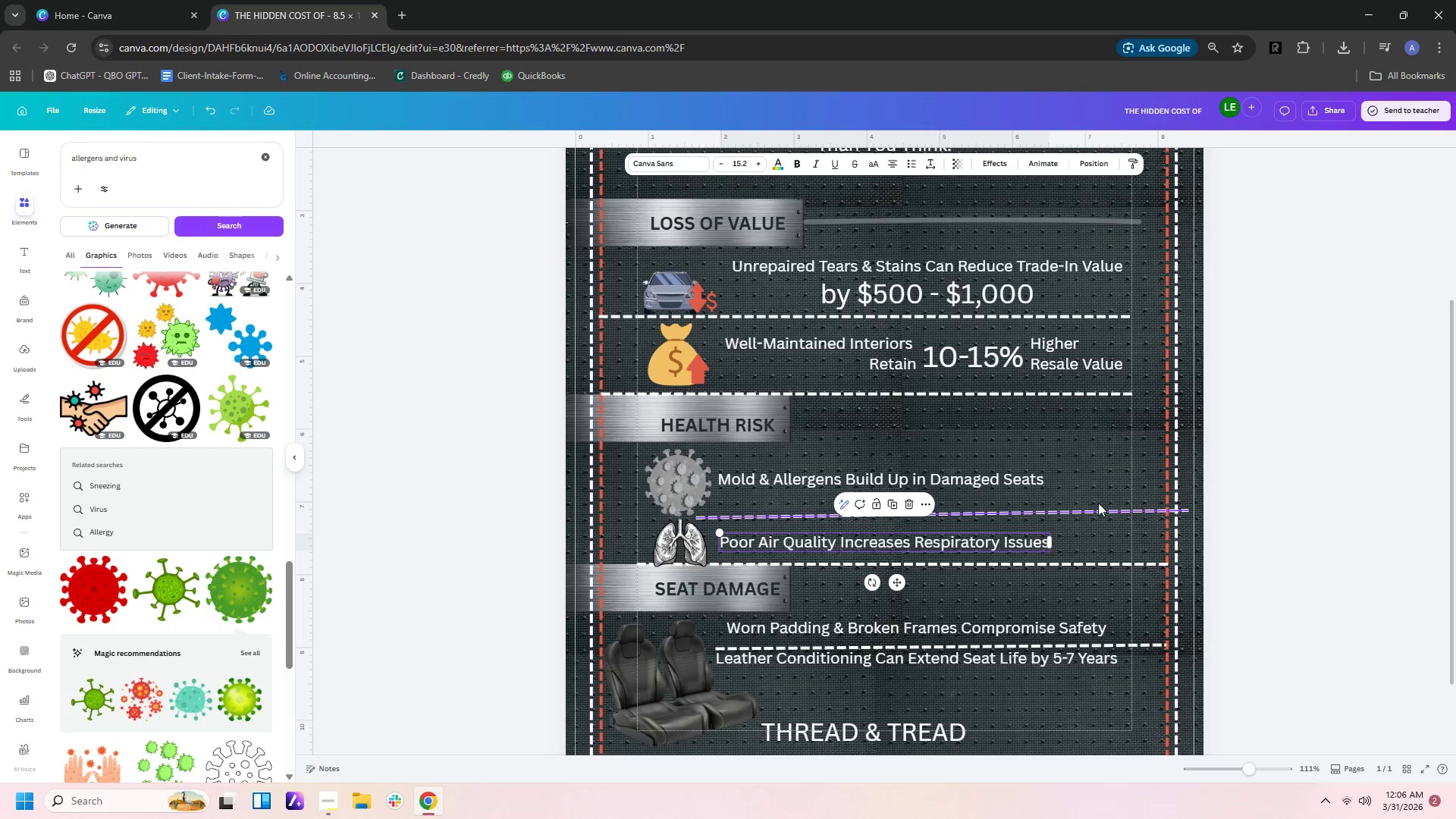 
left_click([1109, 500])
 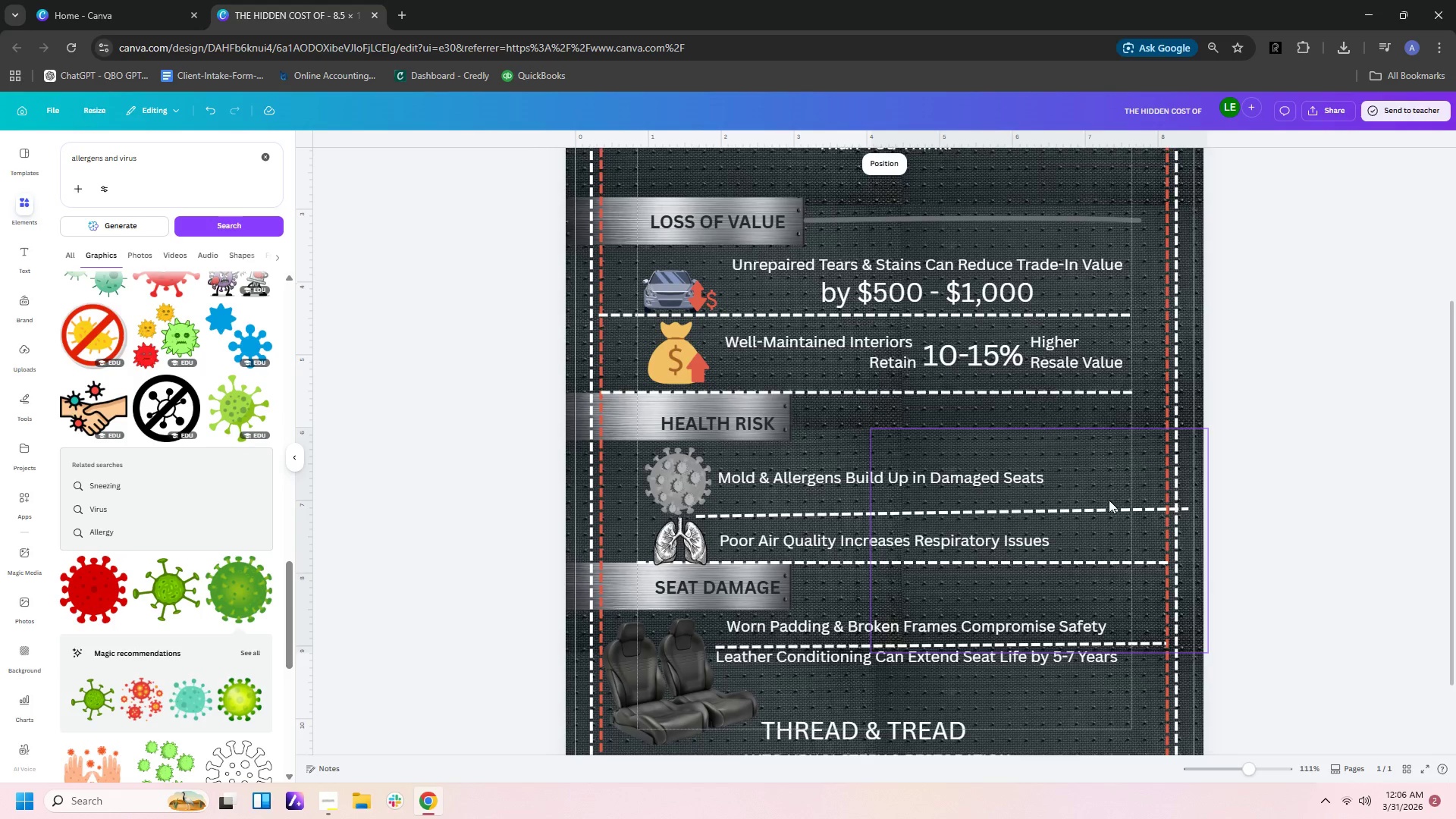 
scroll: coordinate [1109, 500], scroll_direction: down, amount: 3.0
 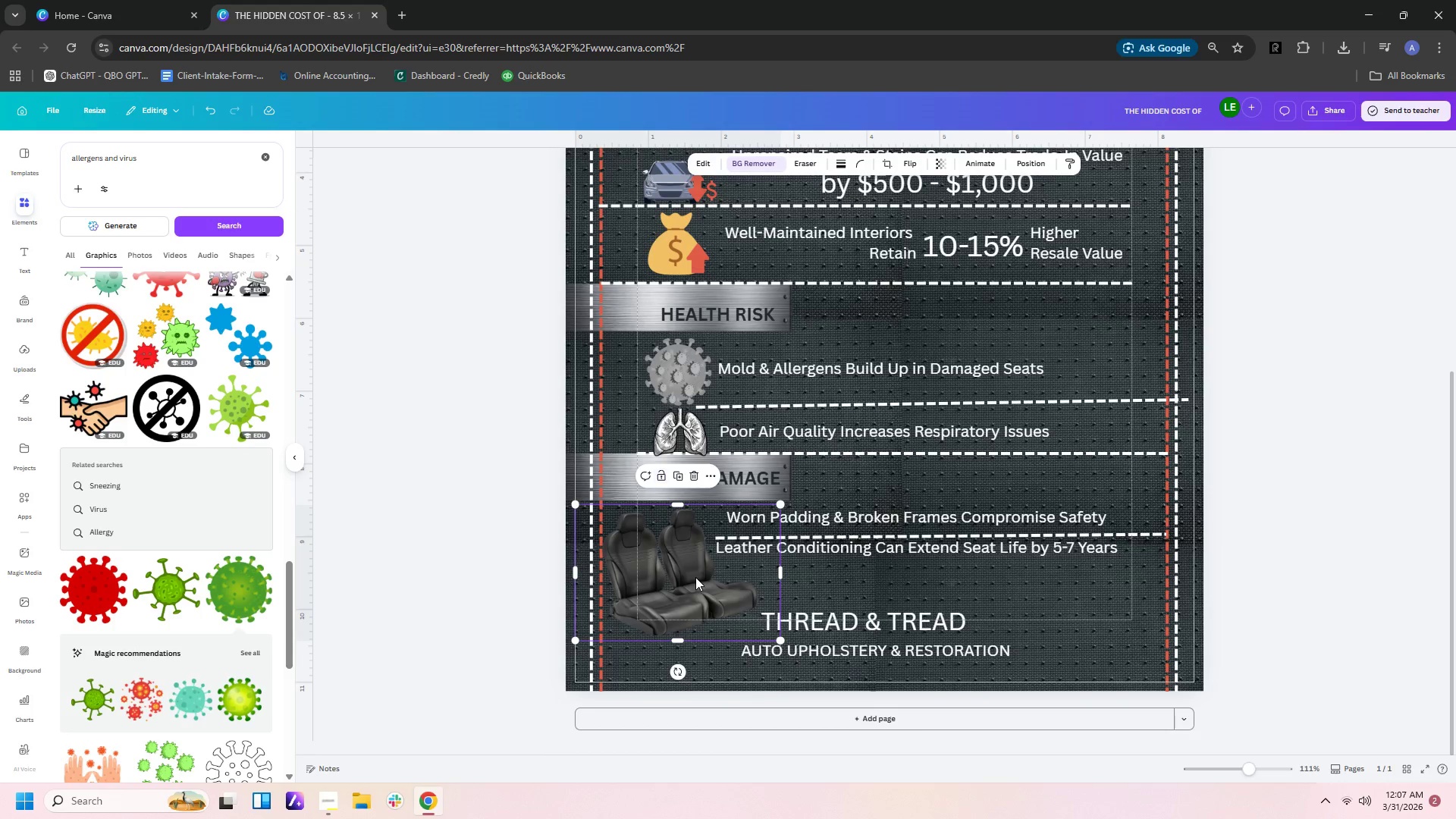 
left_click([695, 577])
 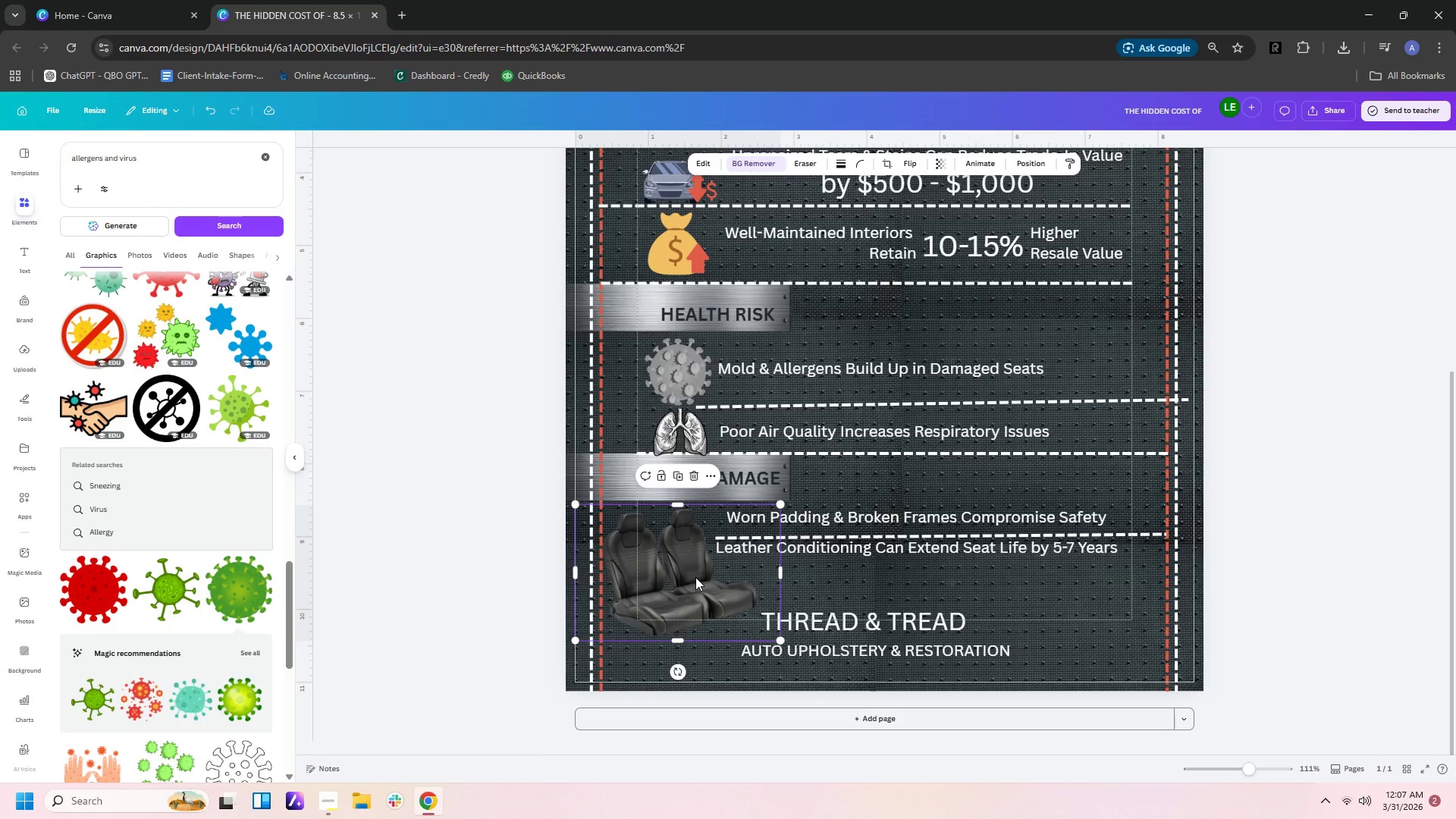 
double_click([695, 577])
 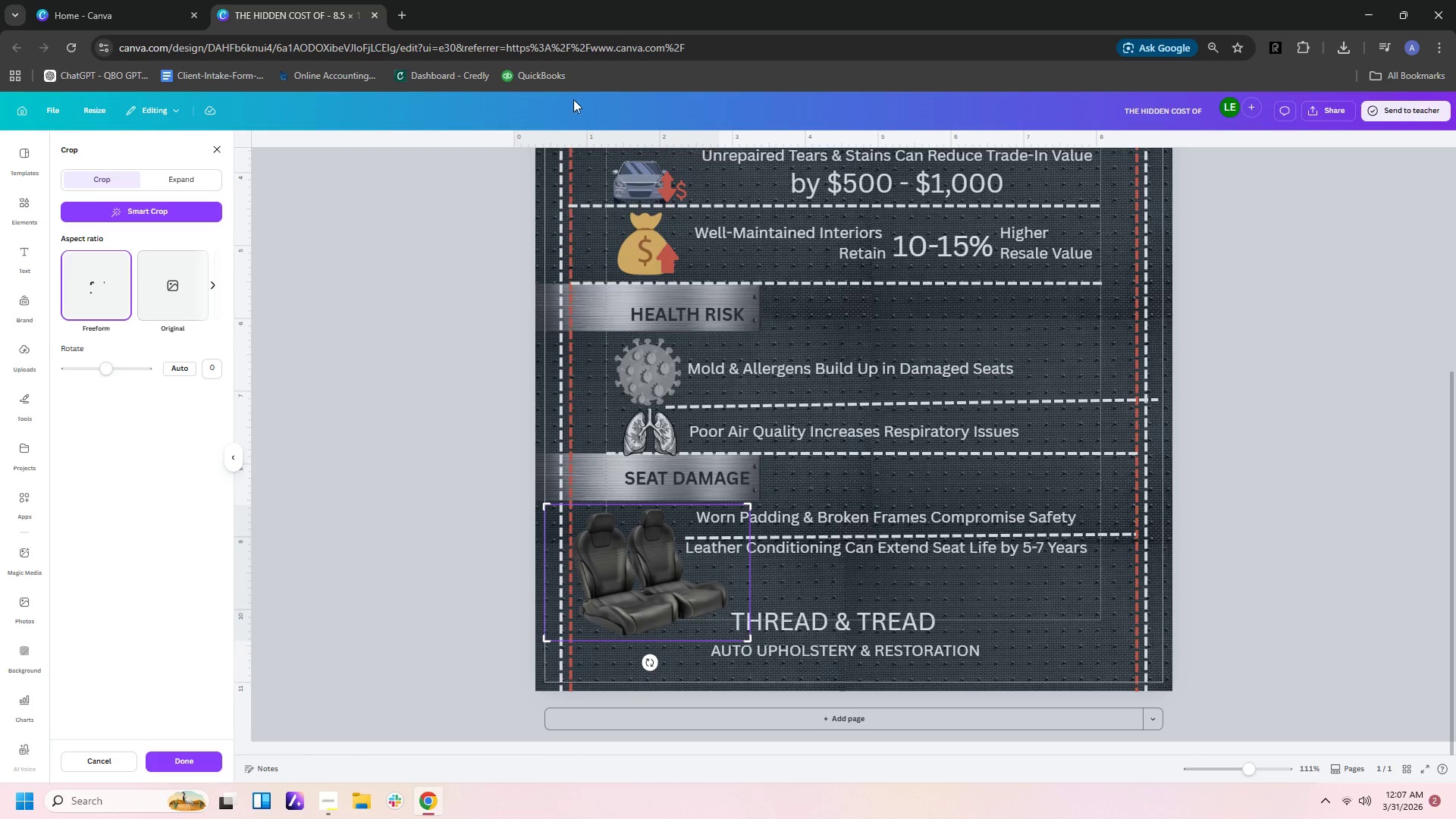 
scroll: coordinate [684, 619], scroll_direction: up, amount: 4.0
 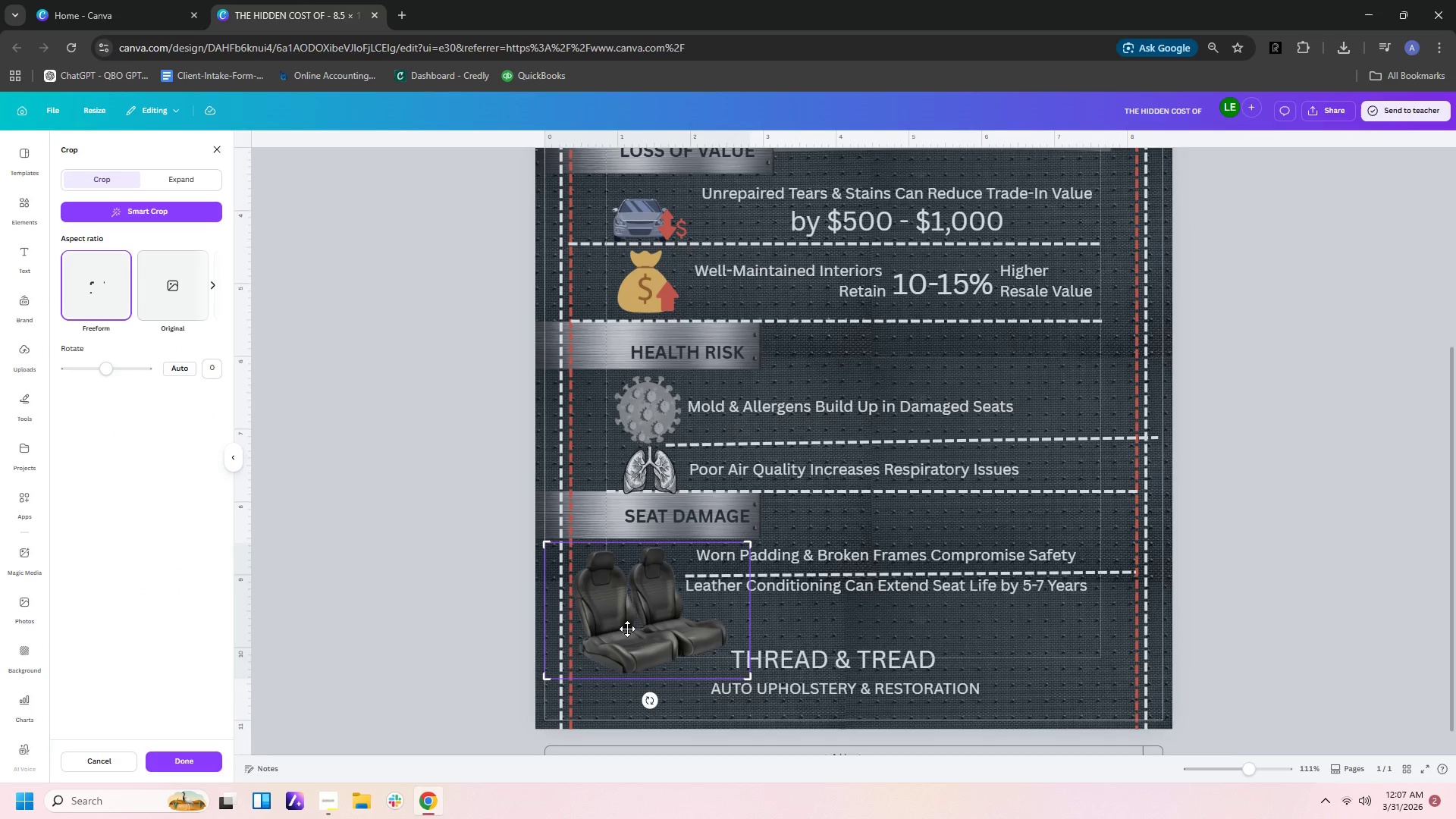 
left_click([627, 629])
 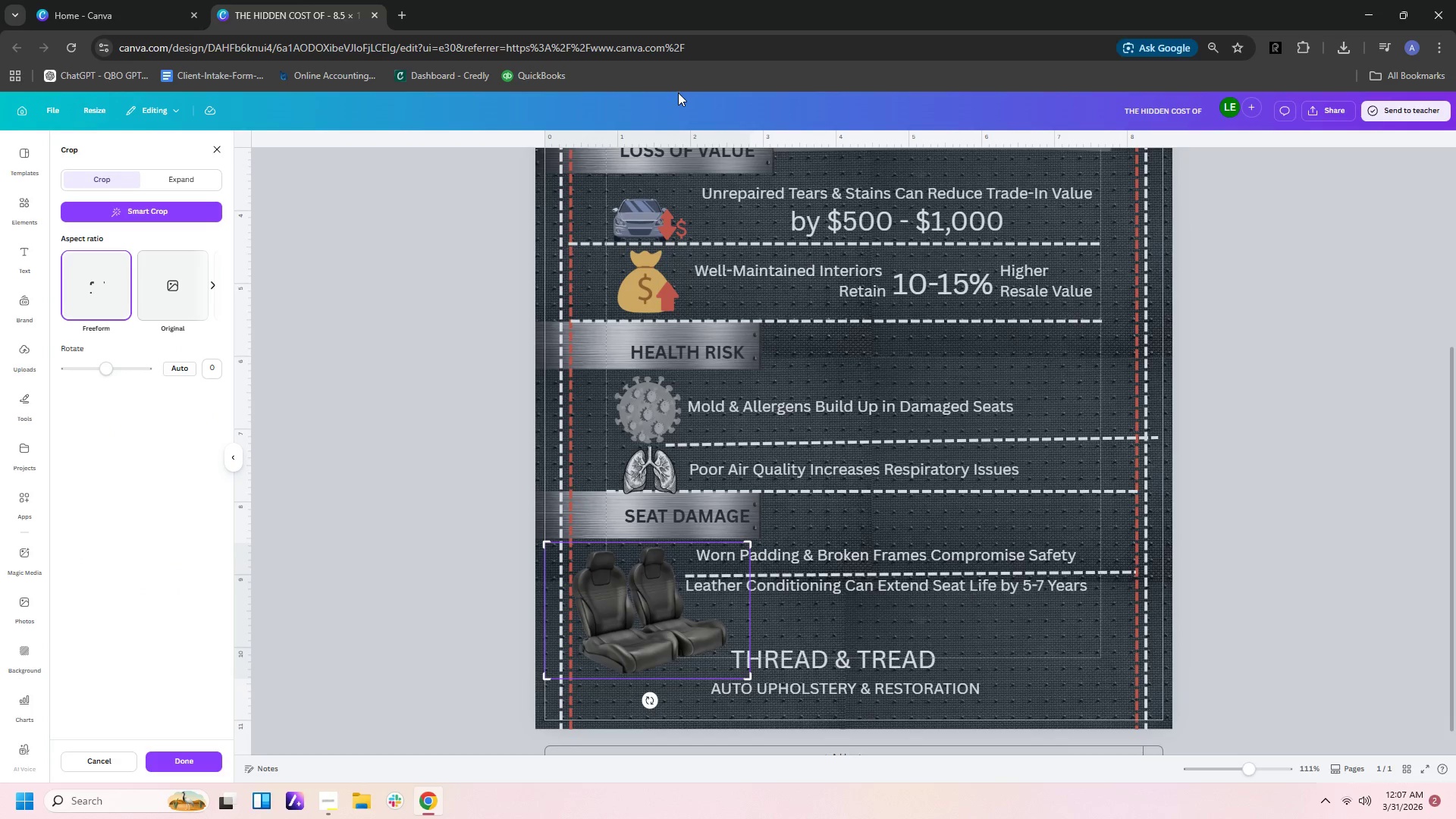 
left_click([1088, 511])
 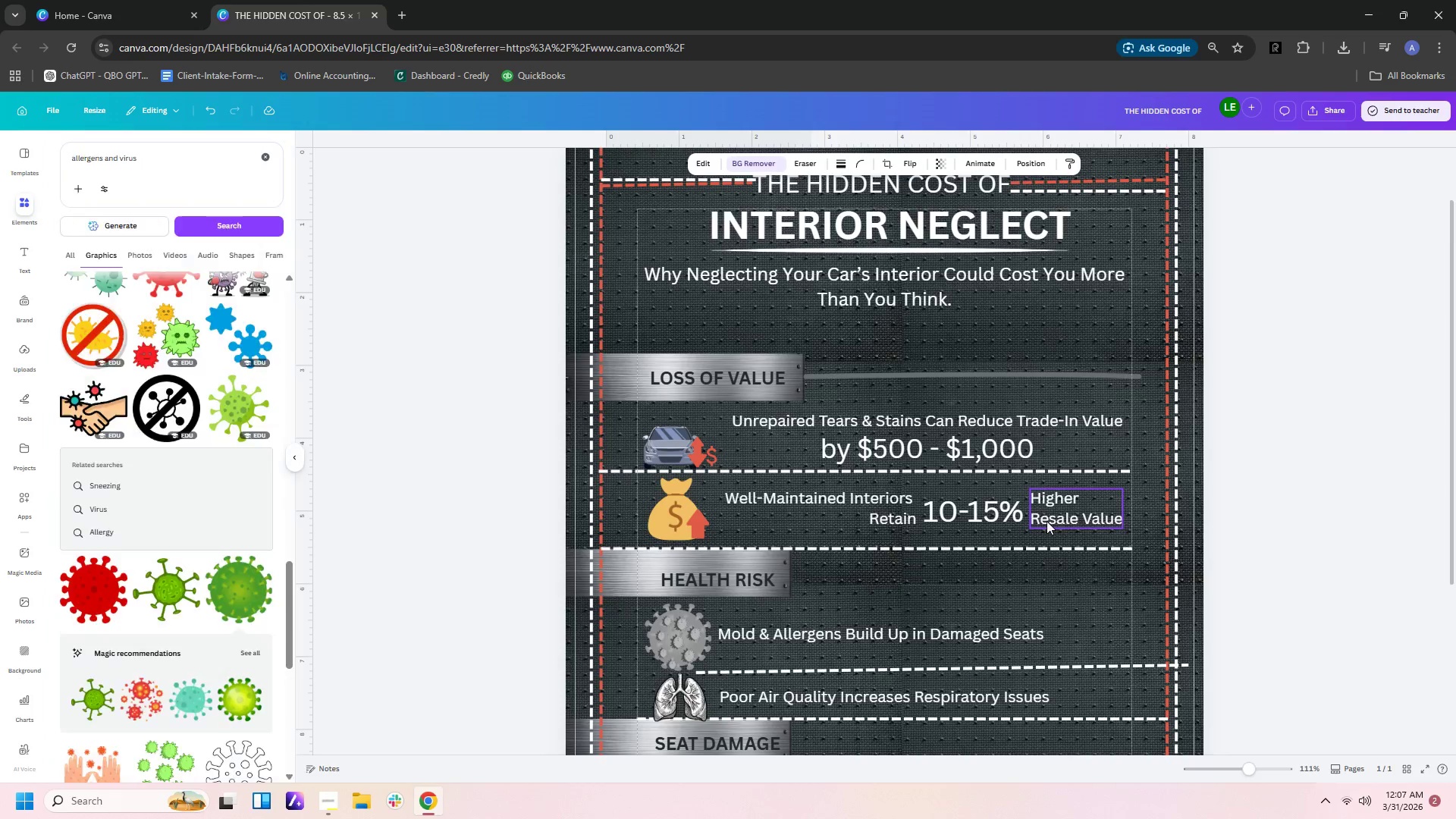 
scroll: coordinate [752, 411], scroll_direction: up, amount: 3.0
 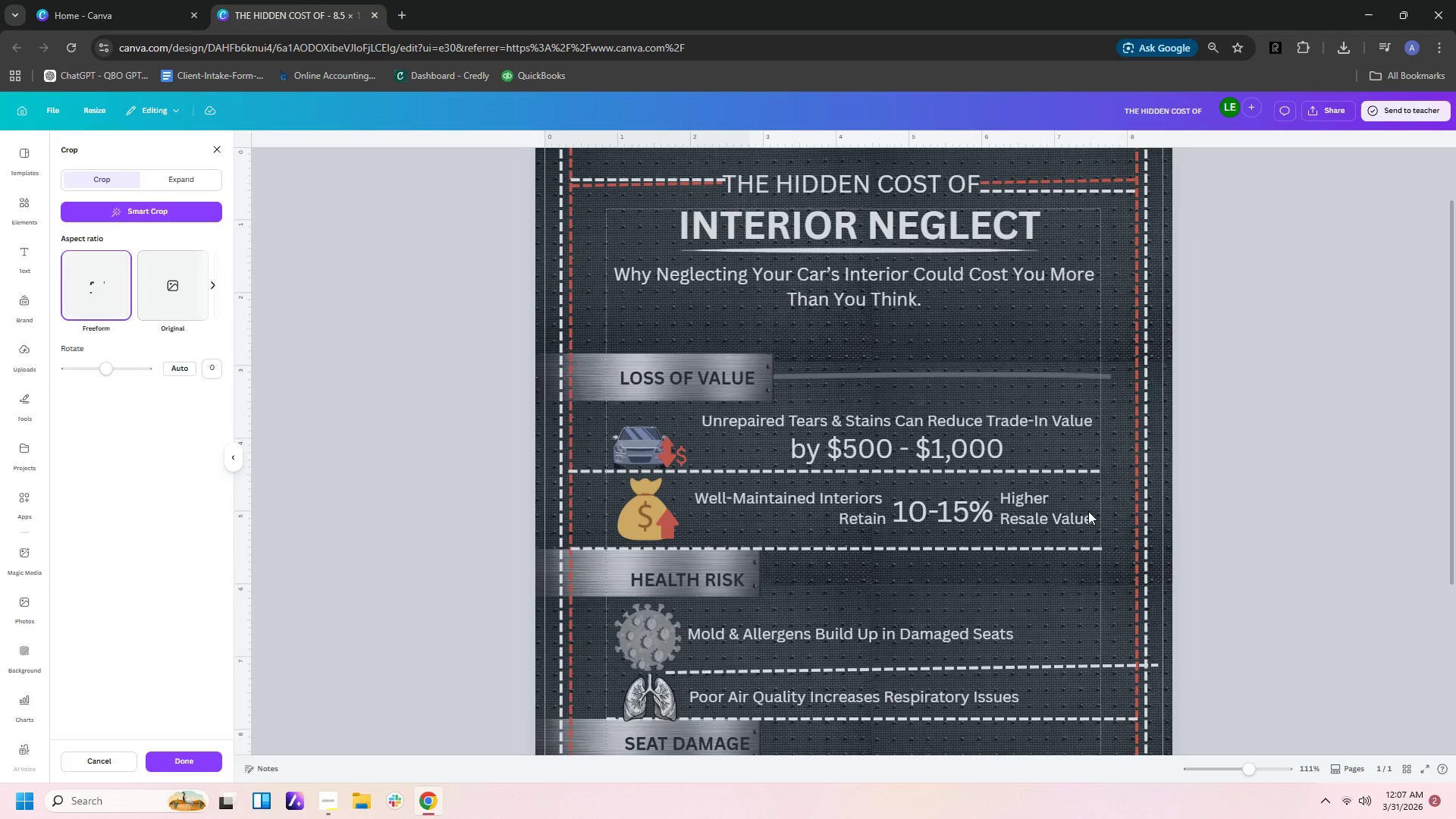 
scroll: coordinate [1046, 521], scroll_direction: down, amount: 5.0
 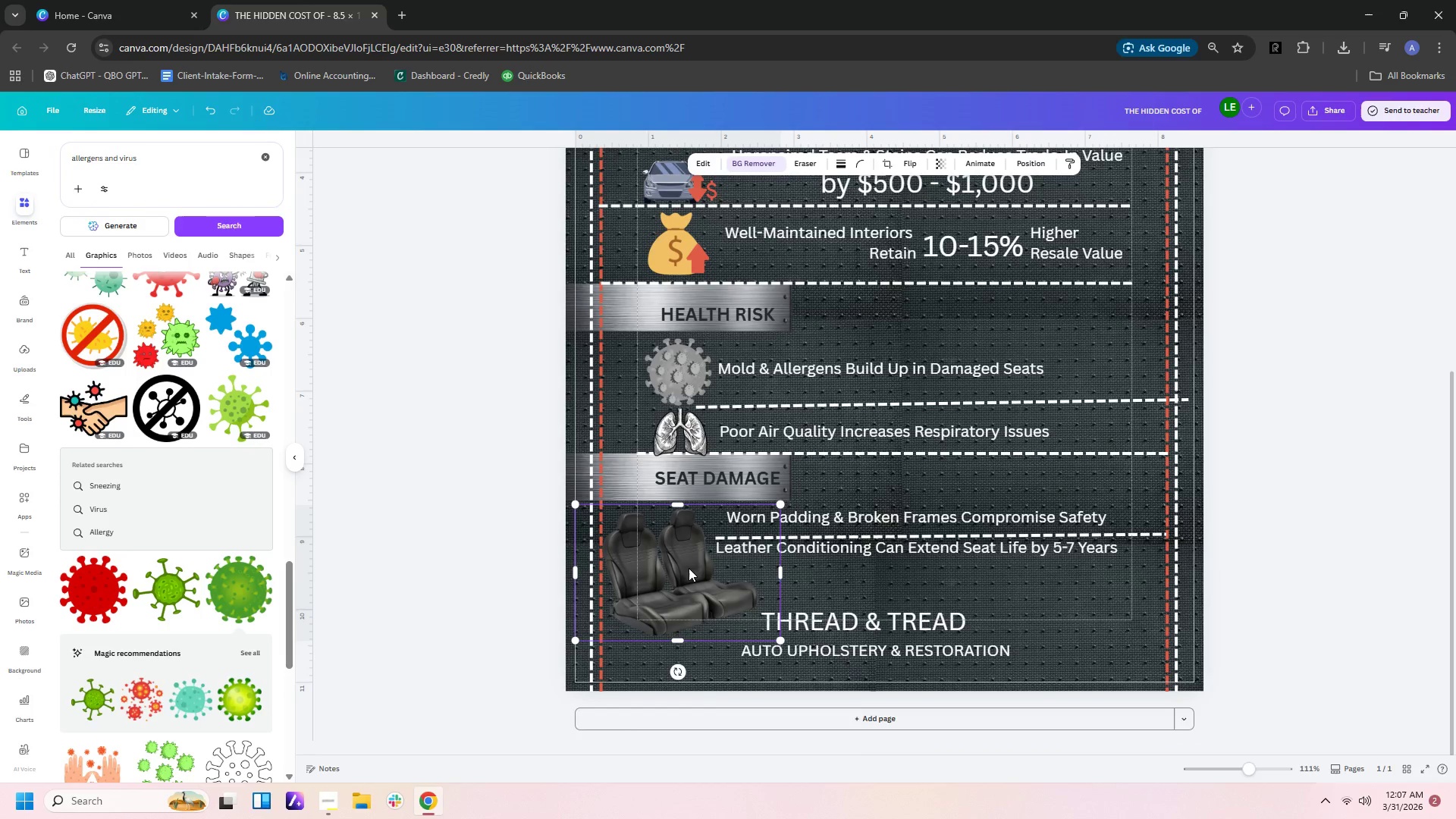 
left_click([686, 568])
 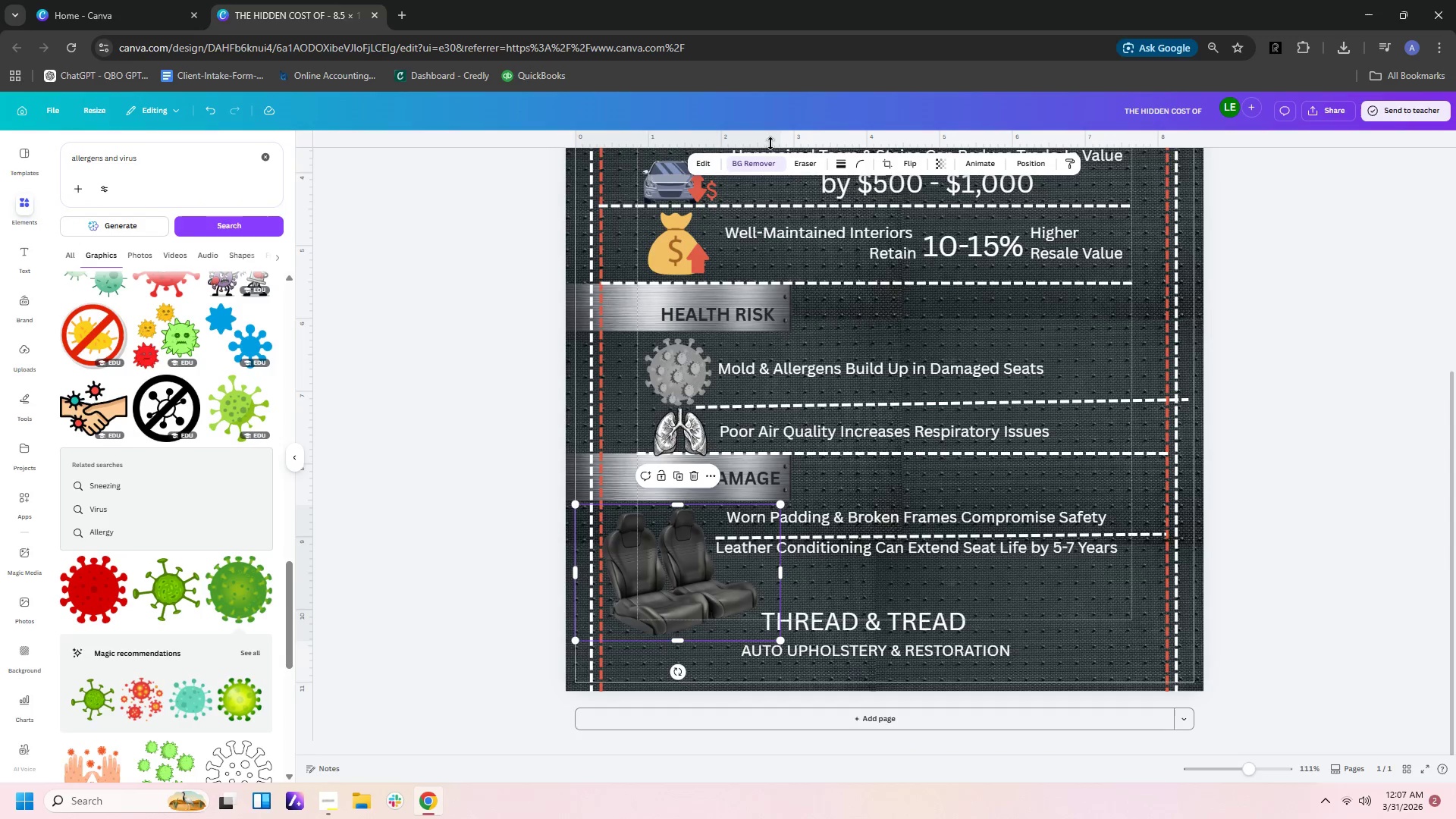 
left_click([762, 168])
 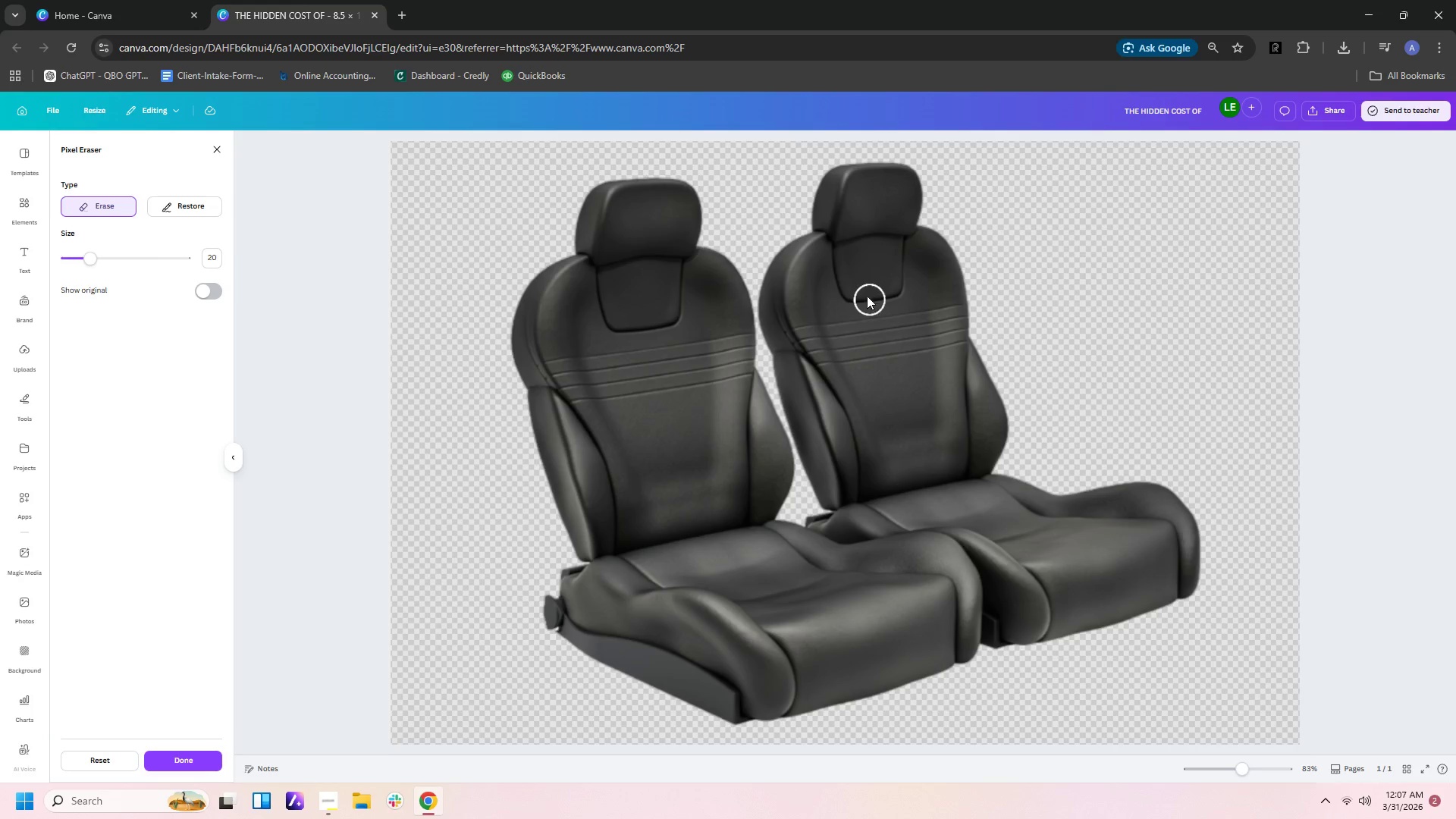 
left_click_drag(start_coordinate=[816, 184], to_coordinate=[908, 249])
 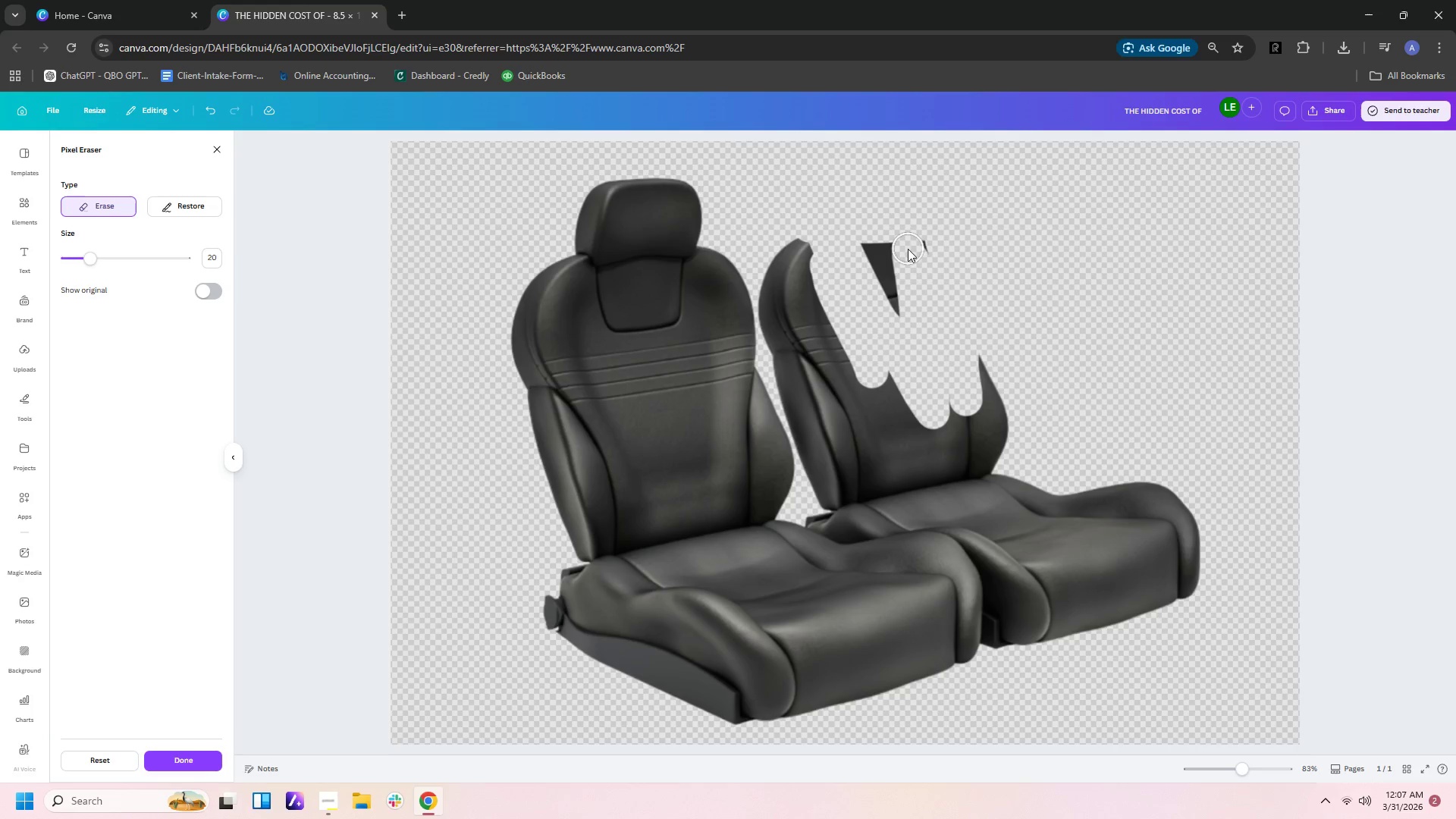 
left_click_drag(start_coordinate=[907, 248], to_coordinate=[914, 290])
 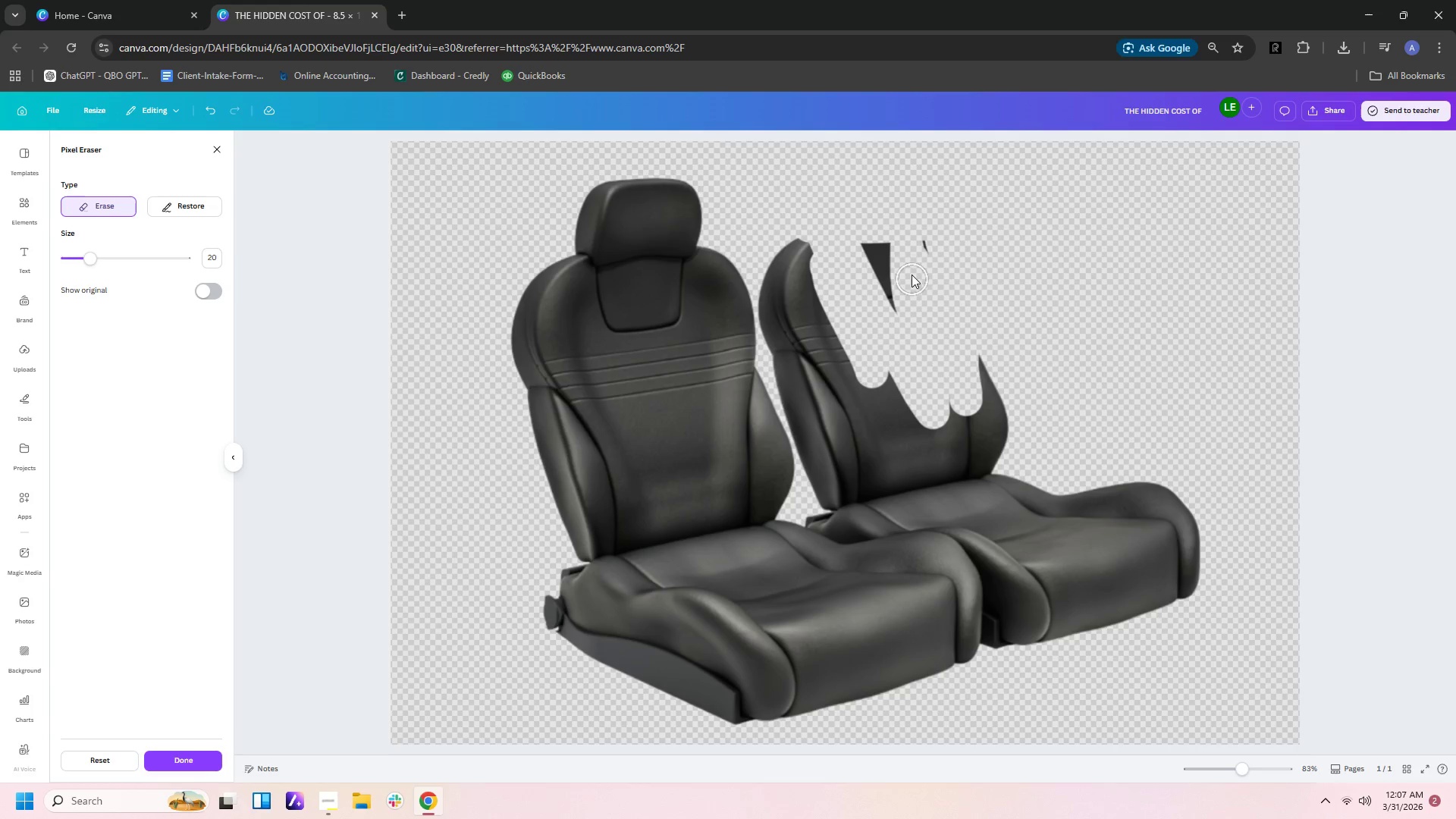 
left_click_drag(start_coordinate=[911, 274], to_coordinate=[1119, 513])
 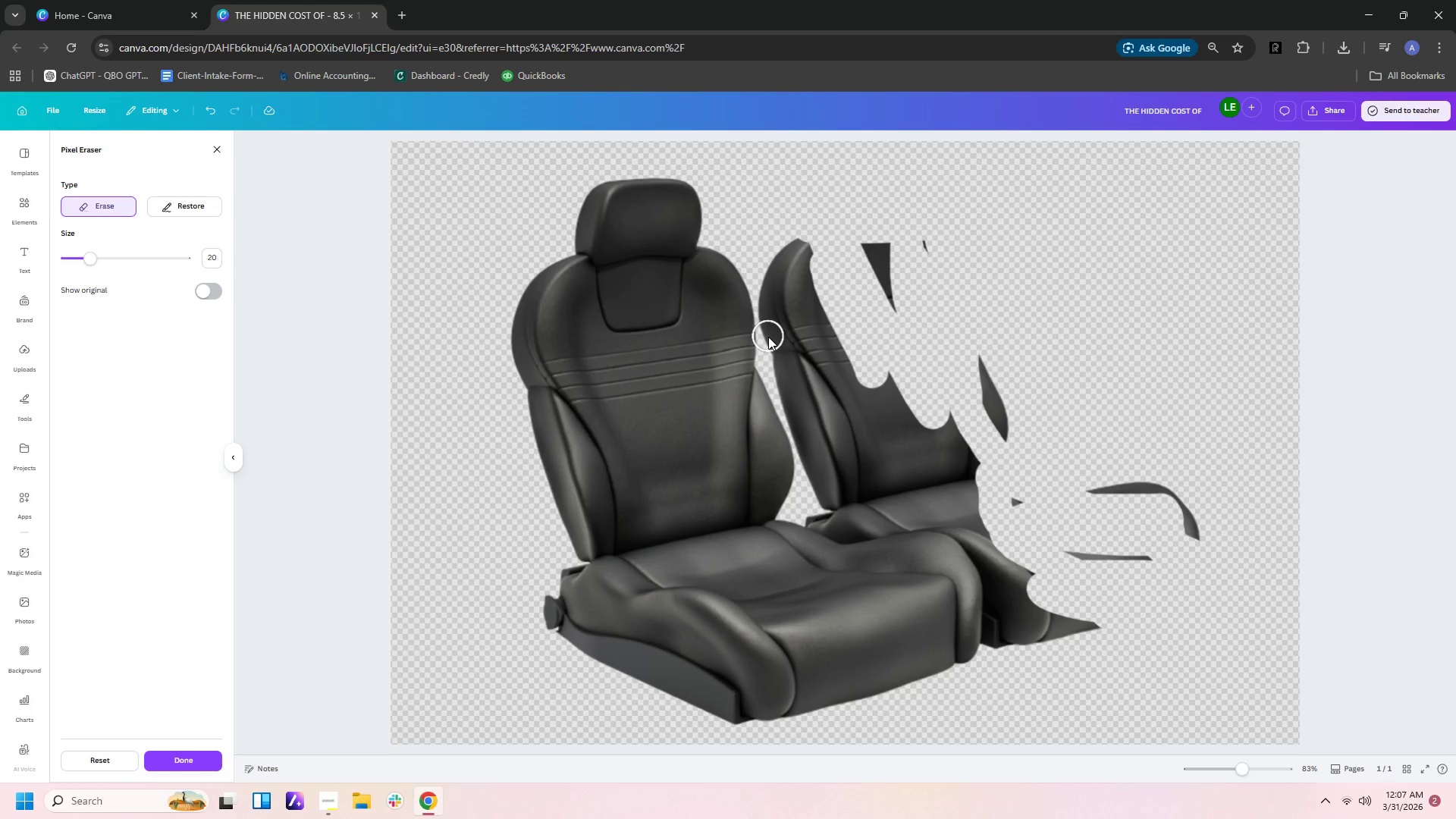 
left_click_drag(start_coordinate=[776, 335], to_coordinate=[778, 322])
 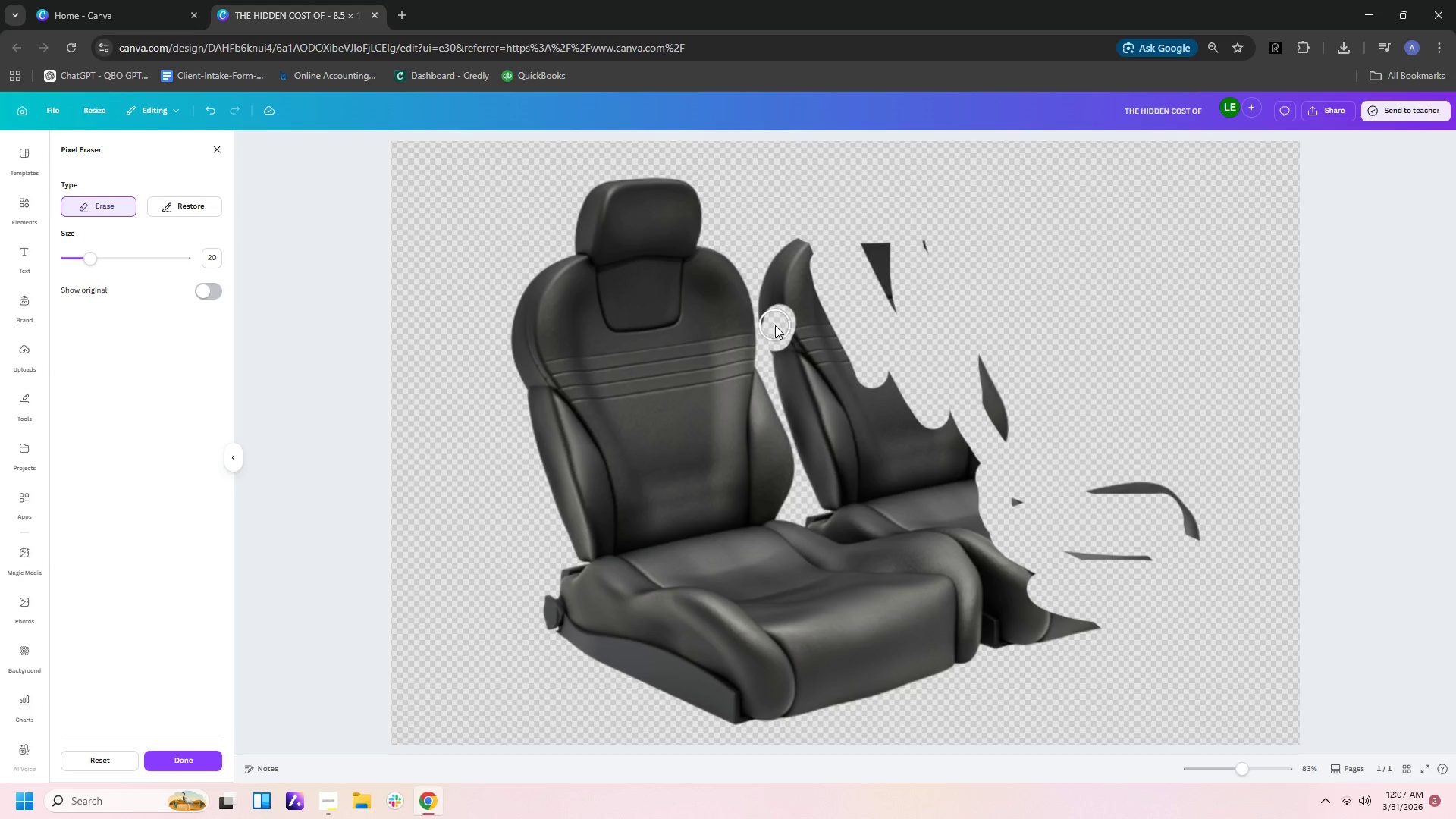 
left_click_drag(start_coordinate=[775, 325], to_coordinate=[767, 315])
 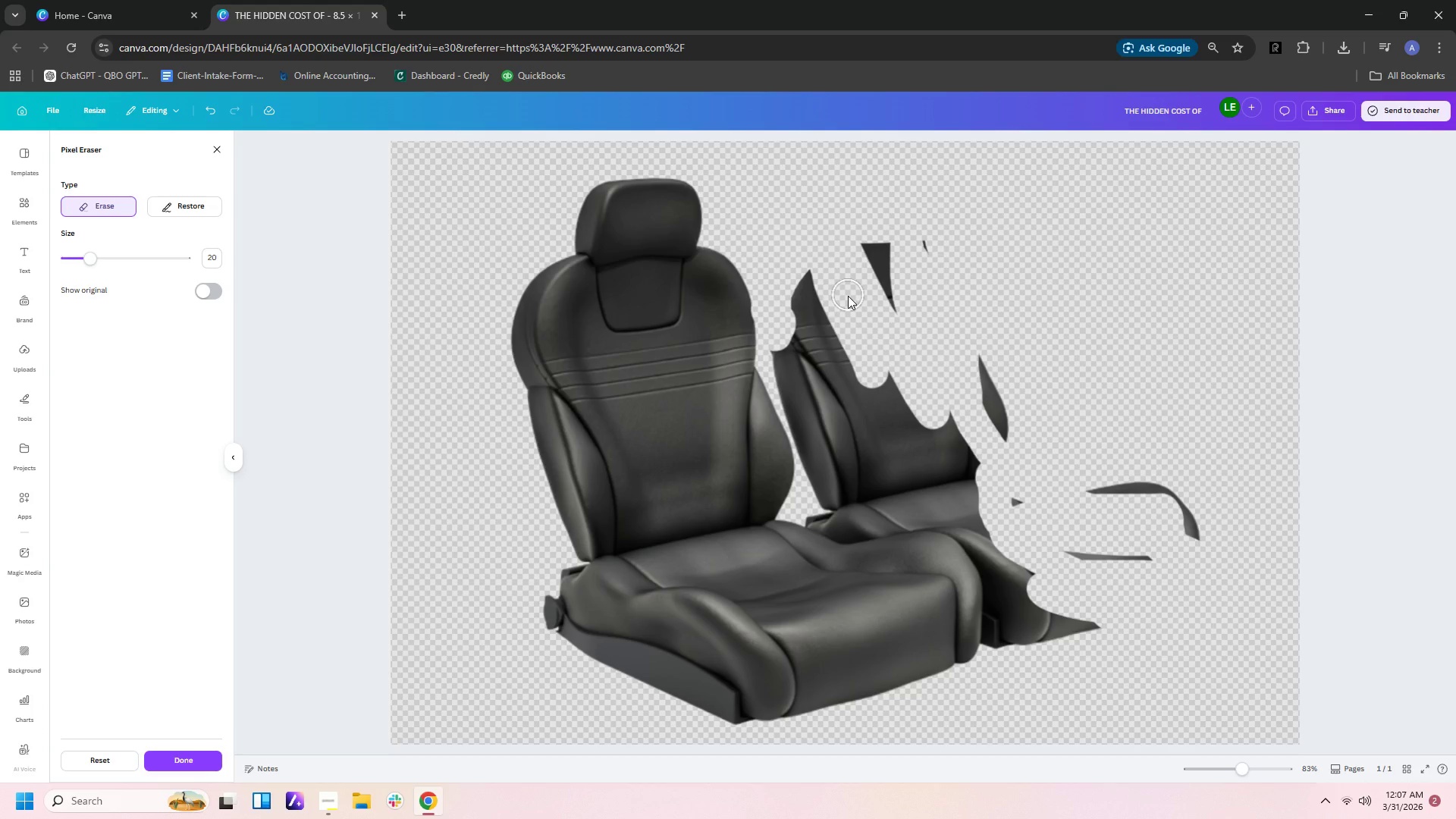 
key(Control+Shift+ShiftLeft)
 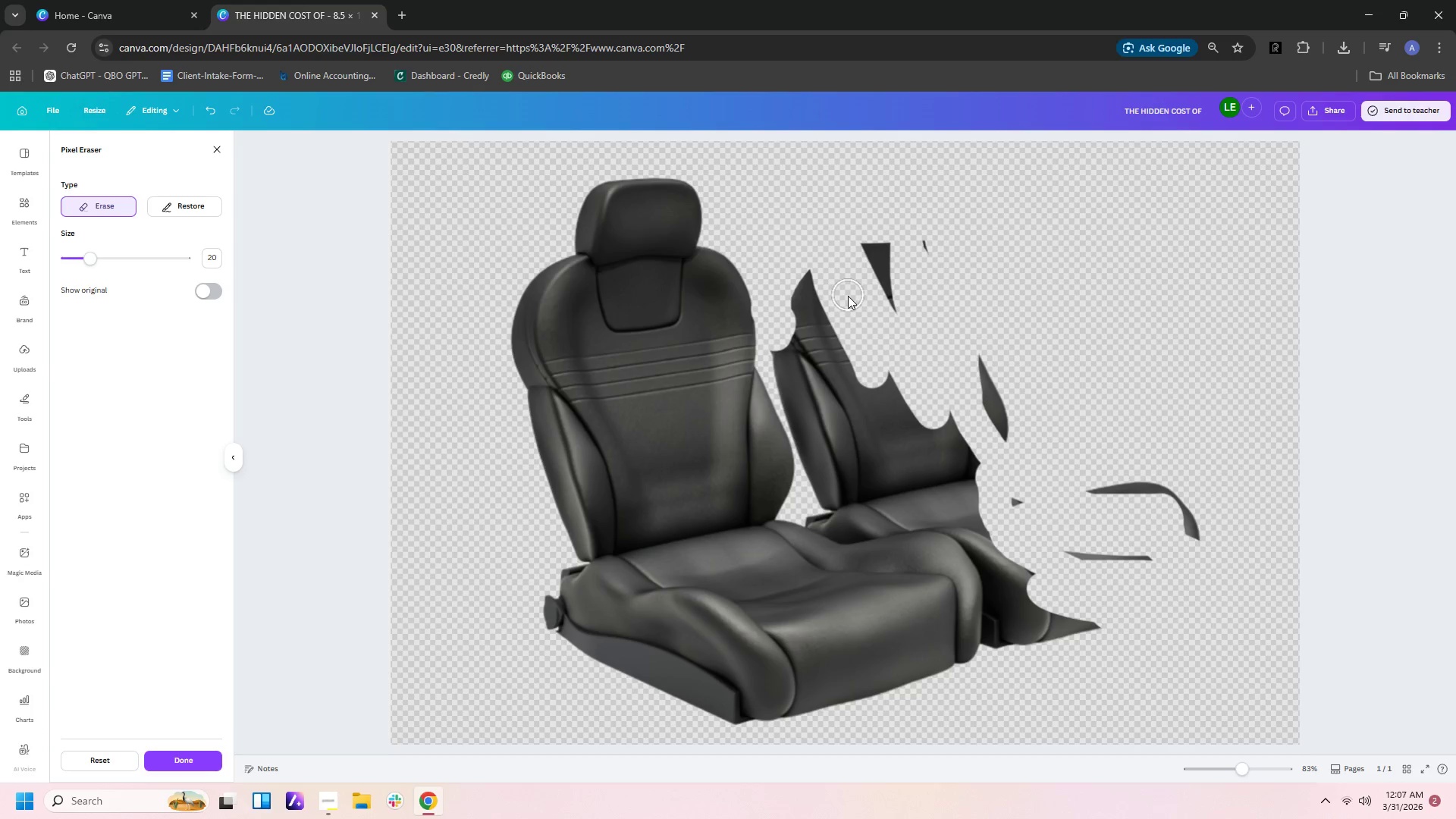 
key(Control+Z)
 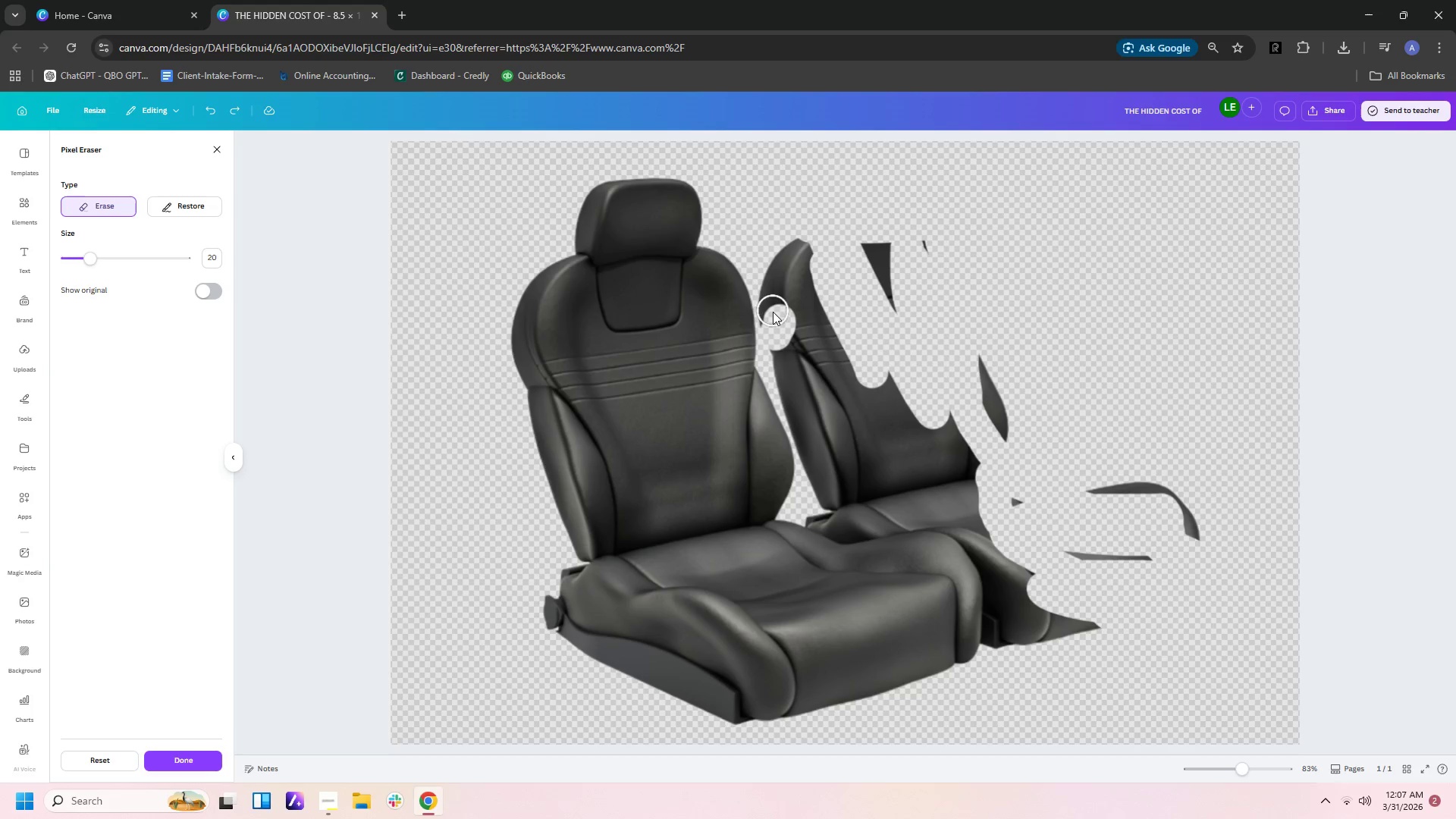 
left_click_drag(start_coordinate=[772, 325], to_coordinate=[809, 243])
 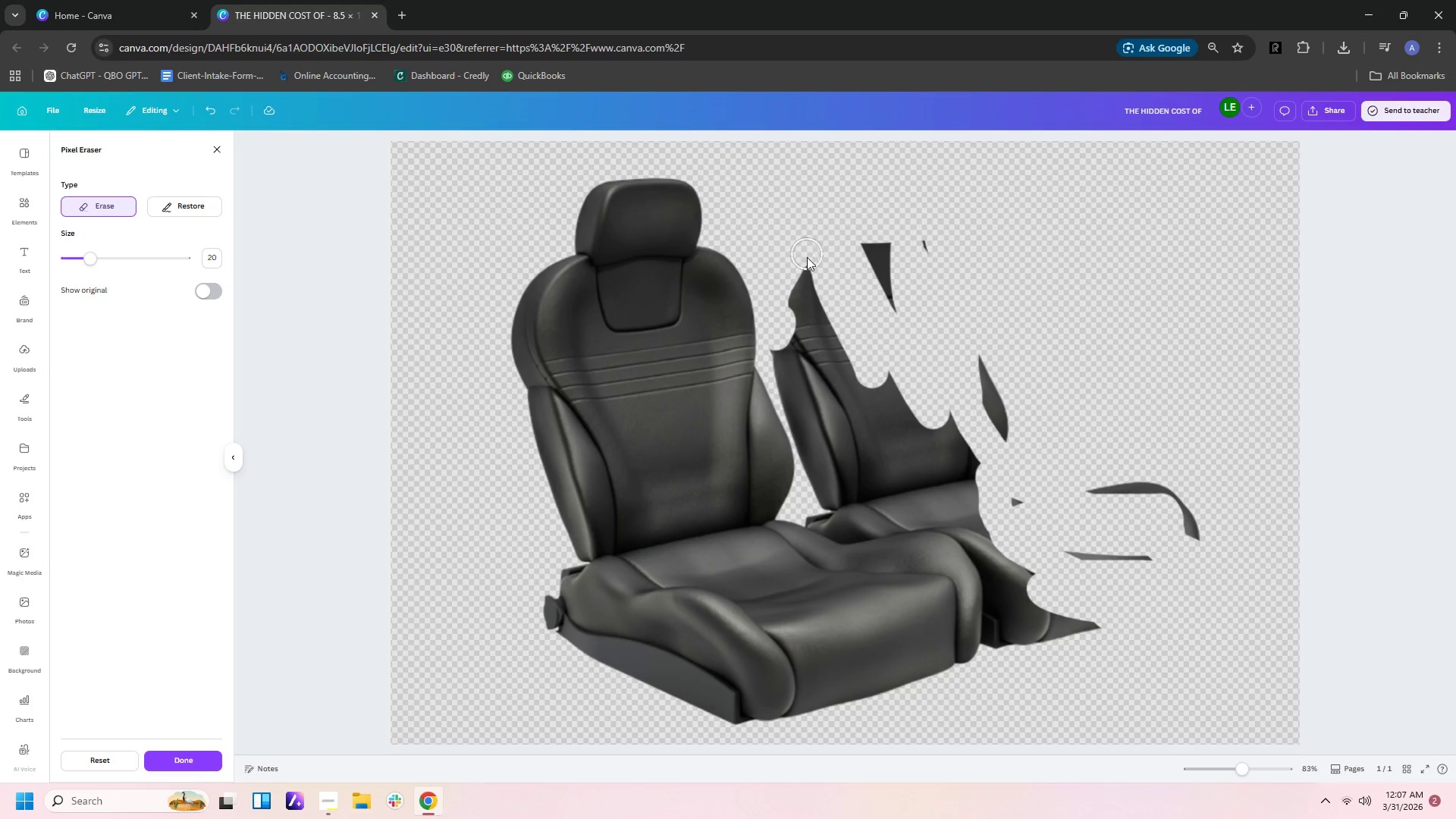 
left_click_drag(start_coordinate=[807, 261], to_coordinate=[792, 328])
 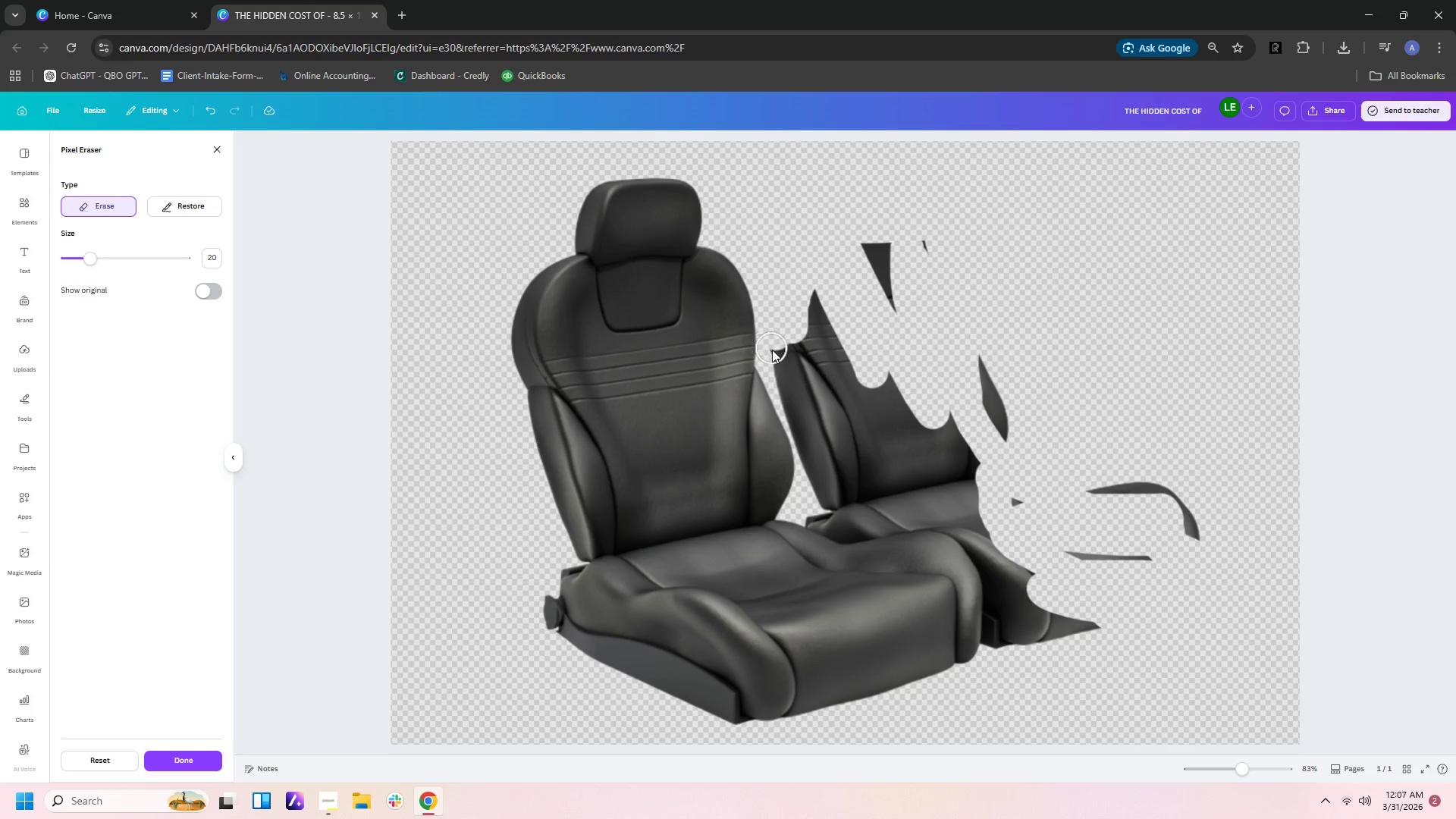 
left_click_drag(start_coordinate=[774, 350], to_coordinate=[828, 463])
 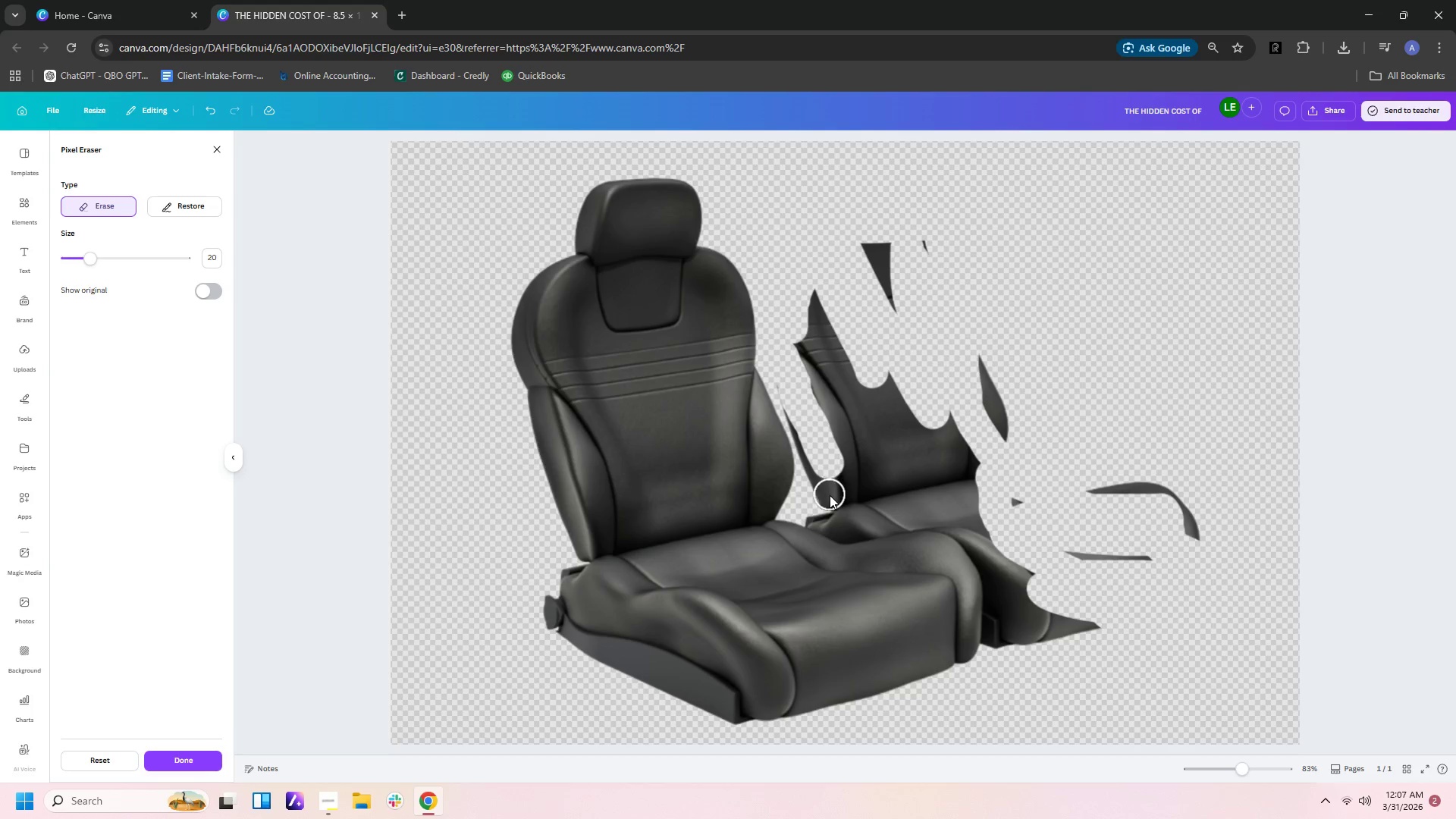 
left_click_drag(start_coordinate=[830, 498], to_coordinate=[794, 383])
 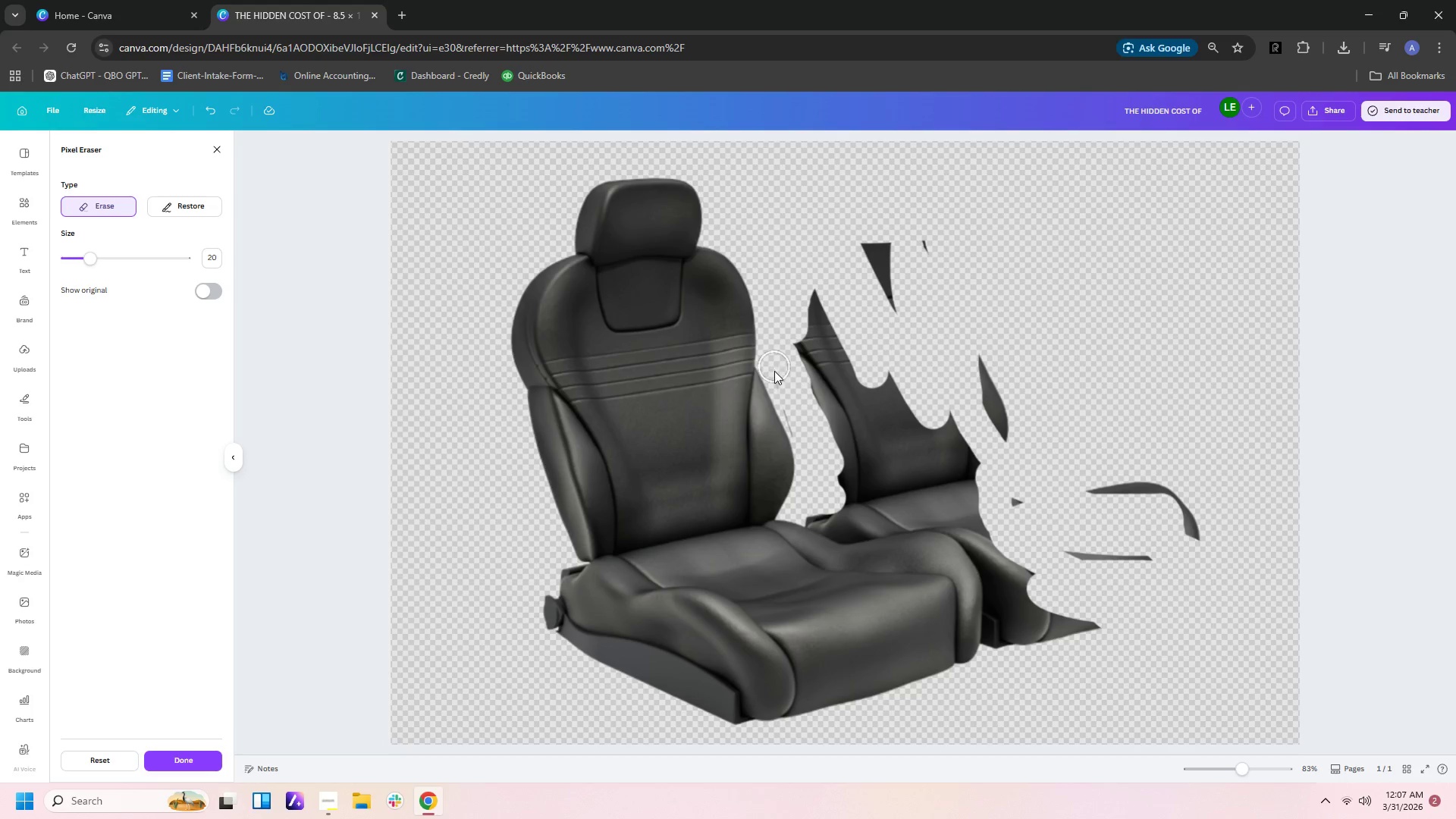 
left_click_drag(start_coordinate=[774, 375], to_coordinate=[784, 396])
 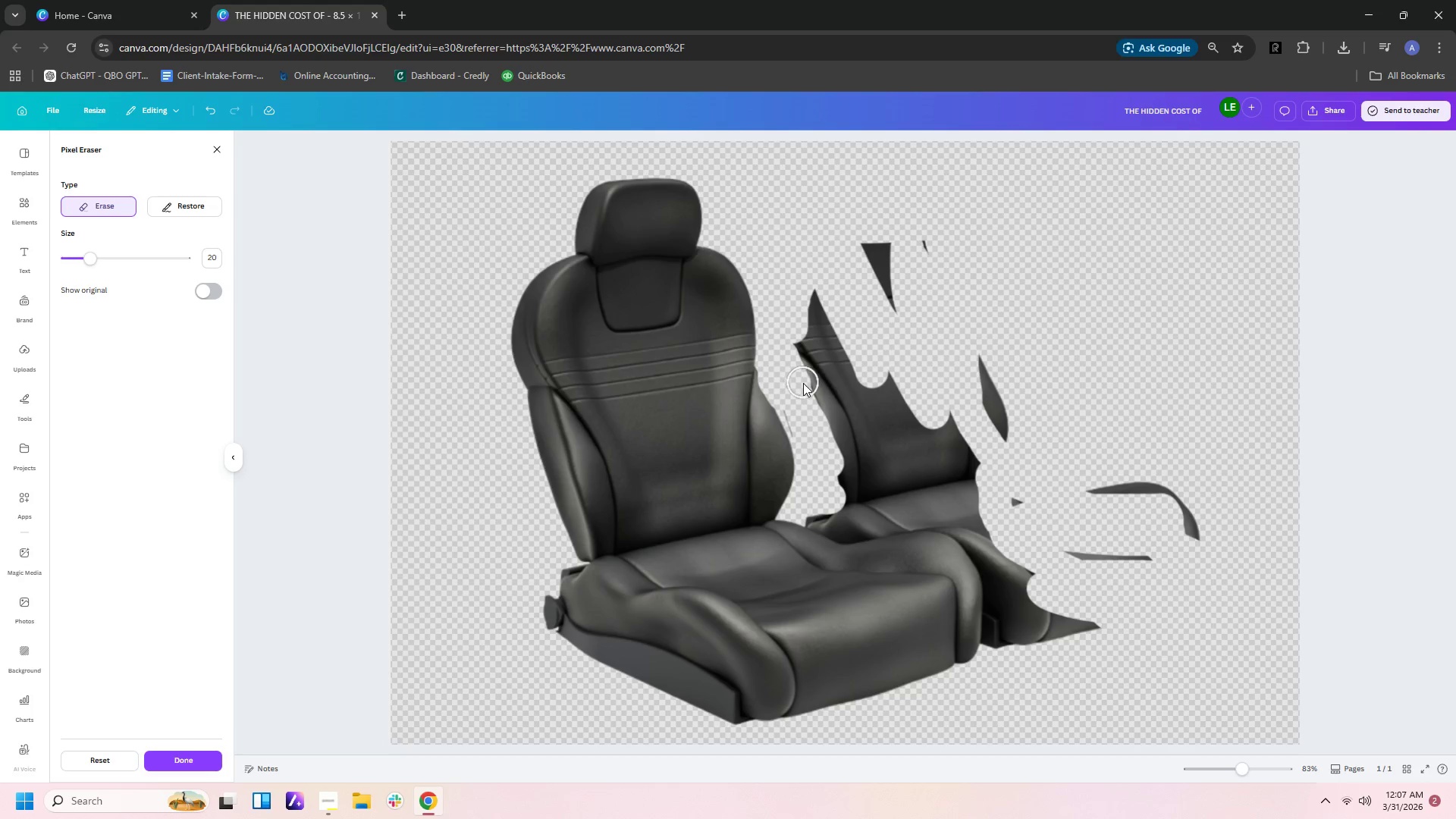 
key(Control+Z)
 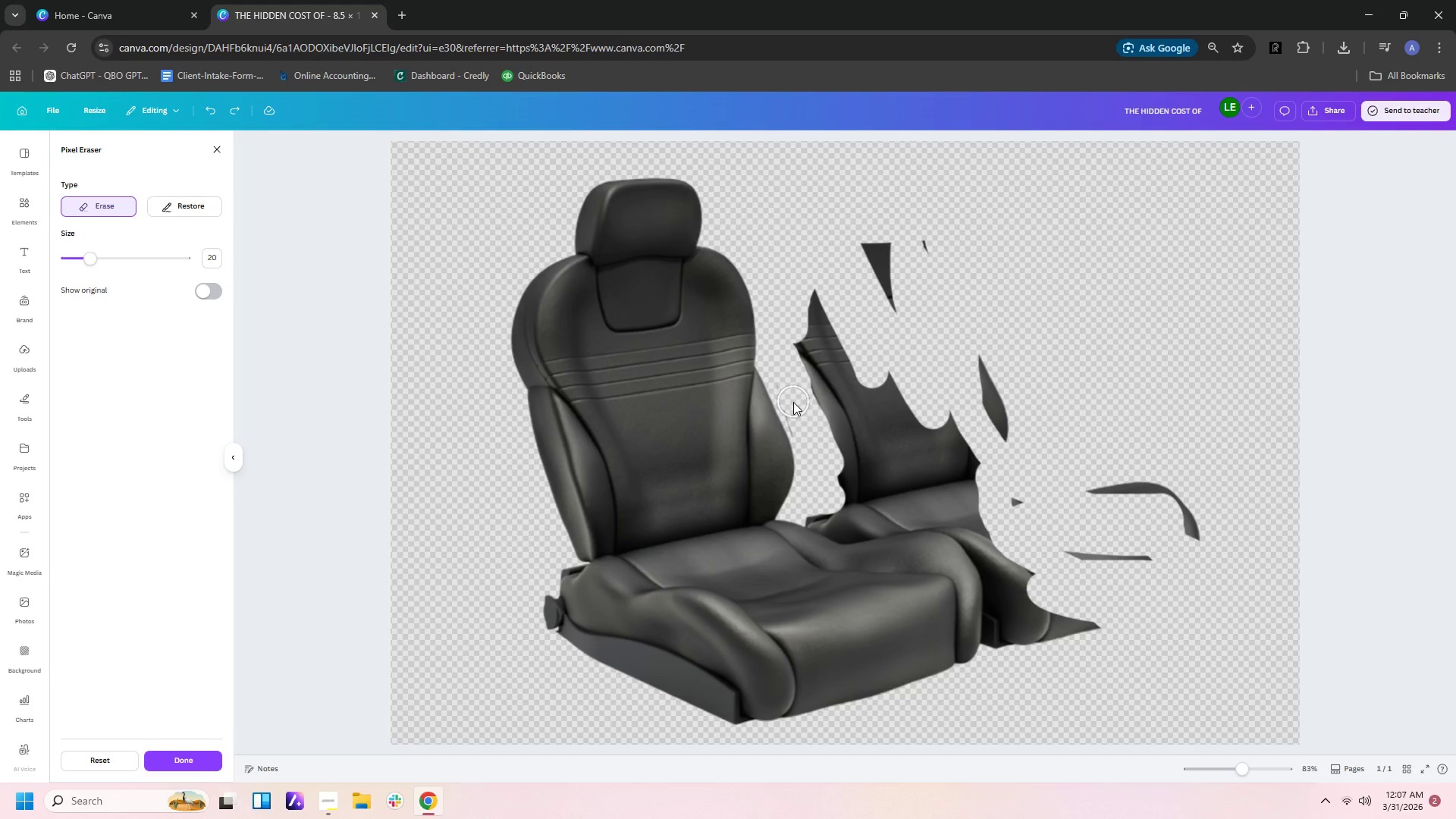 
left_click([793, 402])
 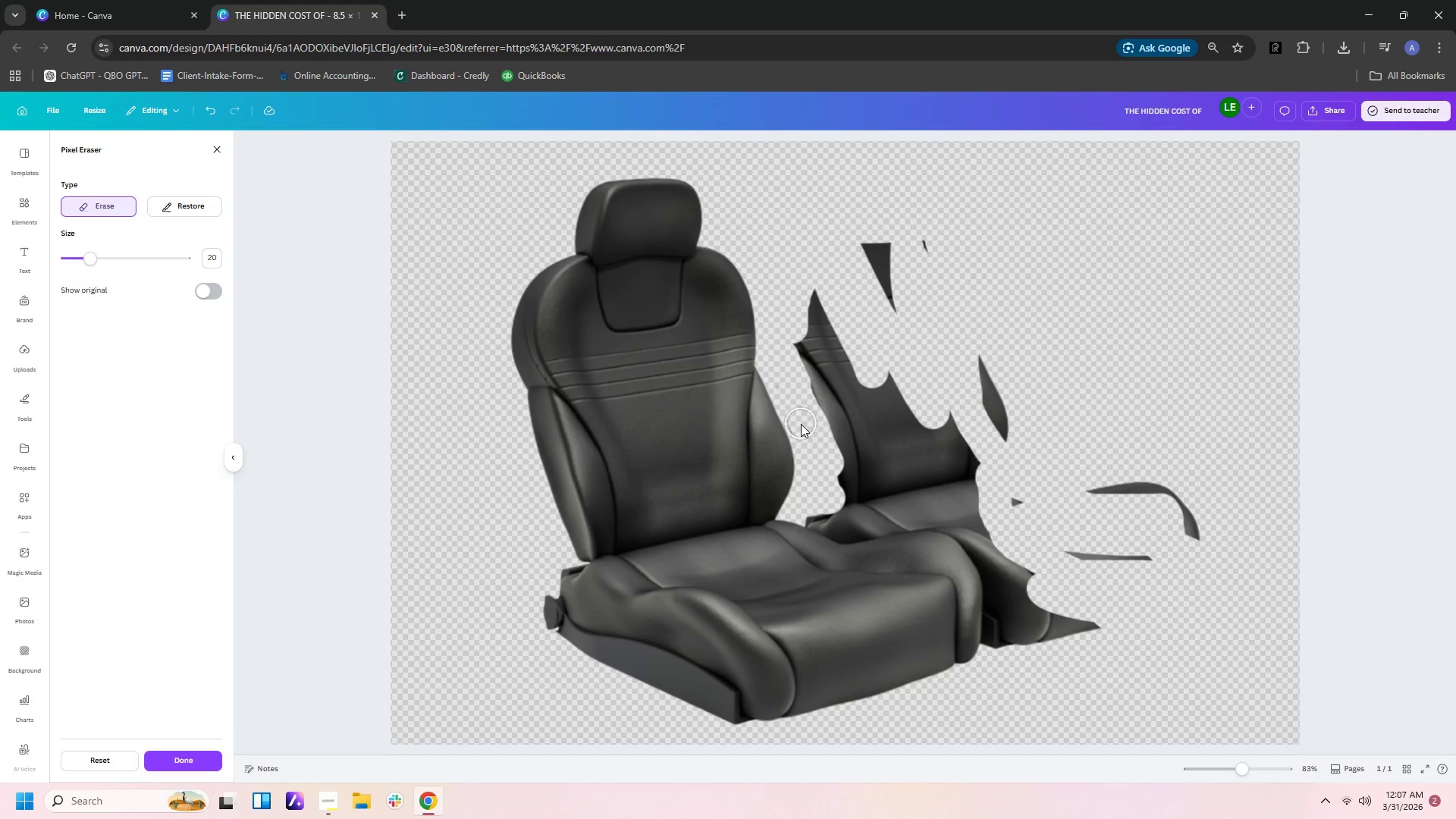 
left_click([801, 427])
 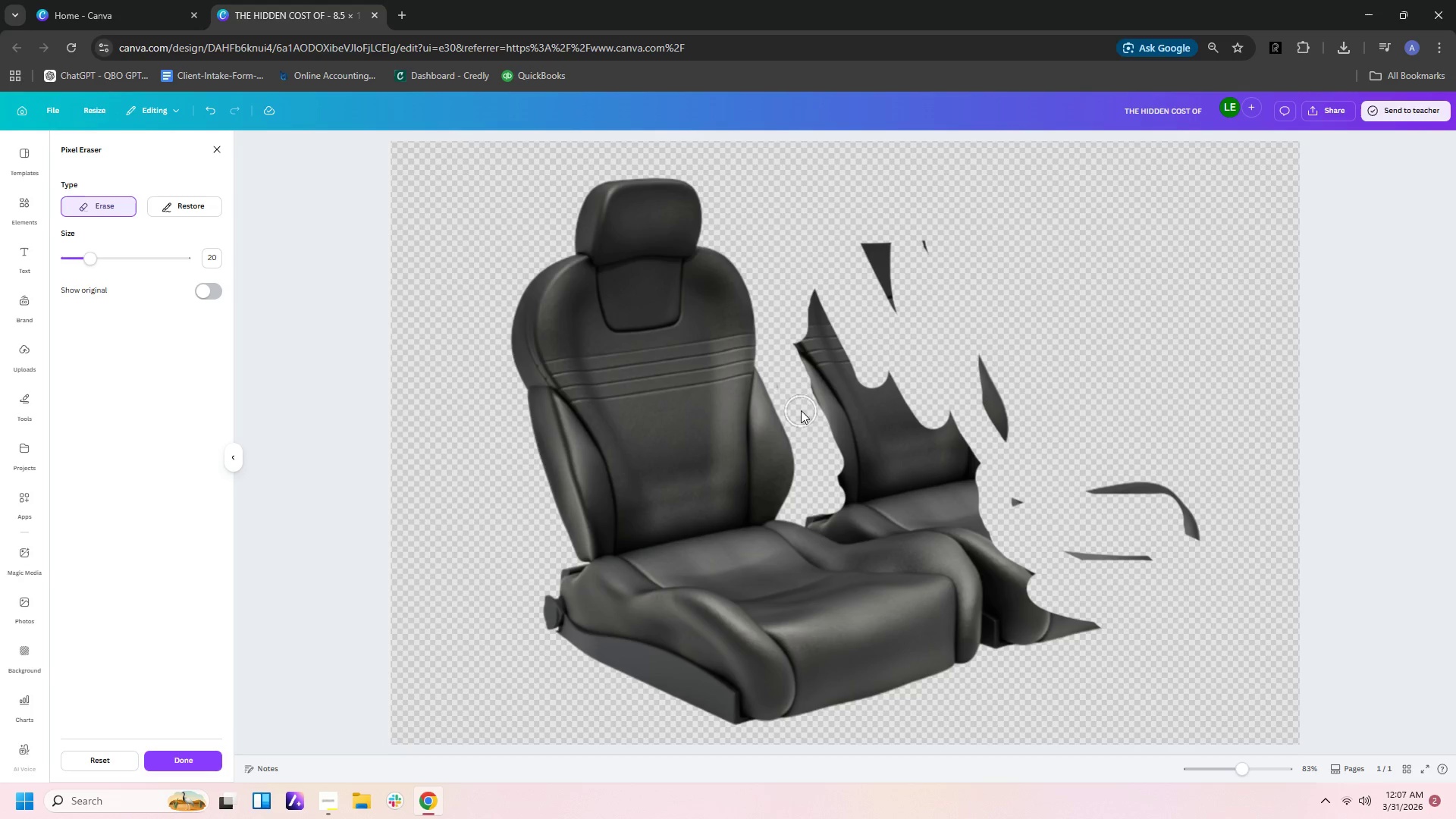 
left_click([799, 409])
 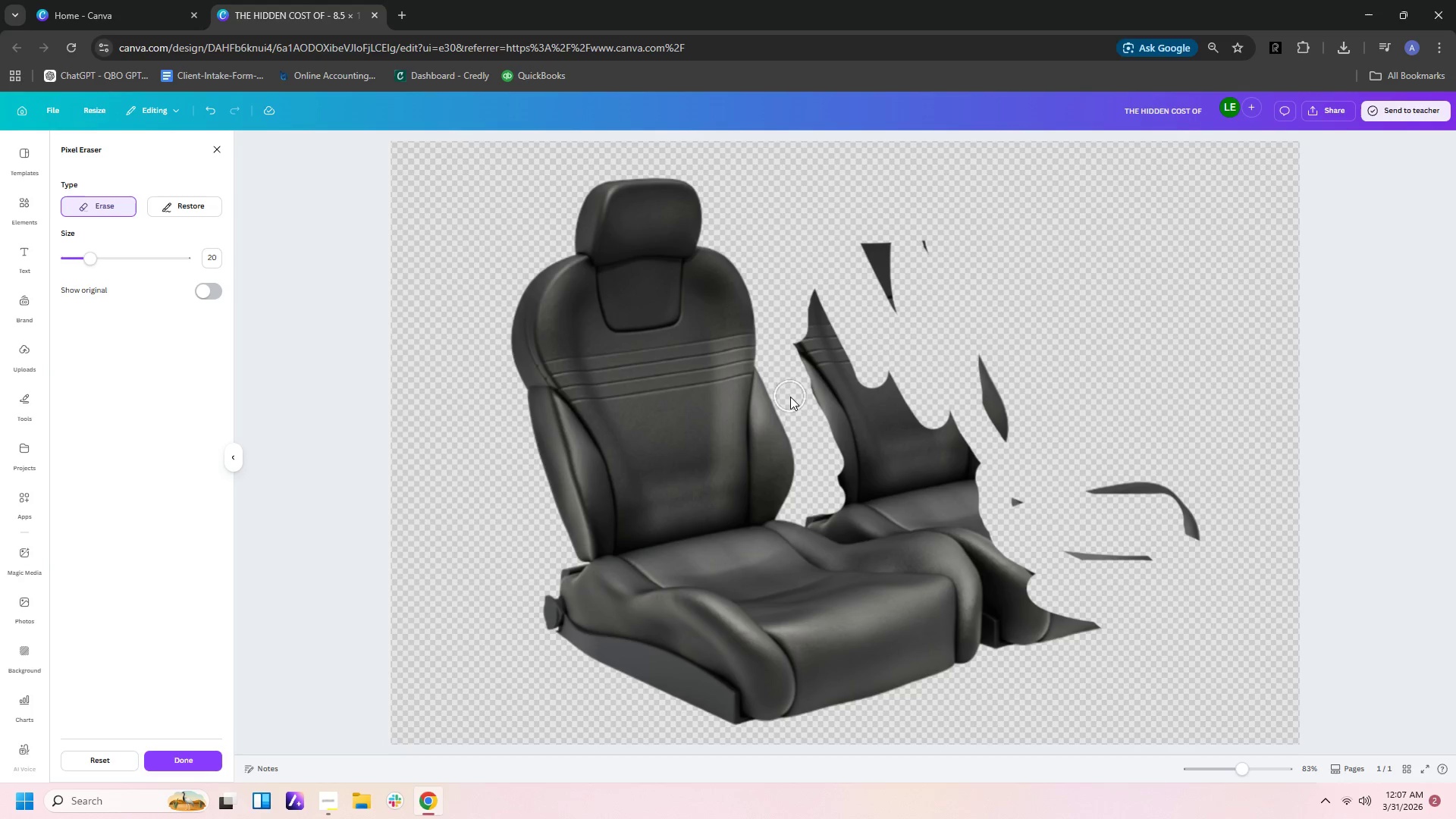 
left_click([789, 389])
 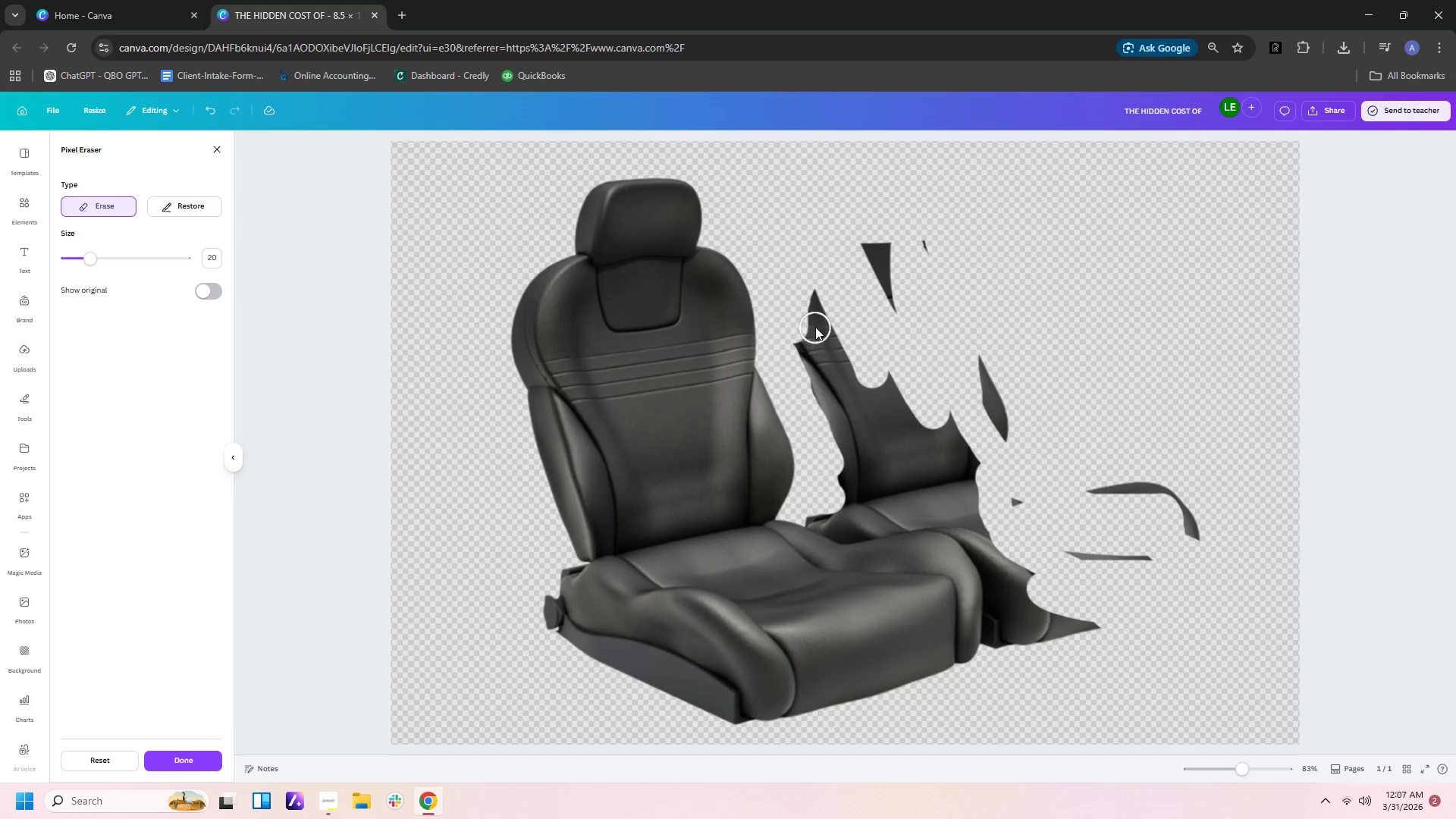 
left_click_drag(start_coordinate=[815, 320], to_coordinate=[955, 557])
 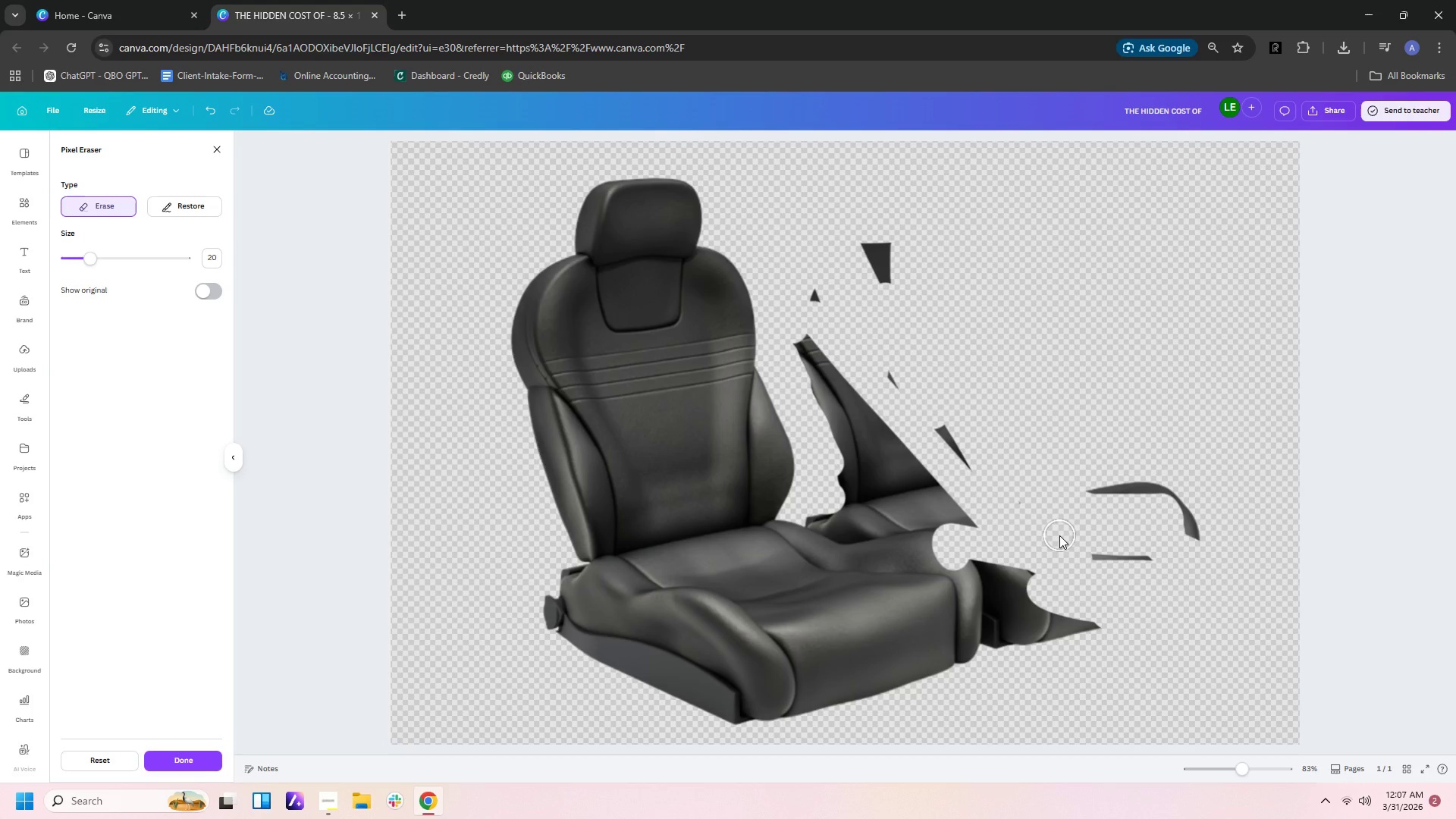 
key(Control+Z)
 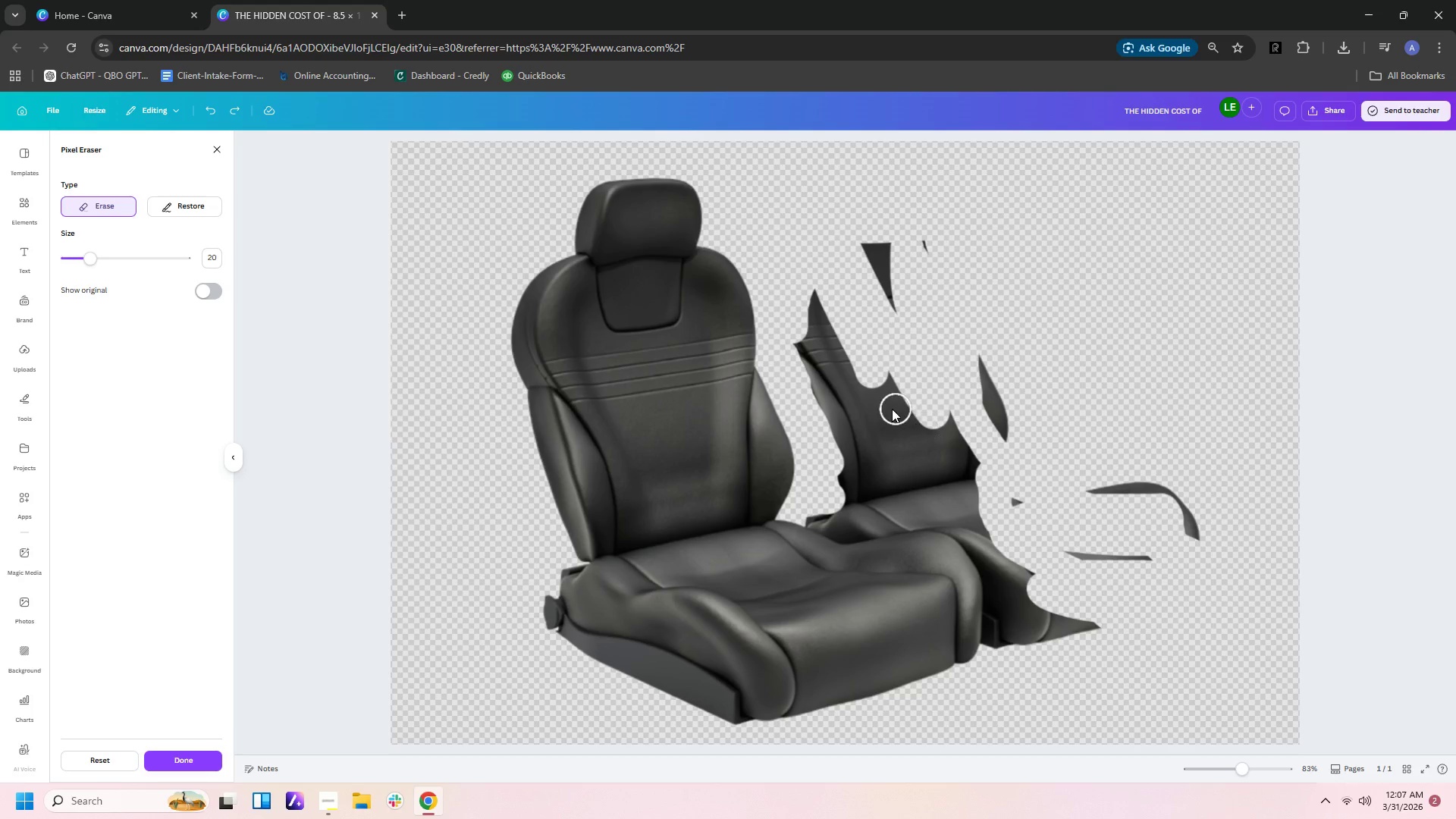 
left_click_drag(start_coordinate=[864, 383], to_coordinate=[876, 359])
 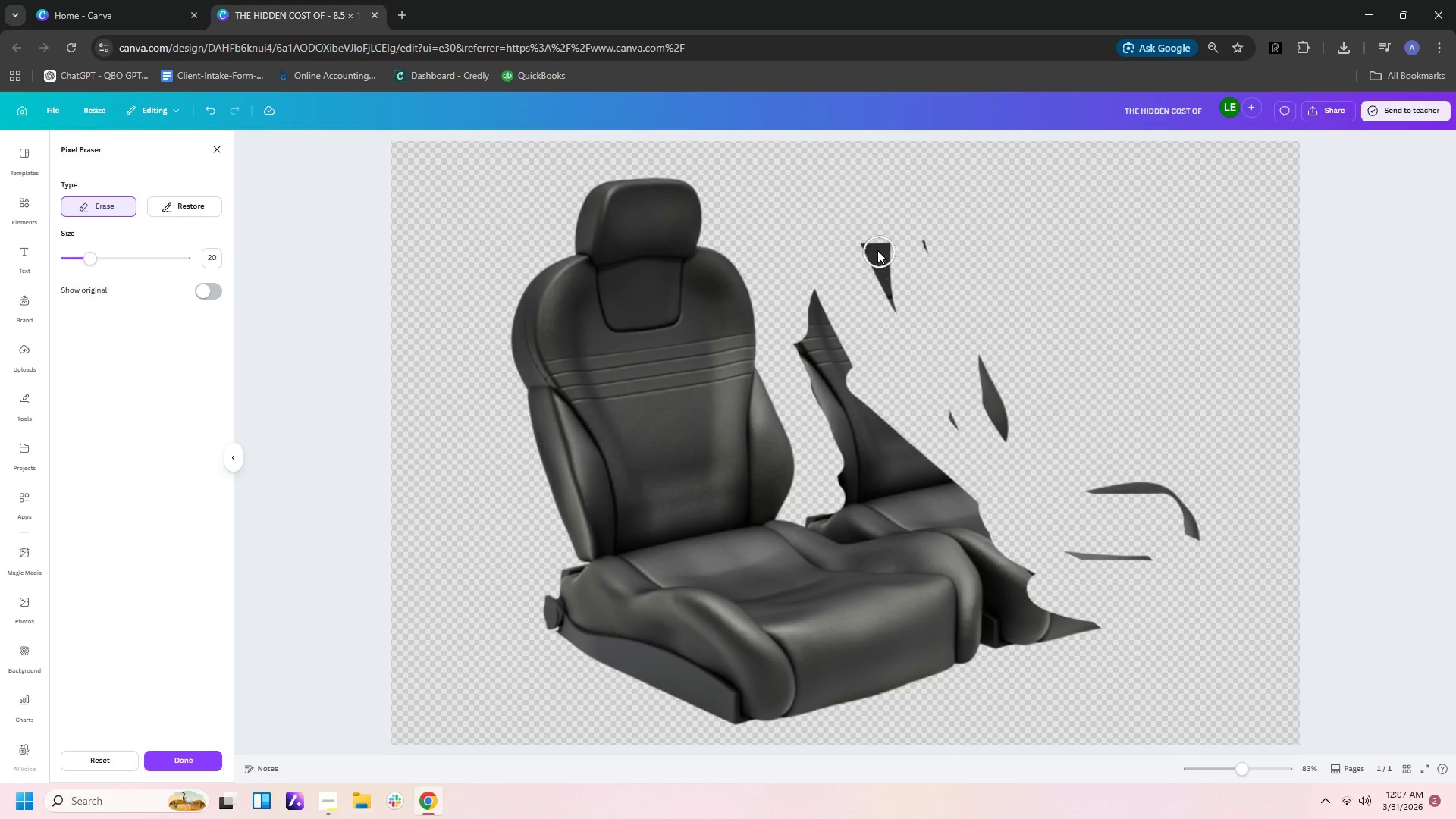 
left_click_drag(start_coordinate=[865, 243], to_coordinate=[896, 316])
 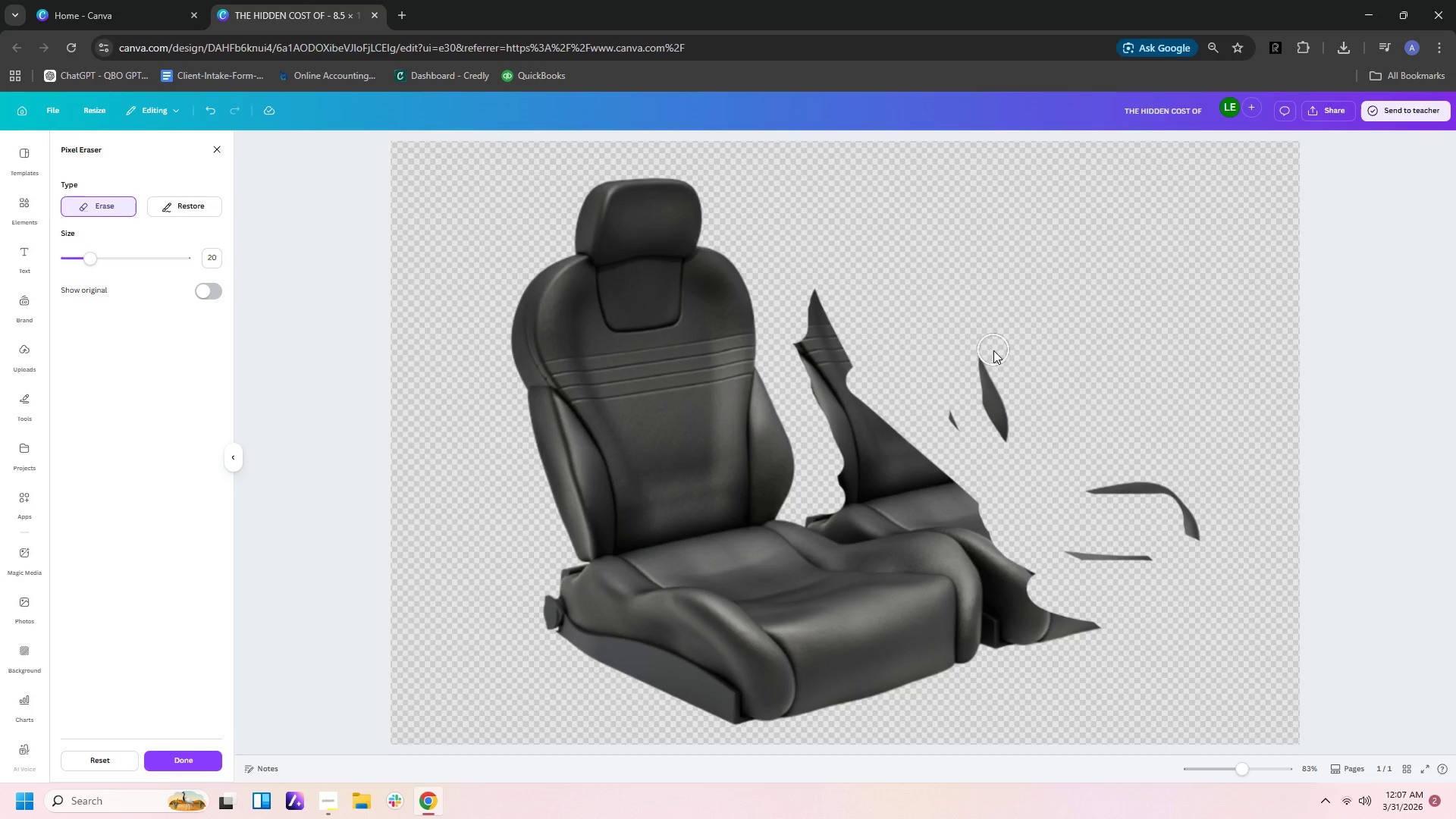 
left_click_drag(start_coordinate=[991, 352], to_coordinate=[990, 397])
 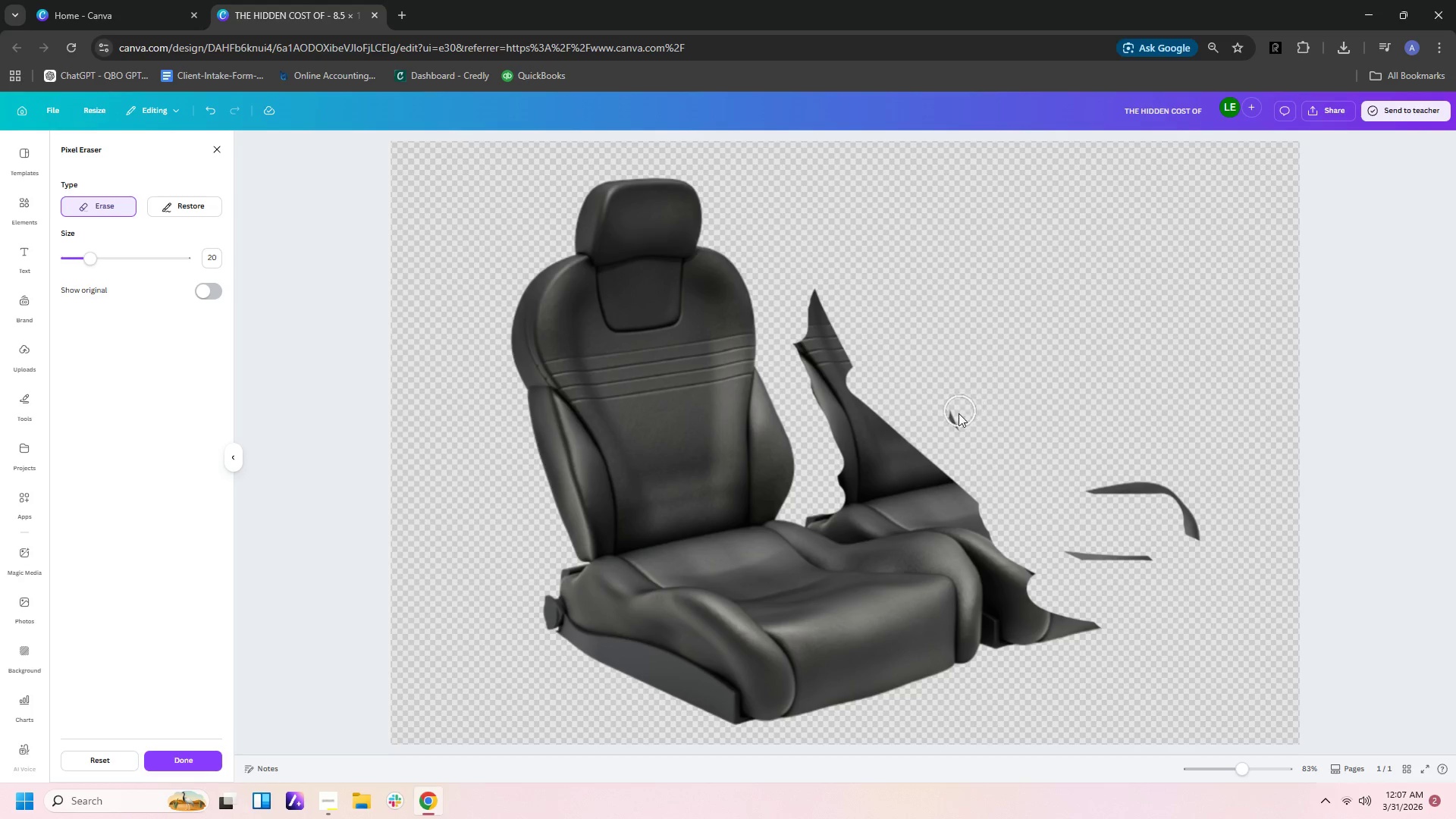 
left_click_drag(start_coordinate=[948, 420], to_coordinate=[953, 428])
 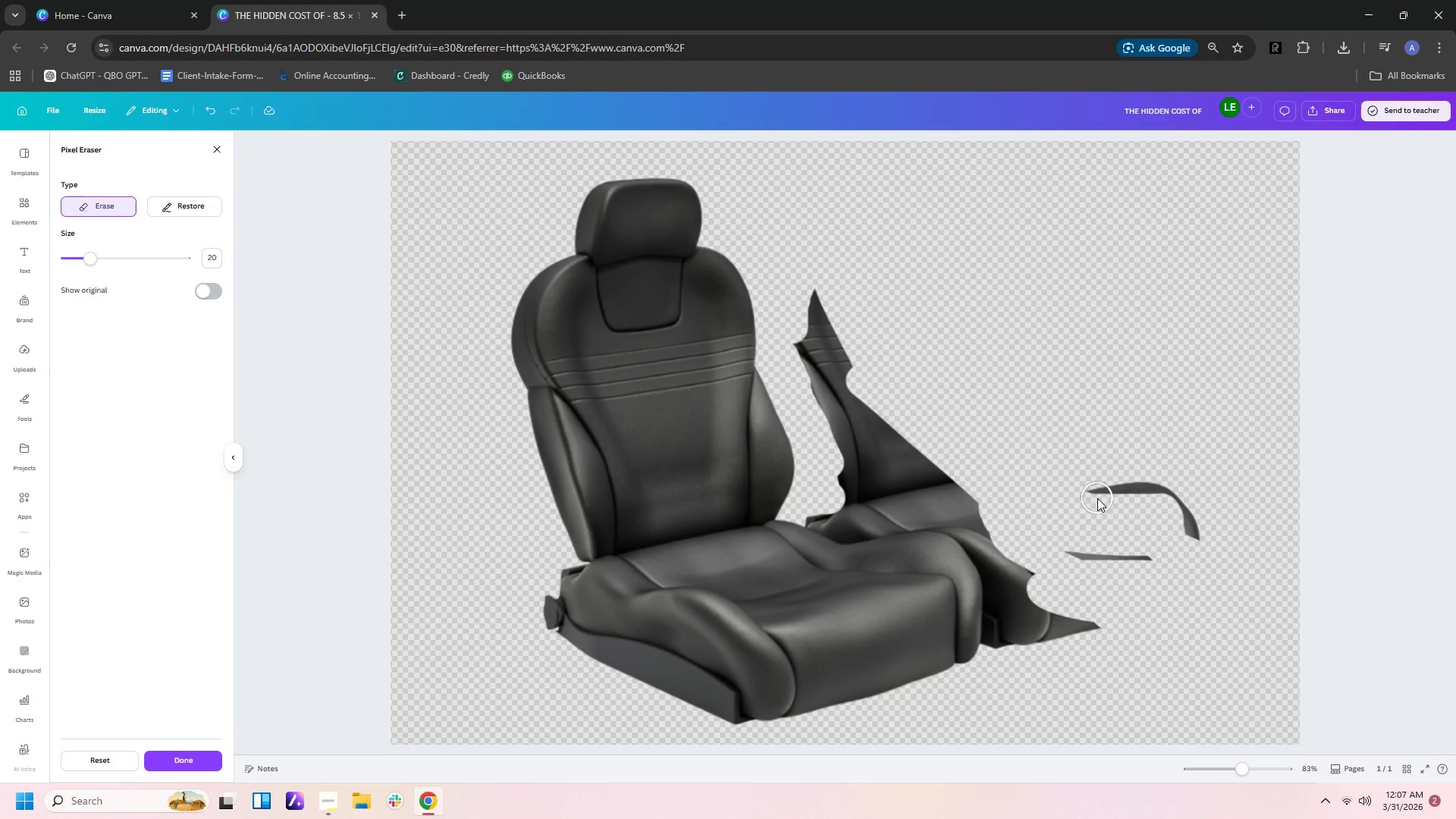 
left_click_drag(start_coordinate=[1091, 497], to_coordinate=[1188, 543])
 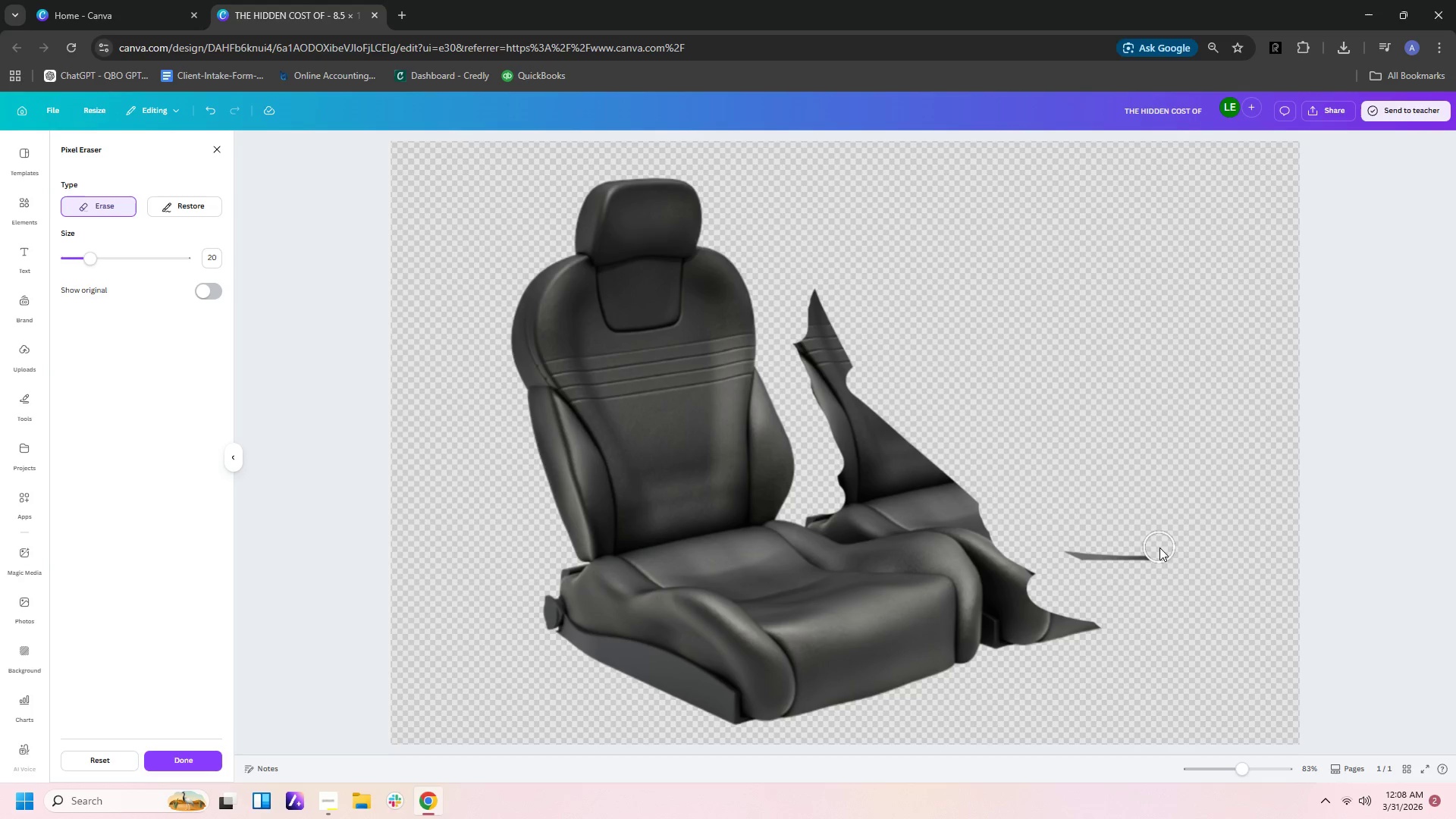 
left_click_drag(start_coordinate=[1159, 549], to_coordinate=[1076, 553])
 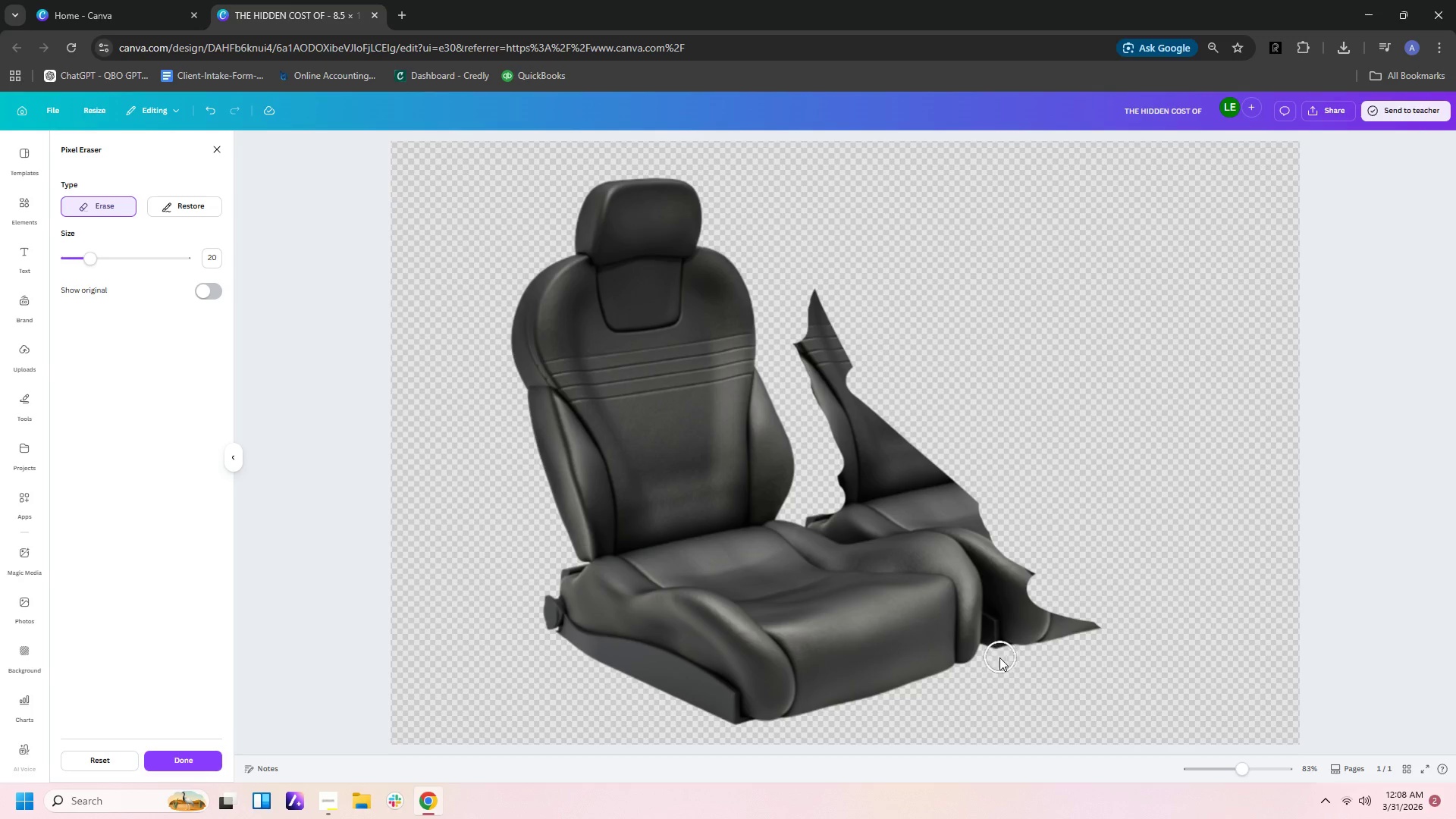 
left_click_drag(start_coordinate=[997, 649], to_coordinate=[1095, 629])
 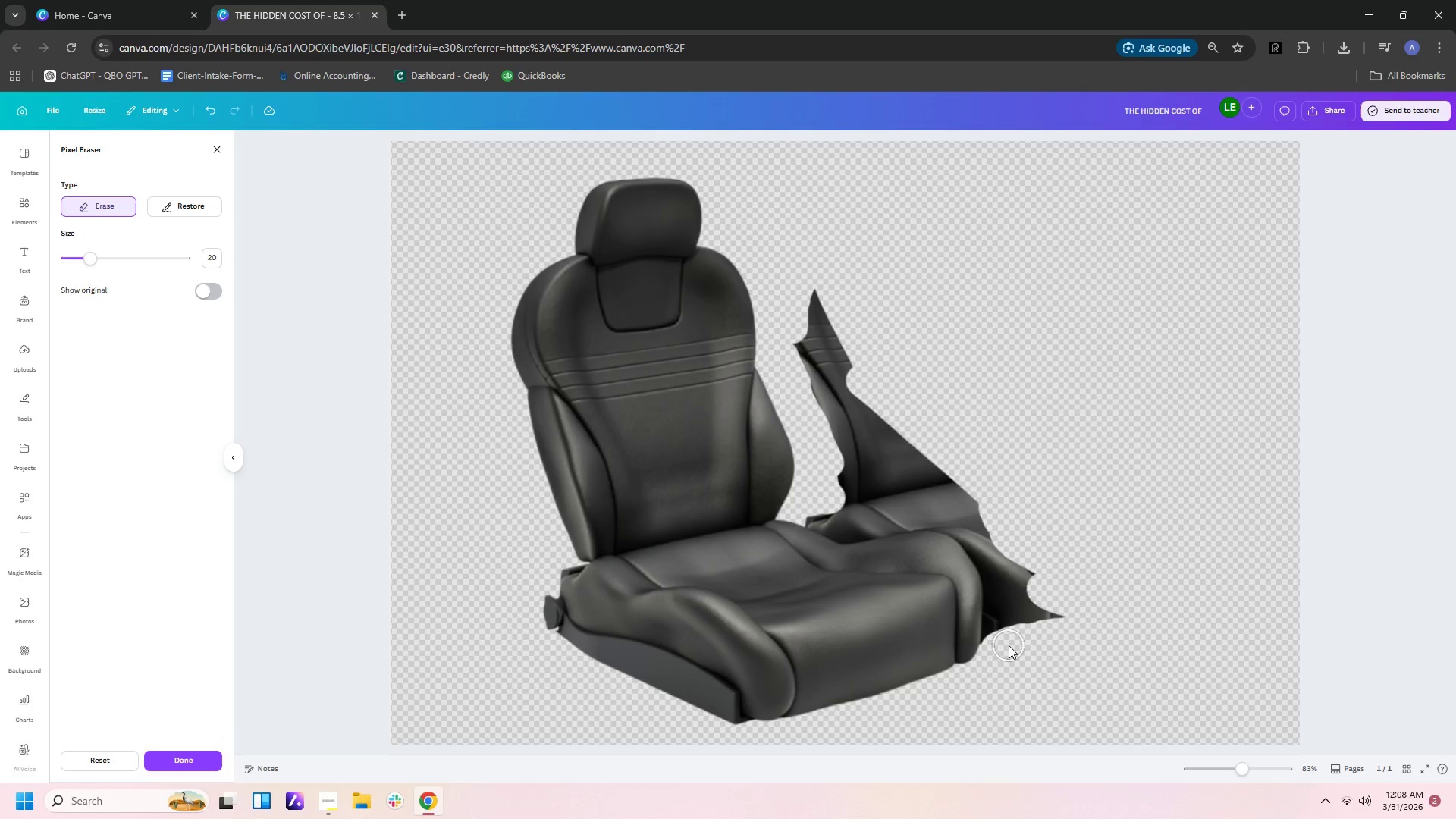 
left_click_drag(start_coordinate=[1006, 645], to_coordinate=[1006, 566])
 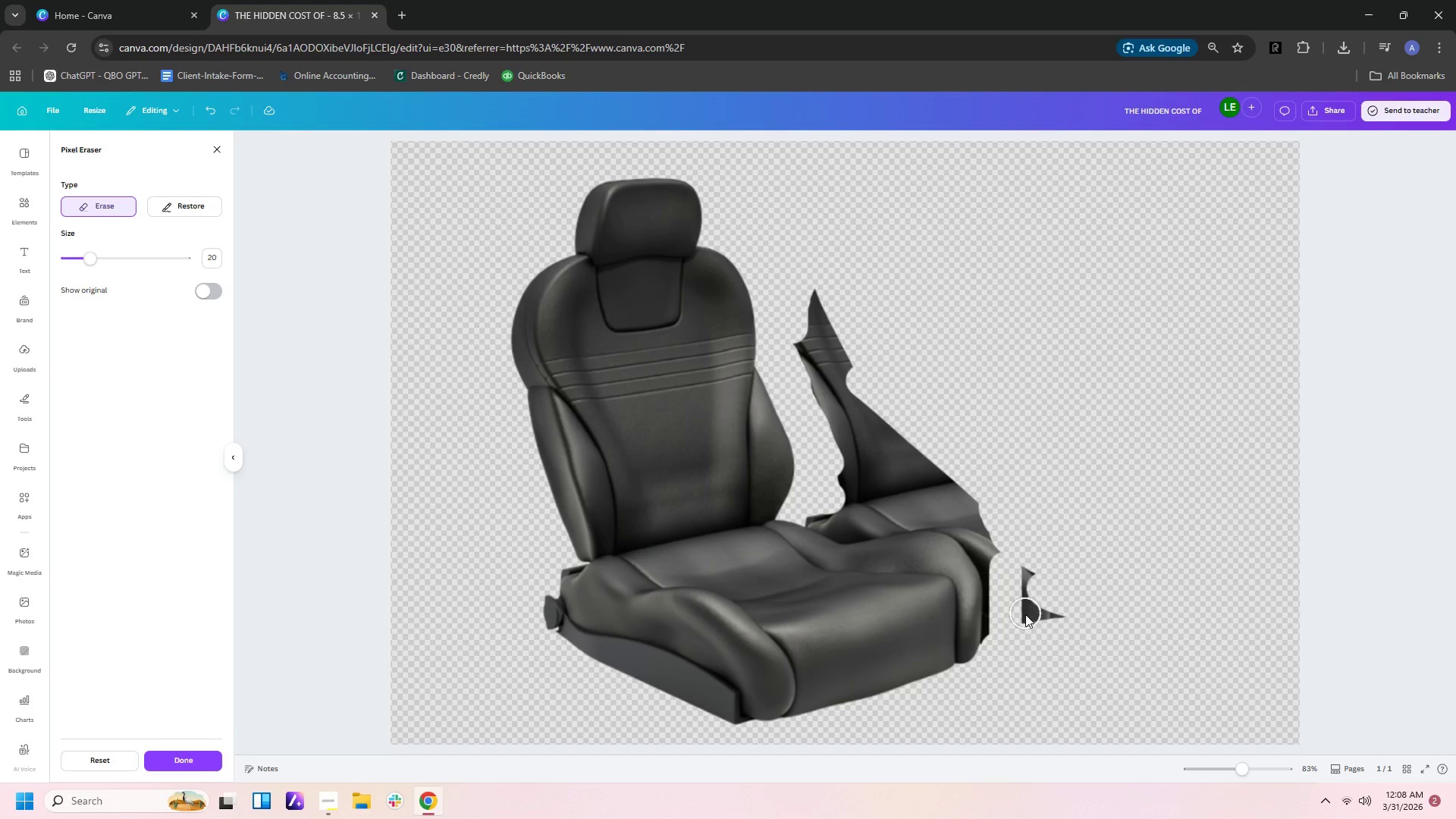 
left_click_drag(start_coordinate=[1025, 618], to_coordinate=[1025, 581])
 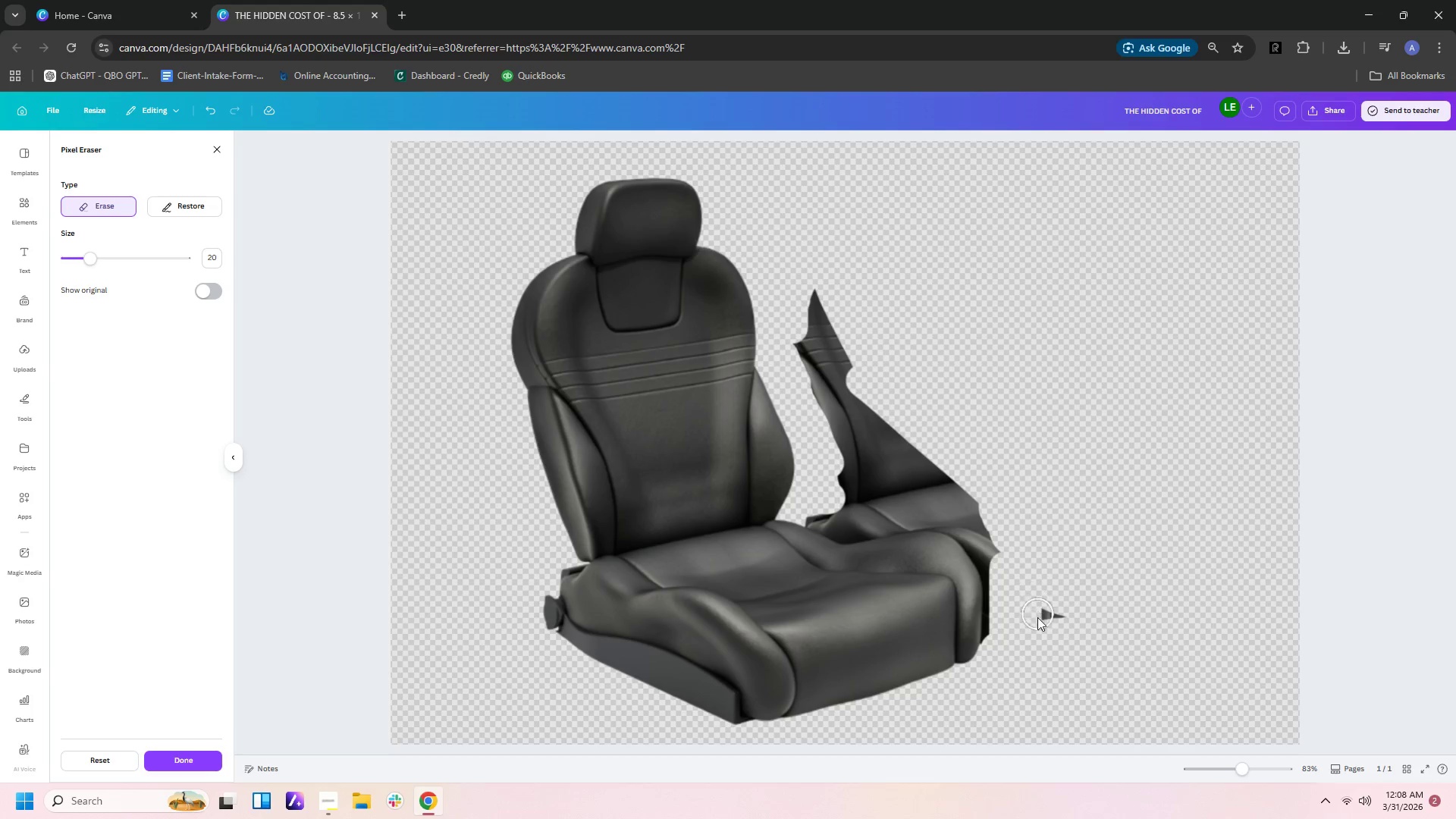 
left_click_drag(start_coordinate=[1039, 621], to_coordinate=[1034, 613])
 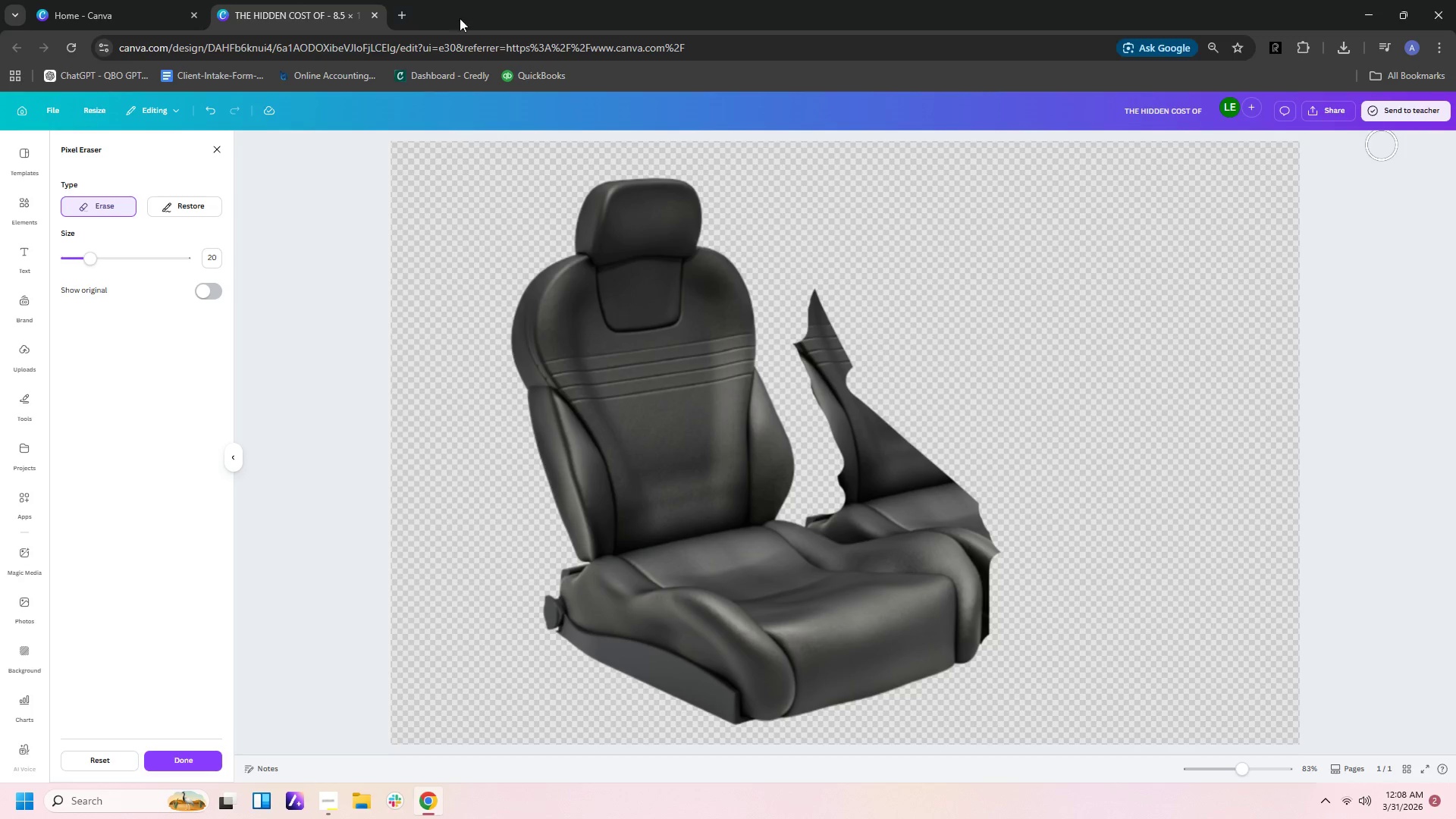 
wait(6.19)
 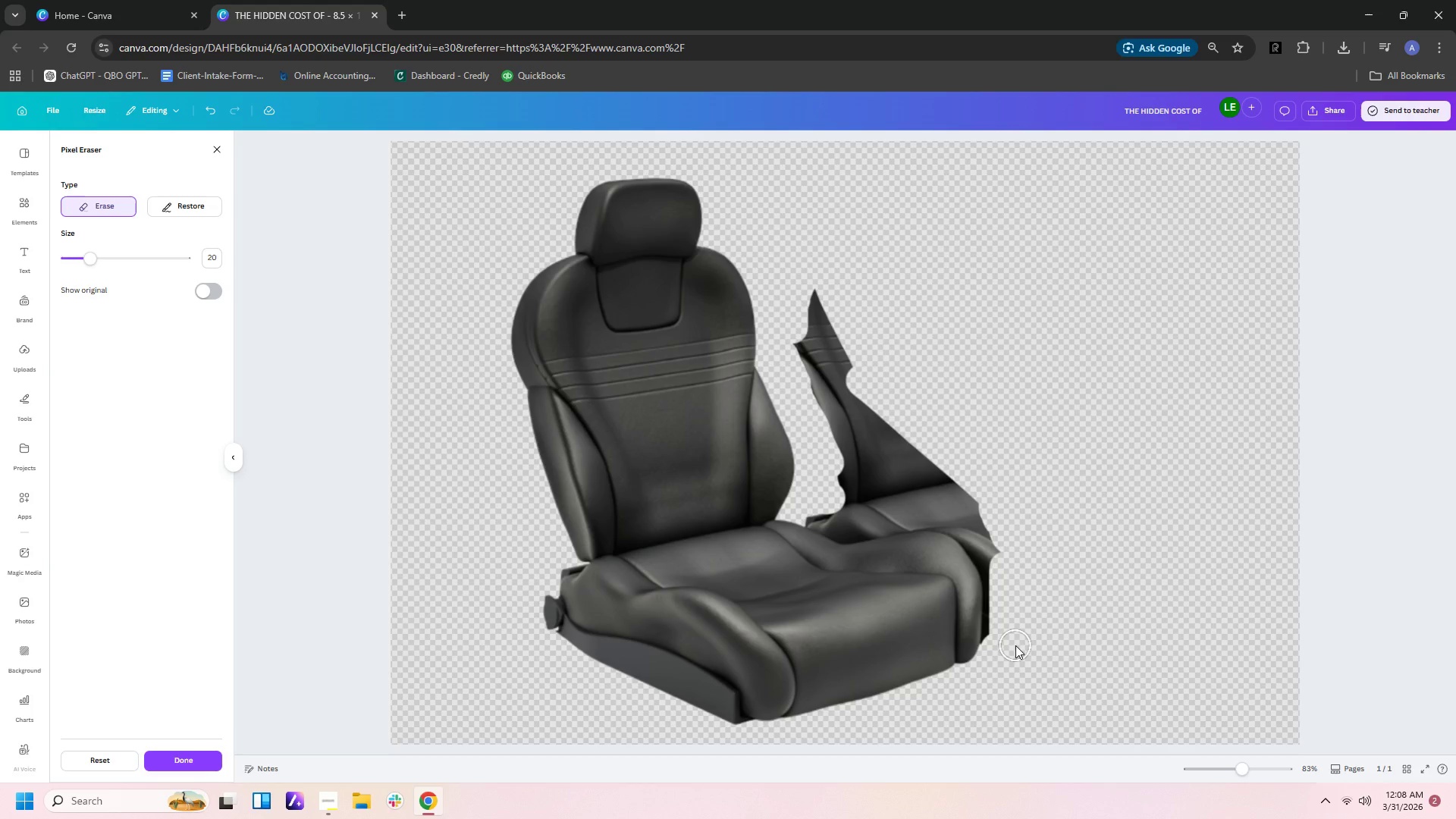 
left_click_drag(start_coordinate=[808, 294], to_coordinate=[1011, 641])
 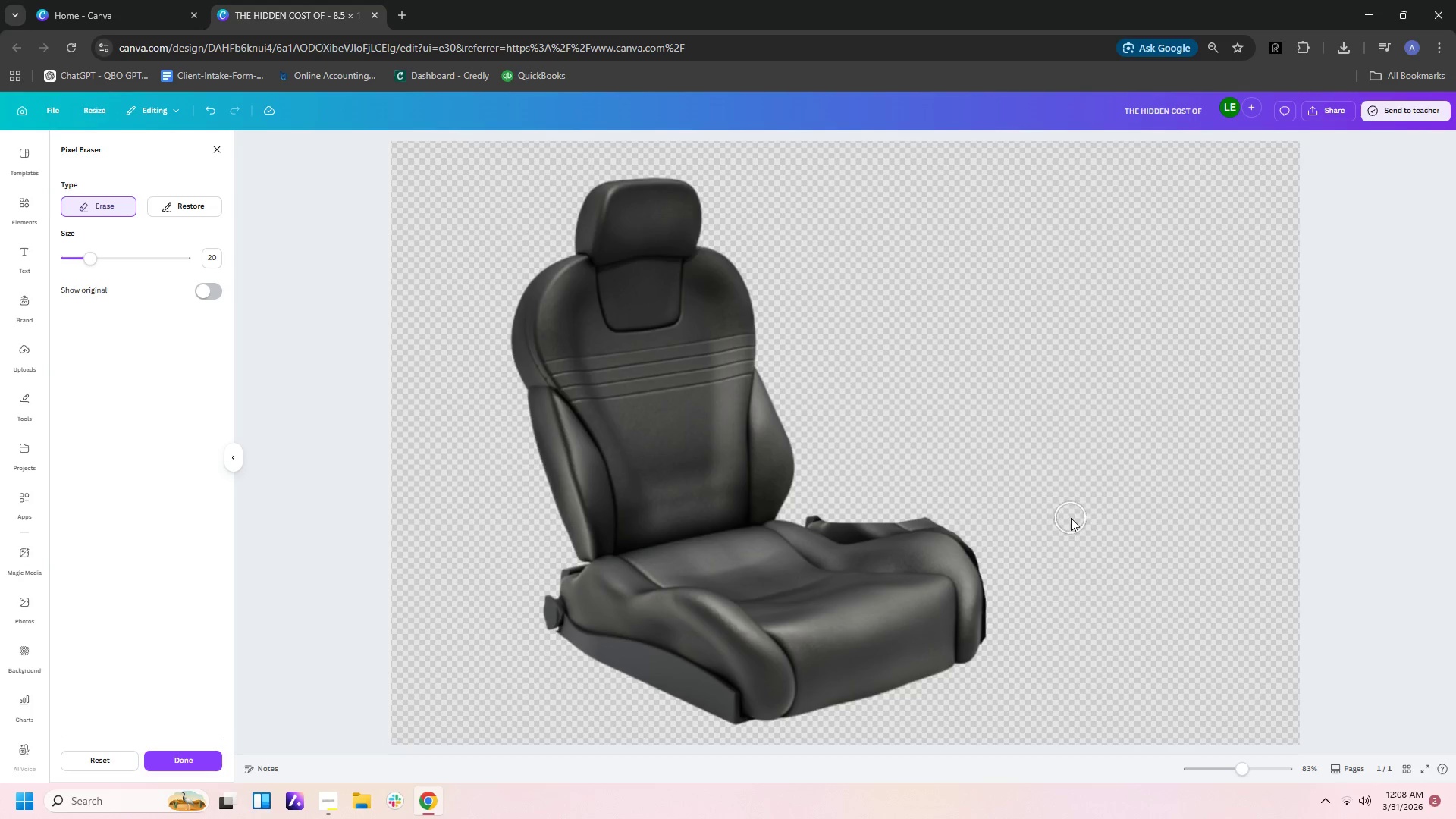 
scroll: coordinate [1075, 514], scroll_direction: up, amount: 4.0
 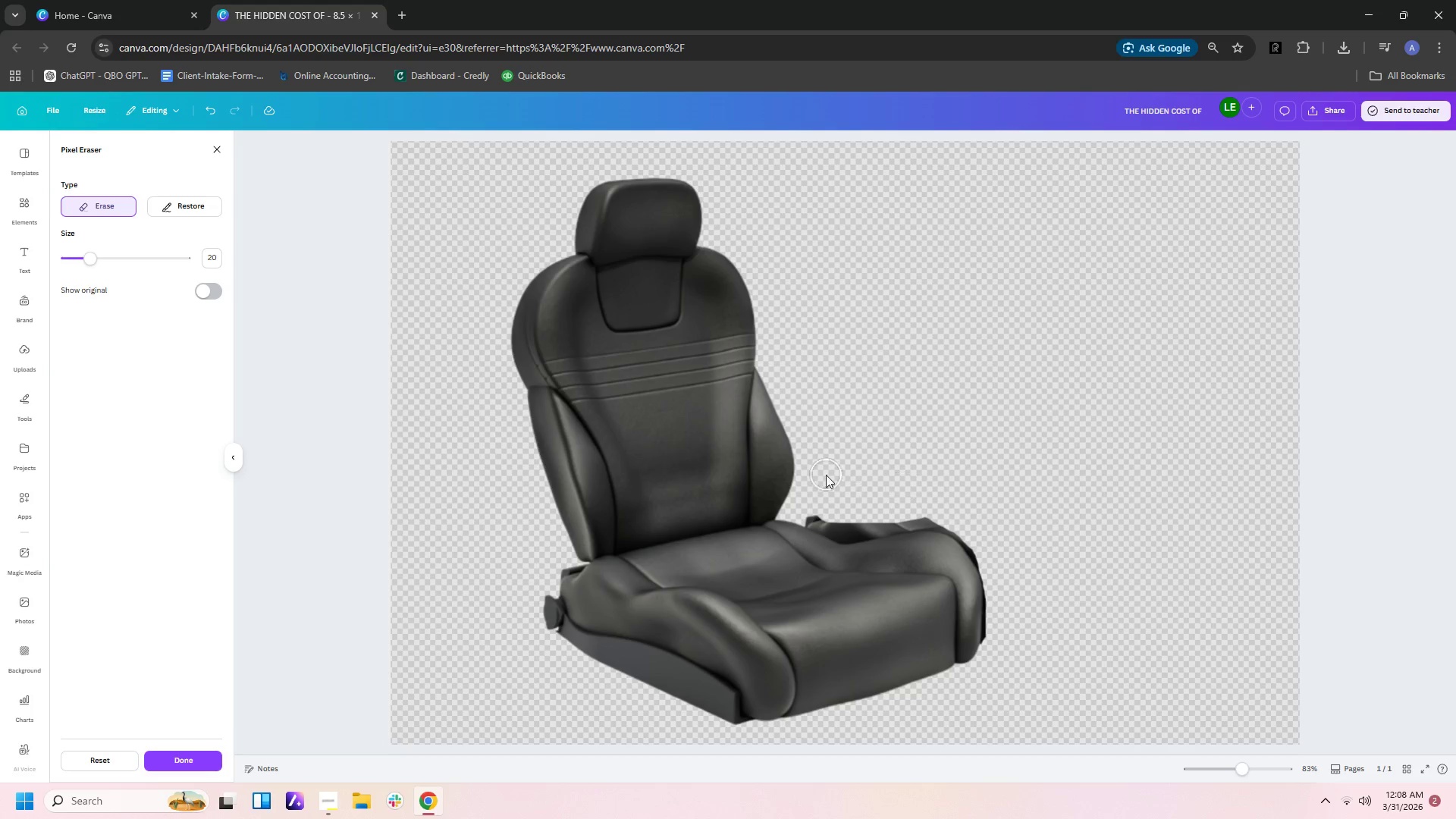 
hold_key(key=ControlLeft, duration=0.72)
scroll: coordinate [987, 538], scroll_direction: up, amount: 3.0
 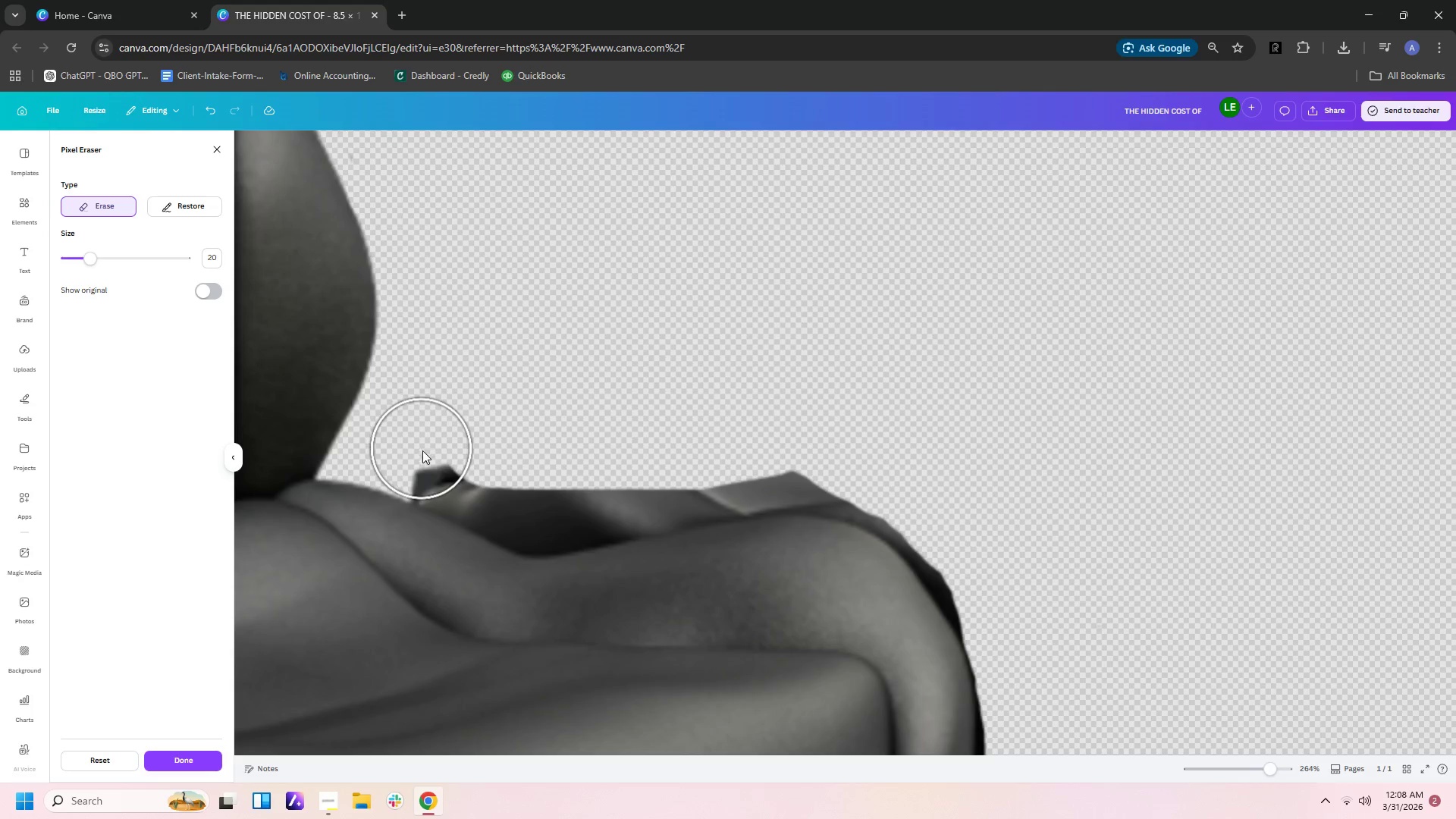 
left_click([425, 451])
 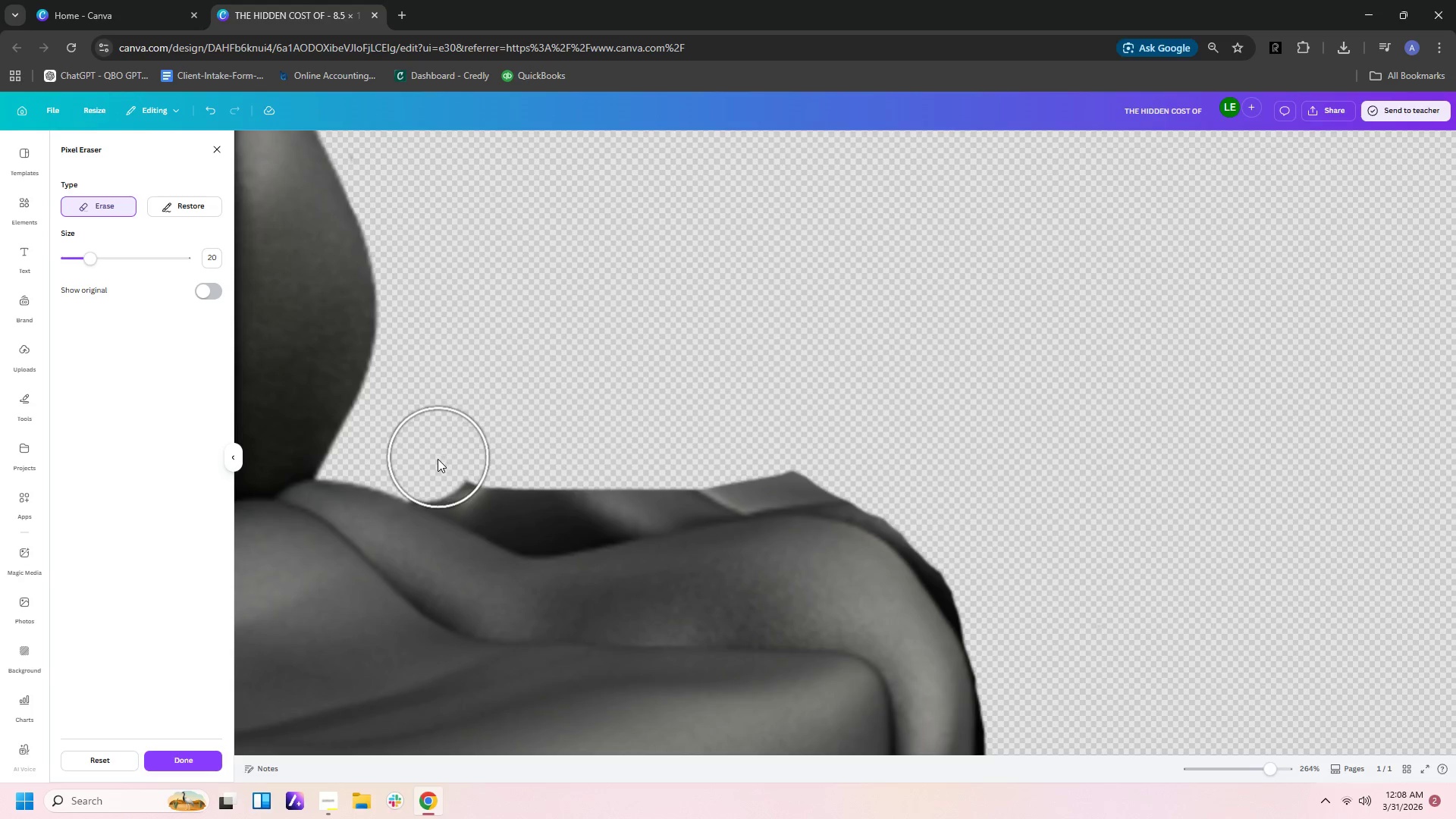 
left_click([438, 459])
 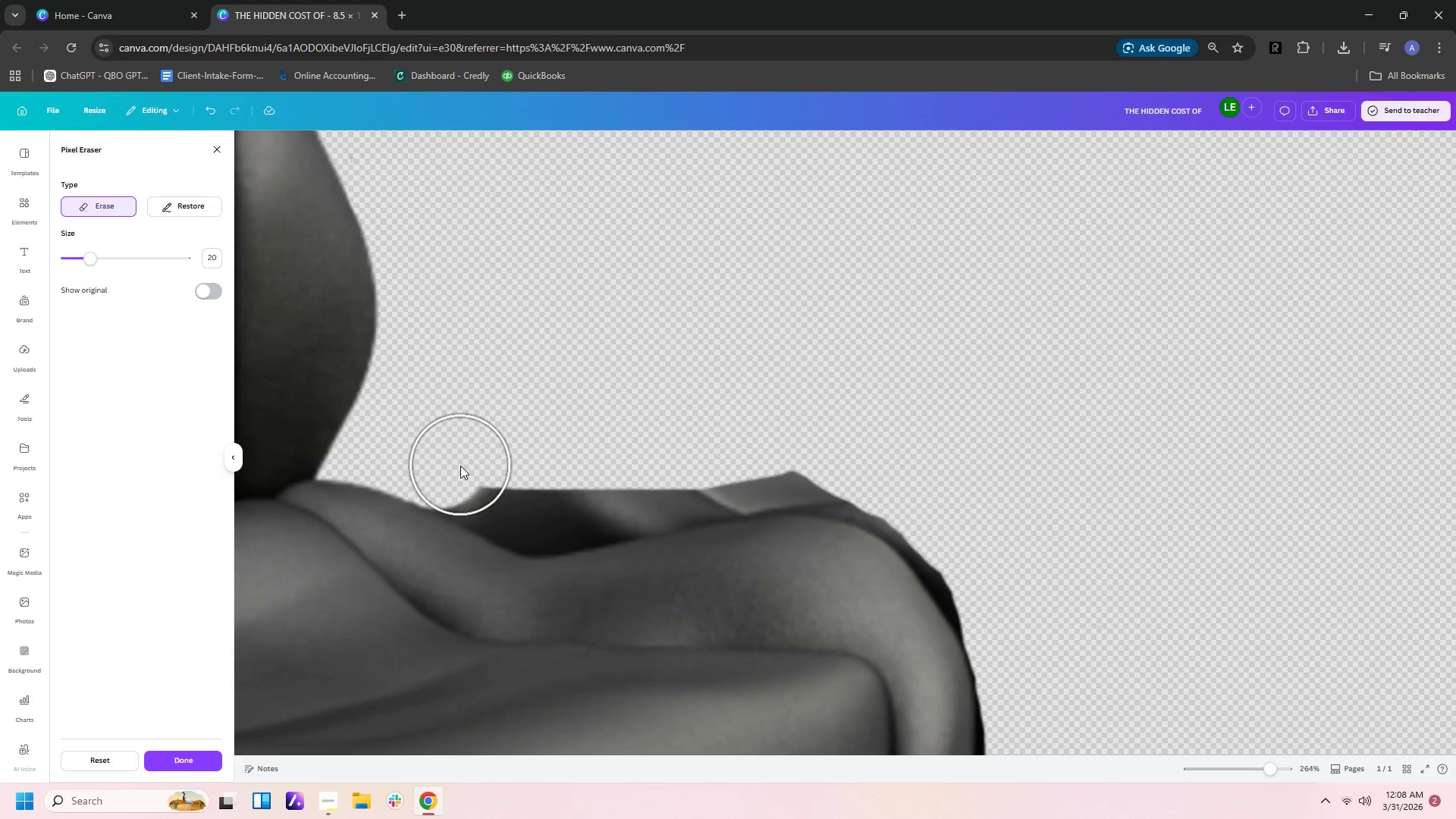 
left_click([460, 466])
 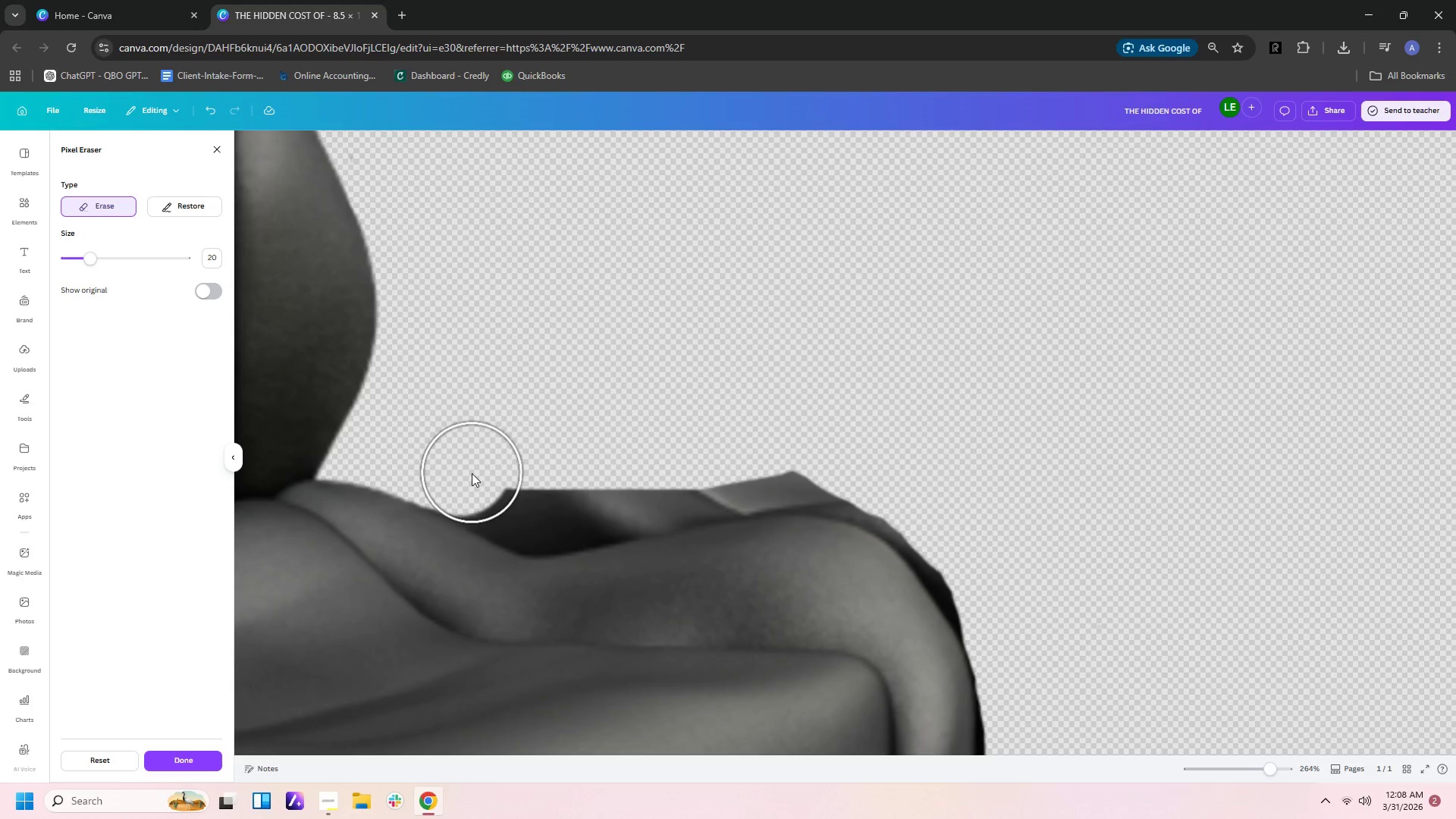 
left_click([472, 473])
 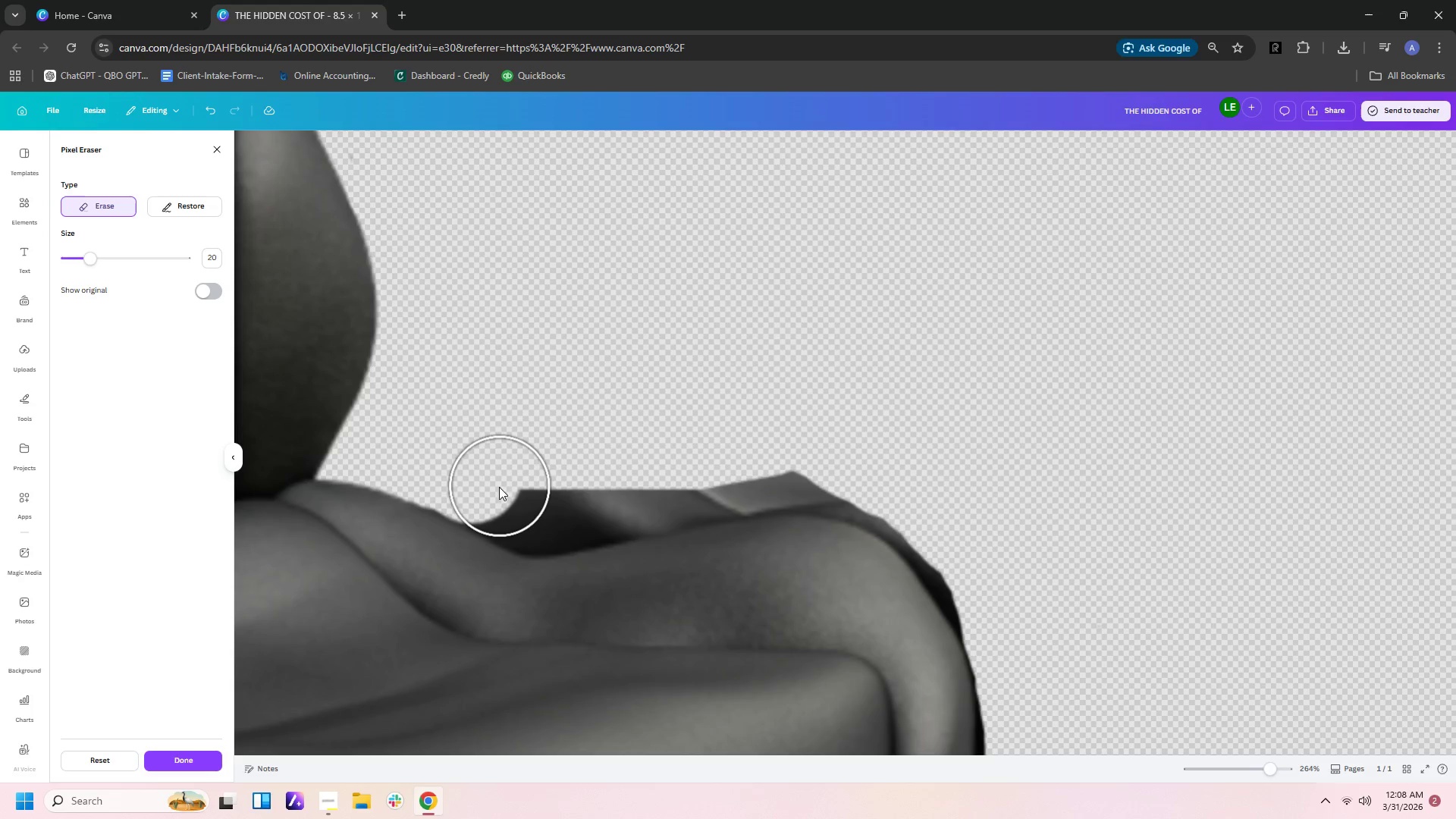 
left_click([495, 485])
 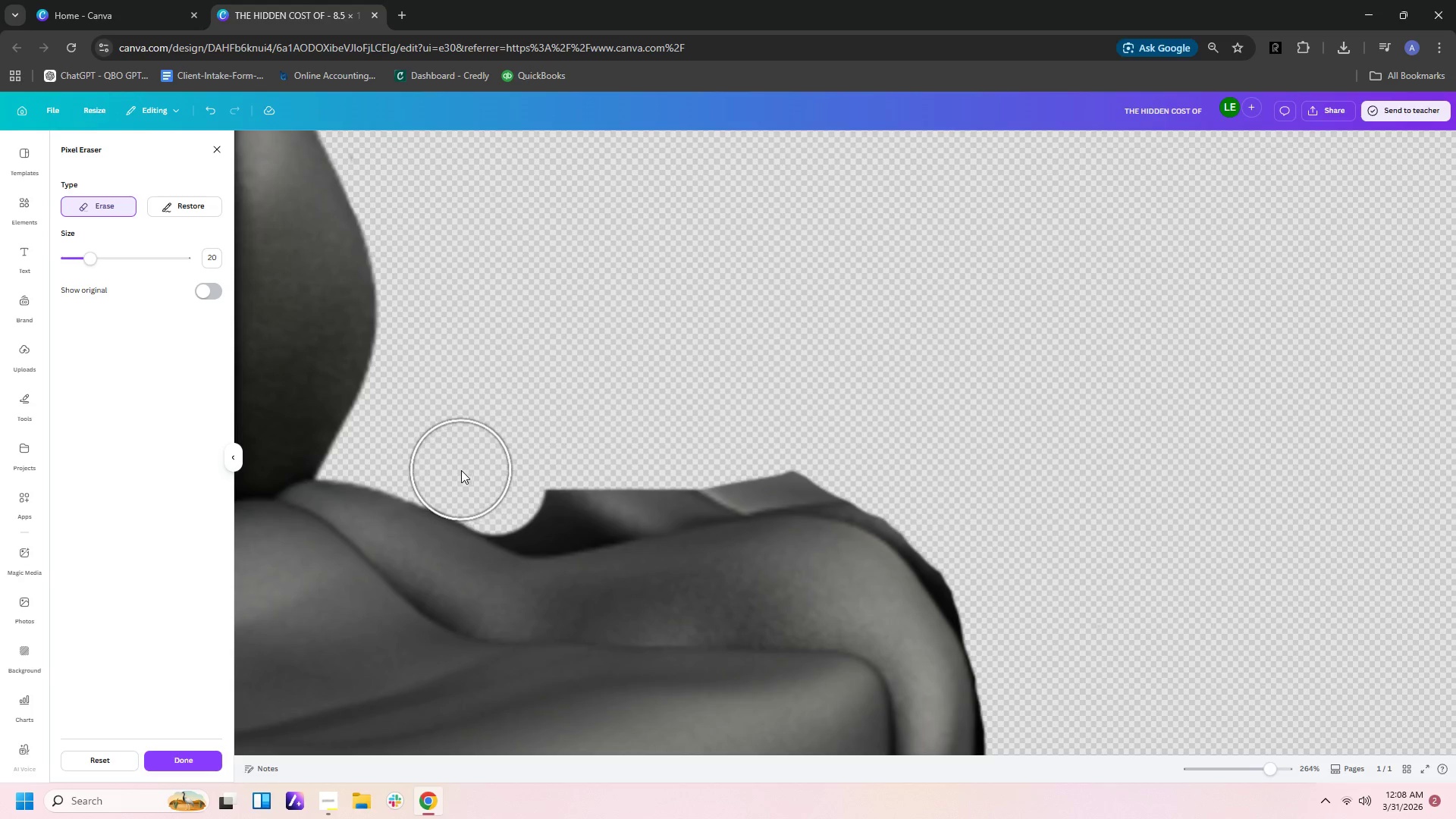 
left_click([456, 468])
 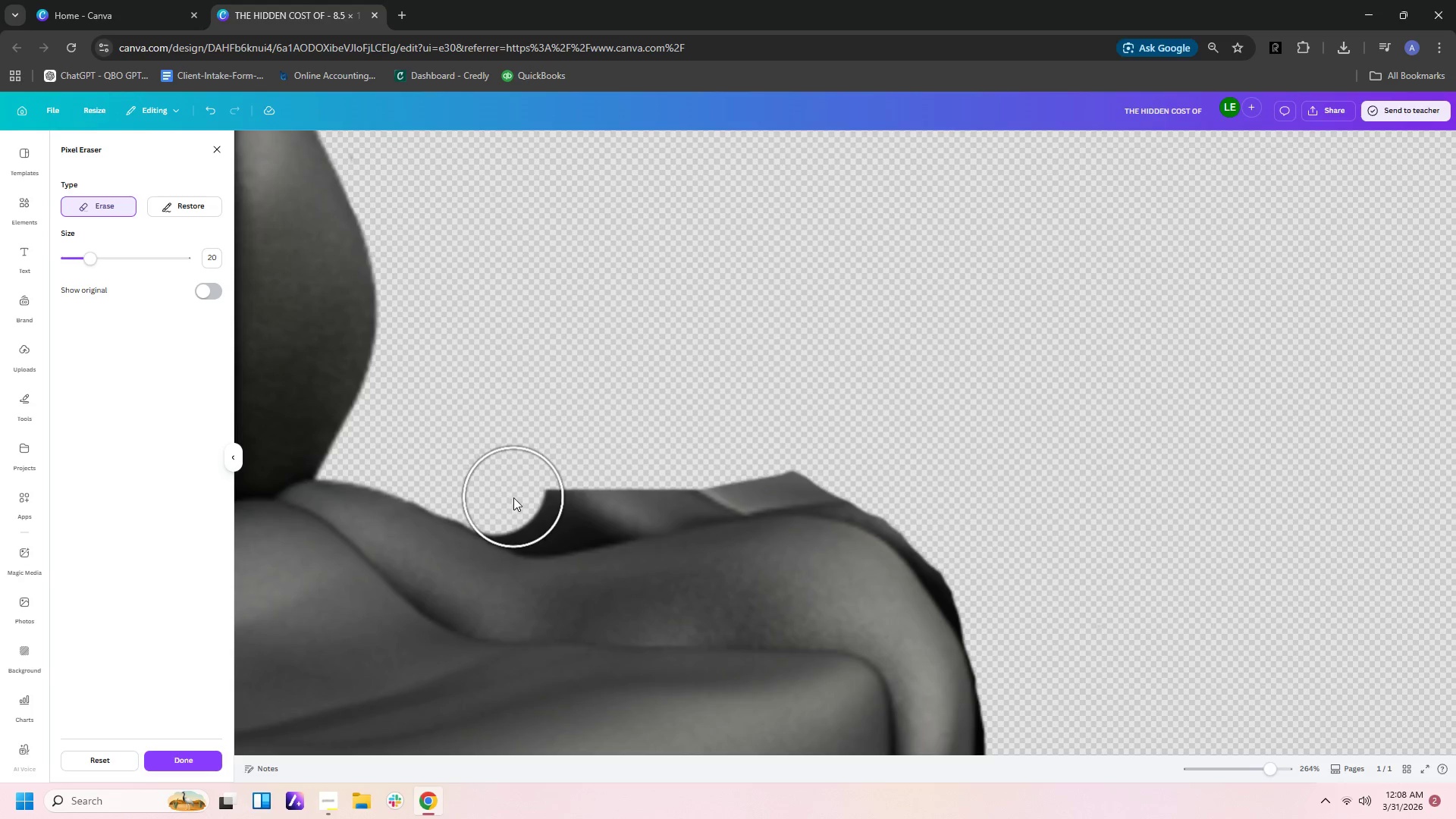 
left_click([513, 497])
 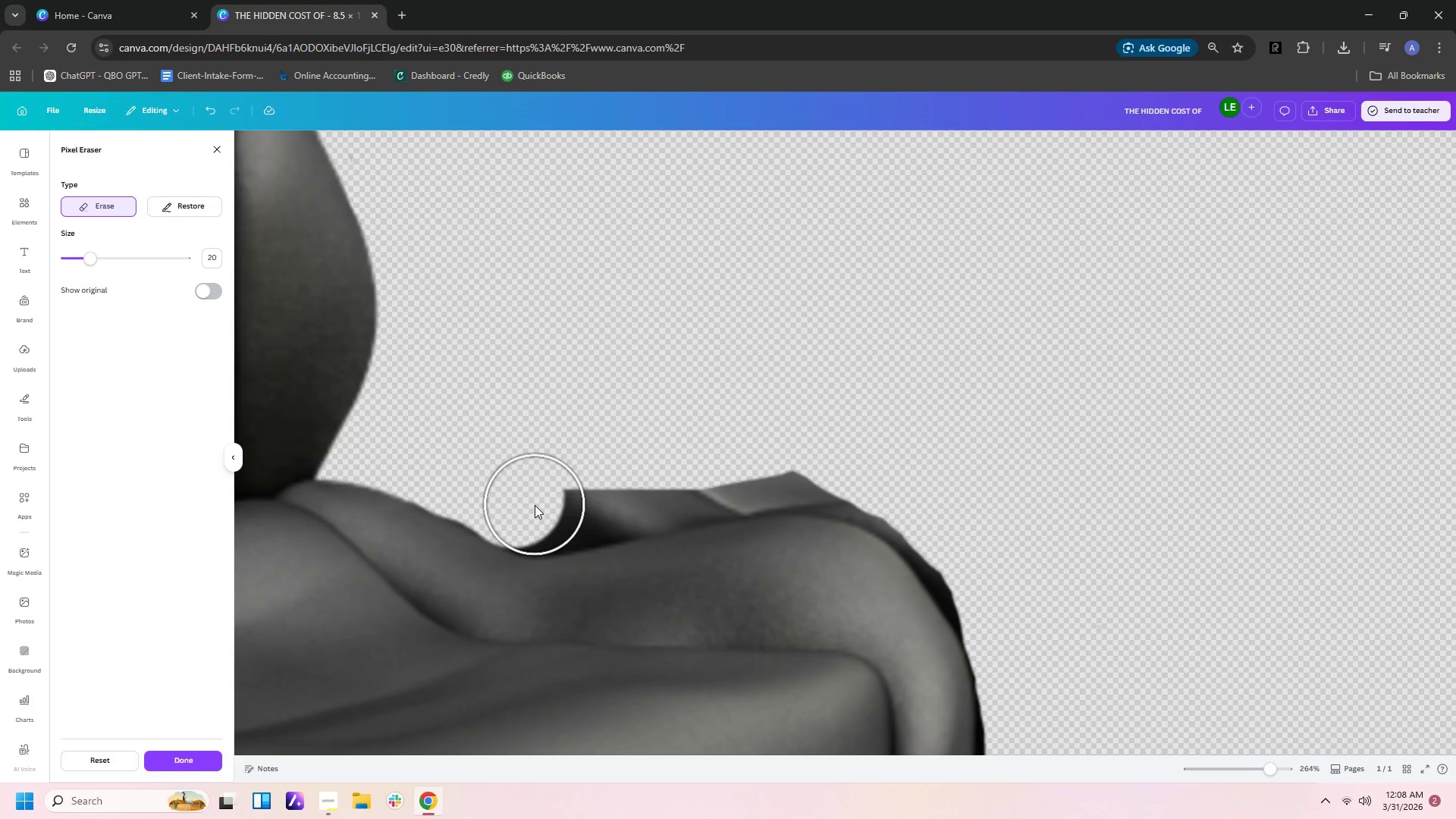 
left_click([535, 505])
 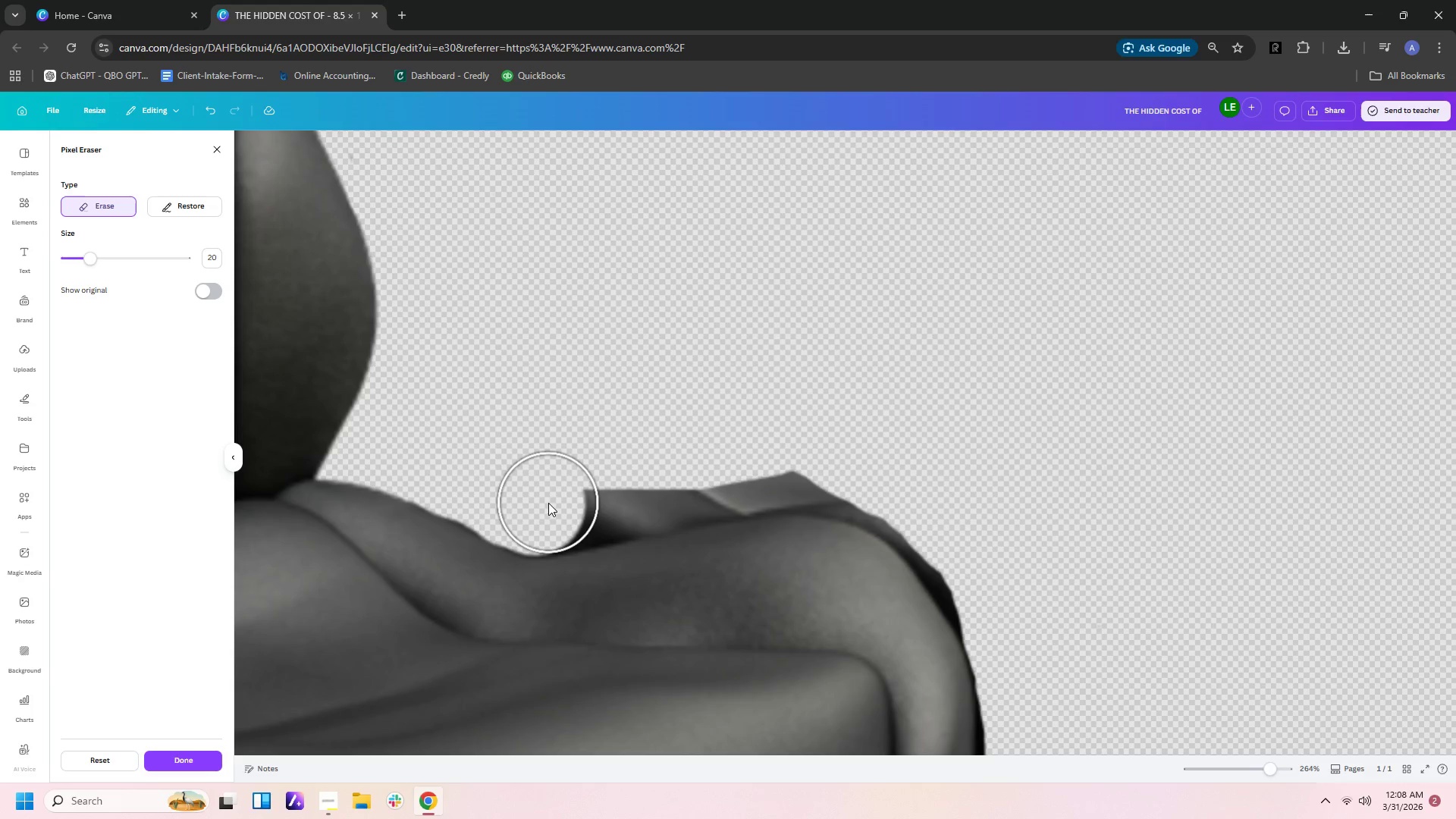 
left_click([548, 504])
 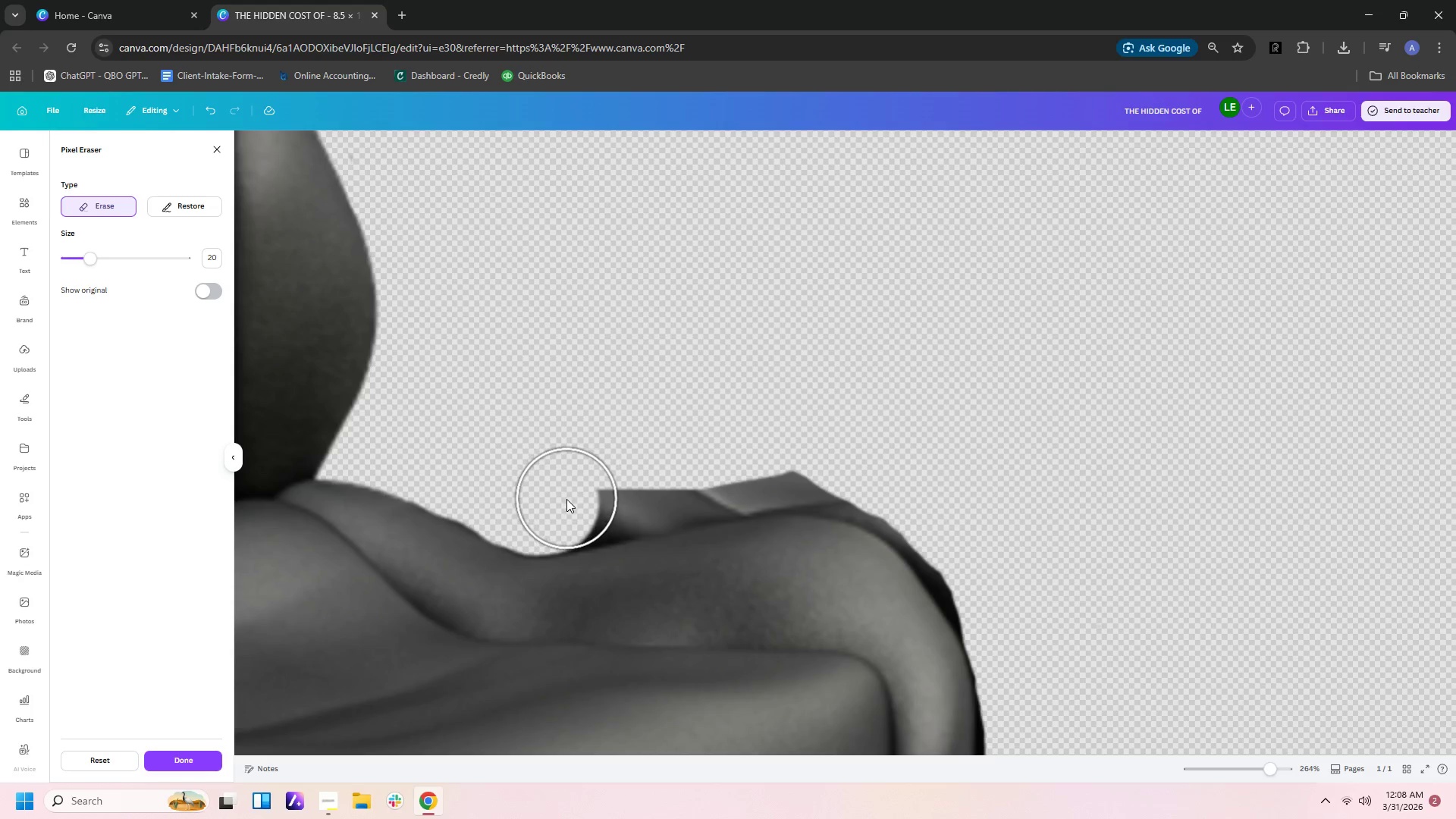 
left_click([566, 499])
 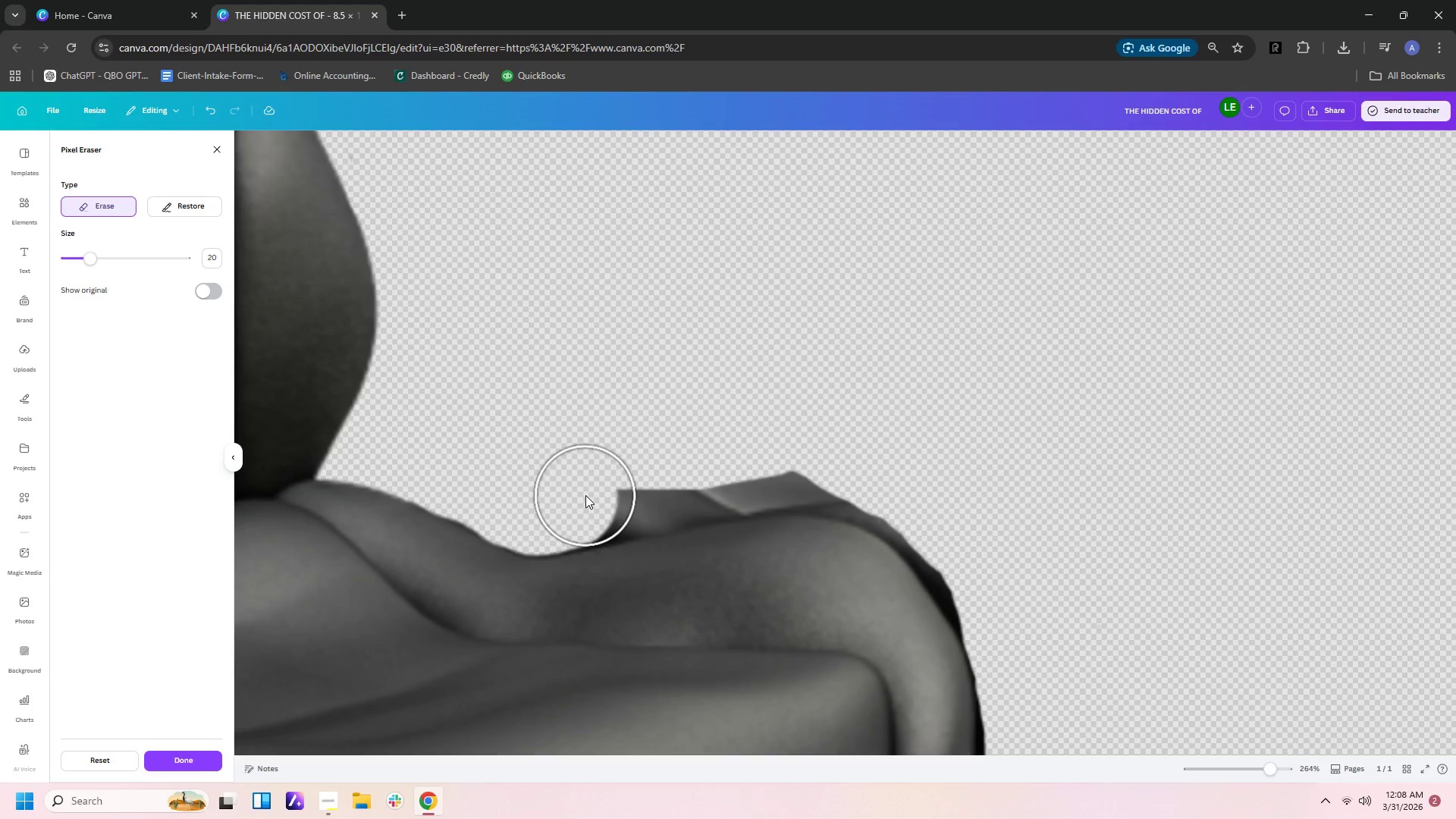 
left_click([585, 495])
 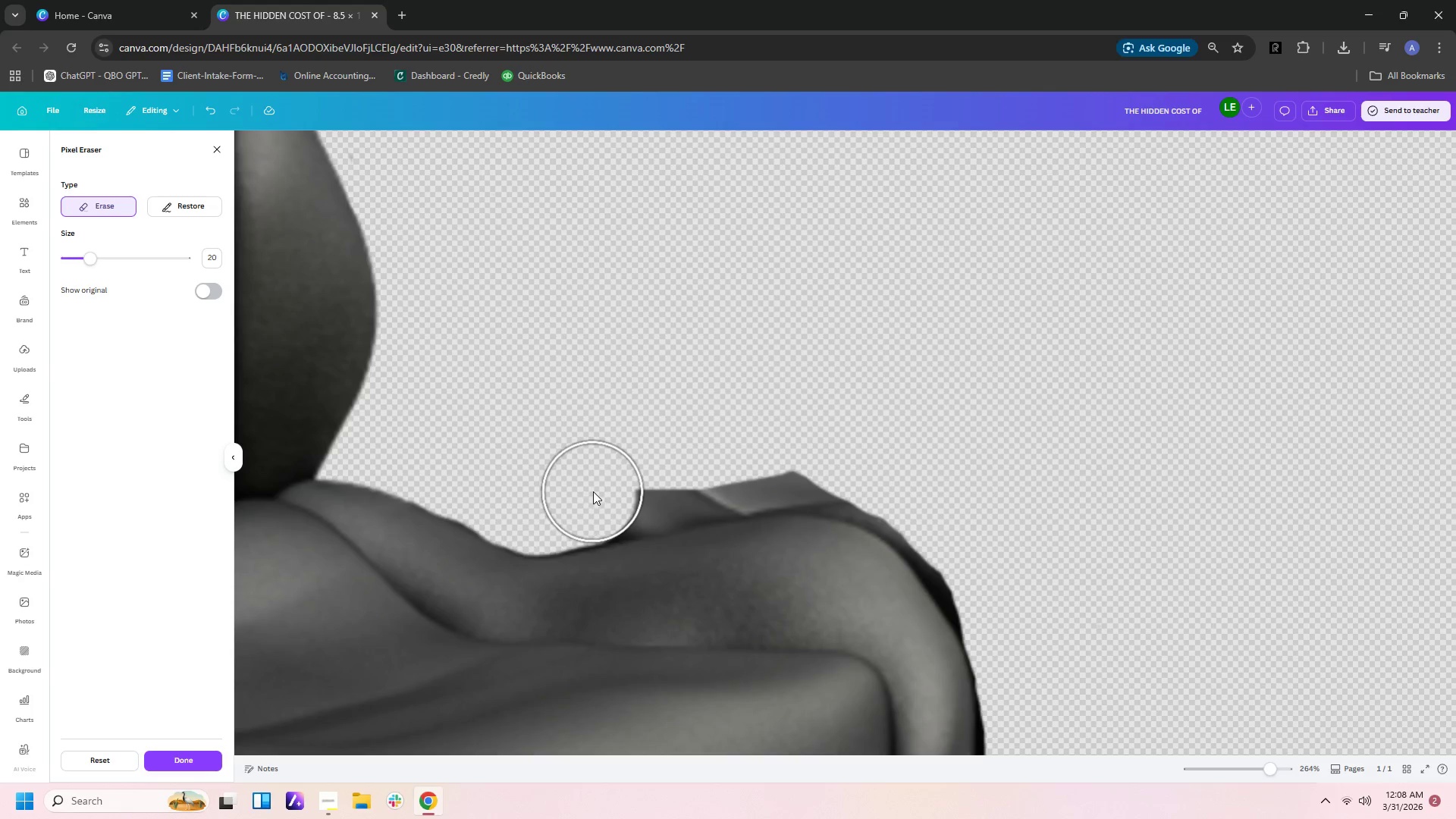 
left_click([593, 491])
 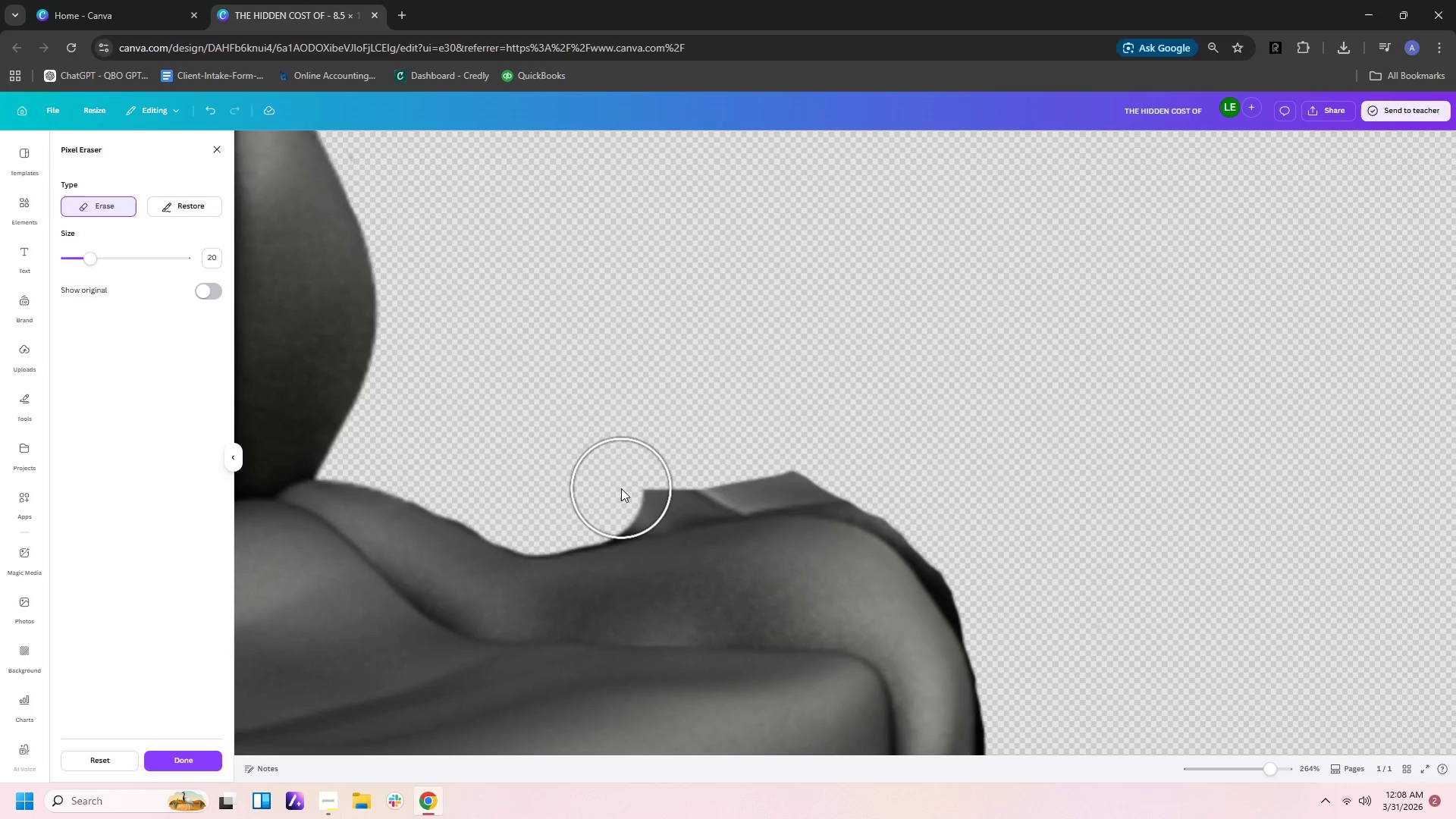 
left_click([616, 488])
 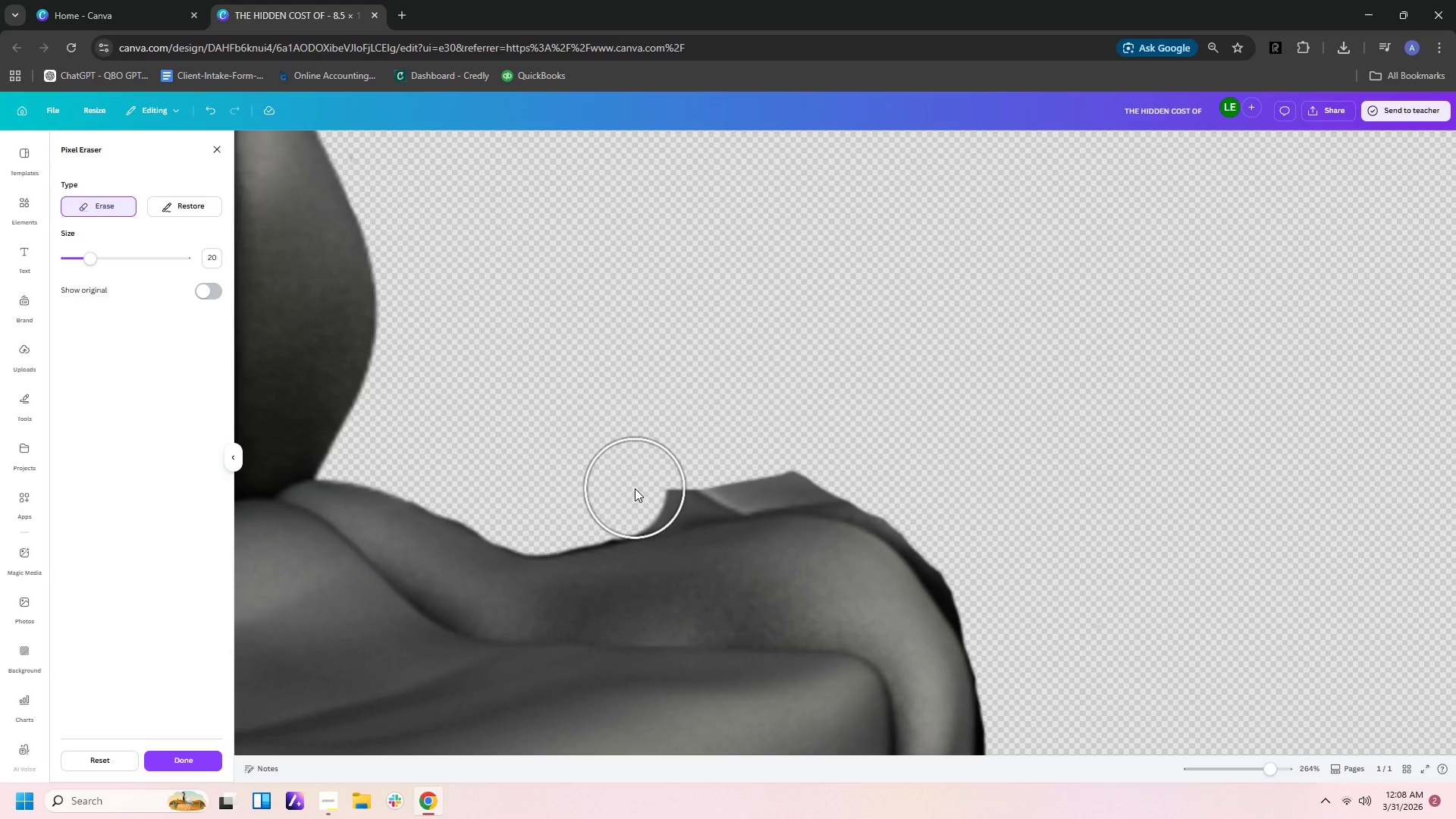 
left_click([635, 486])
 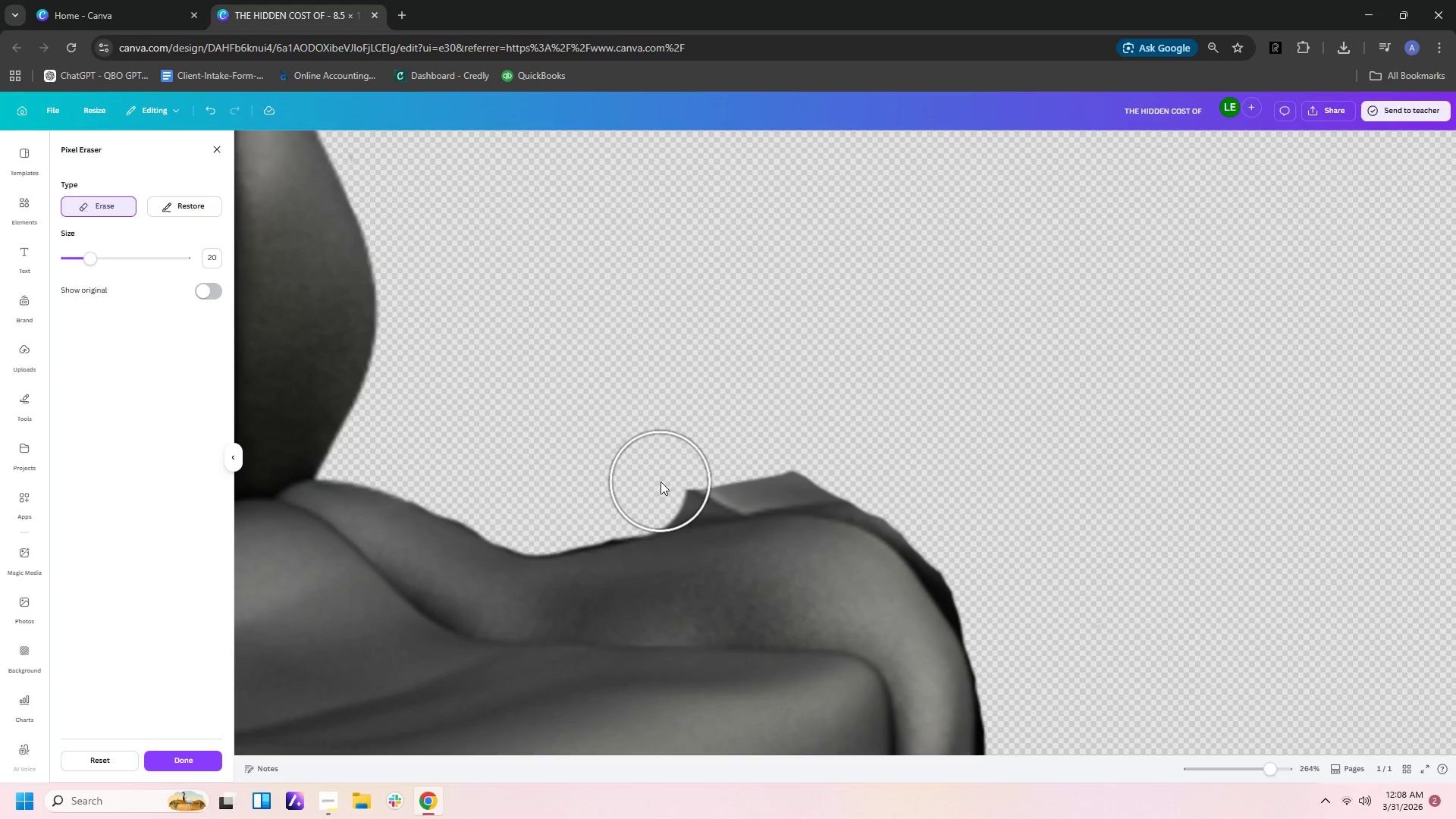 
left_click([661, 482])
 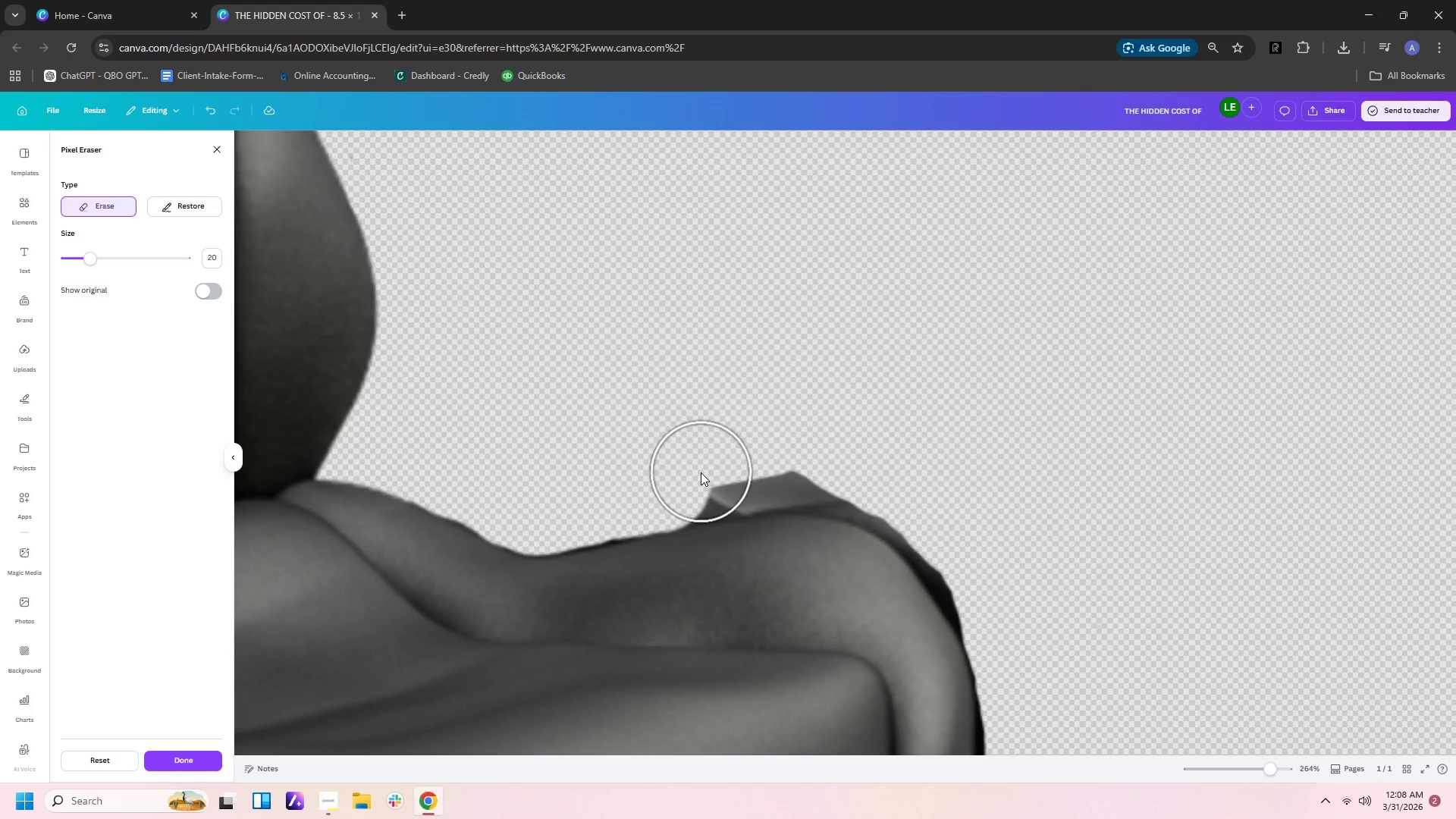 
left_click([701, 472])
 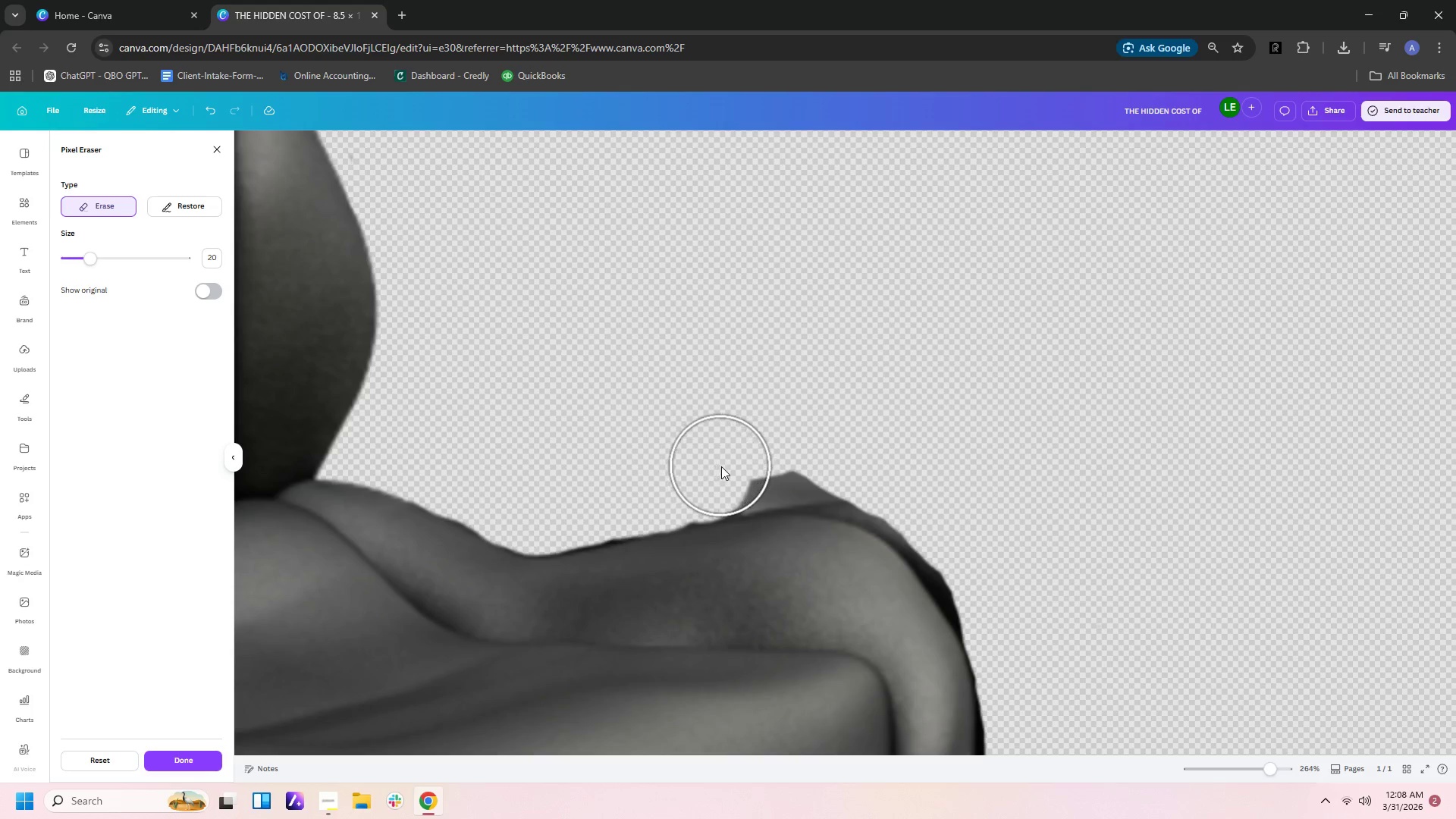 
left_click([721, 466])
 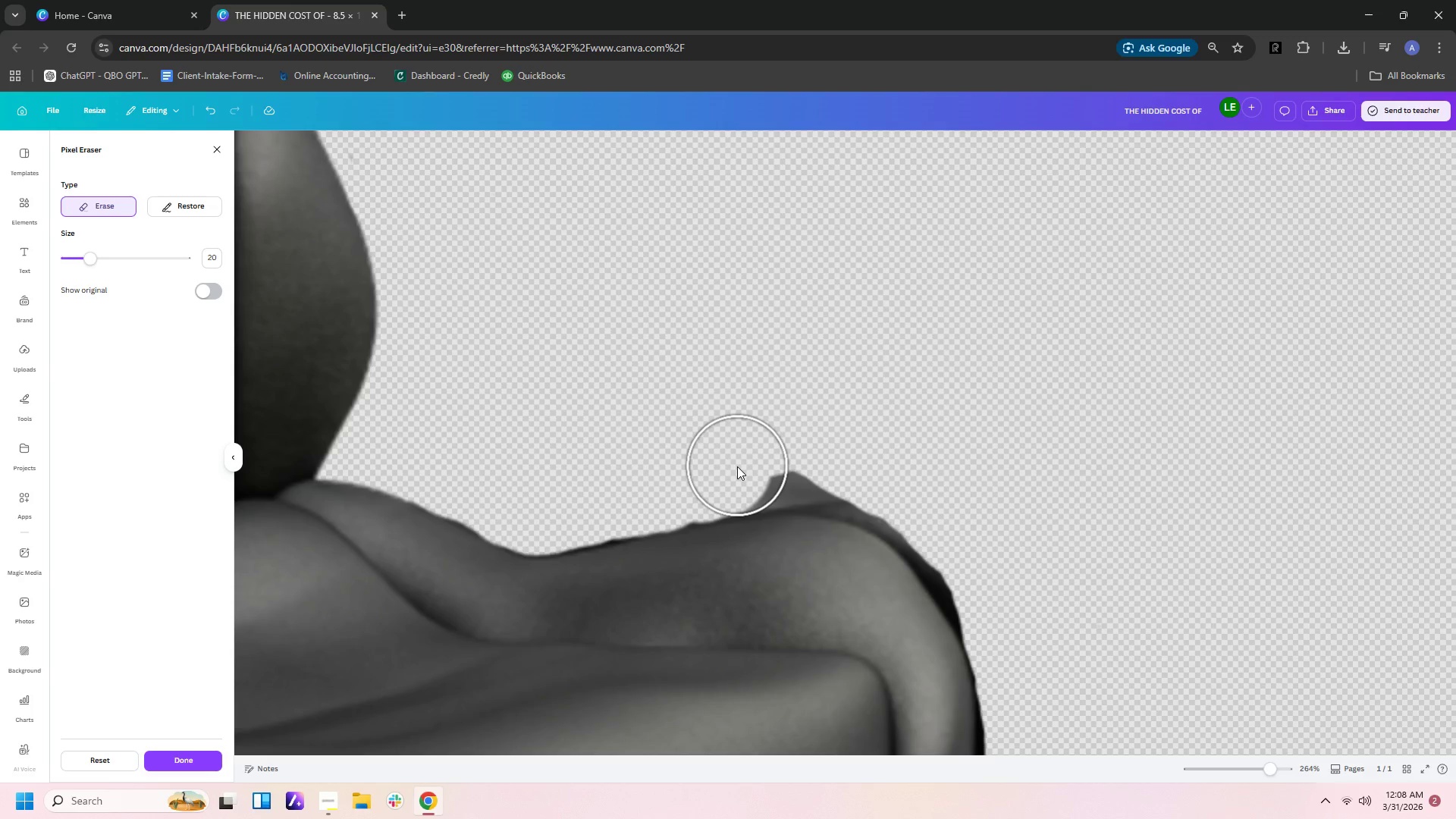 
left_click([737, 466])
 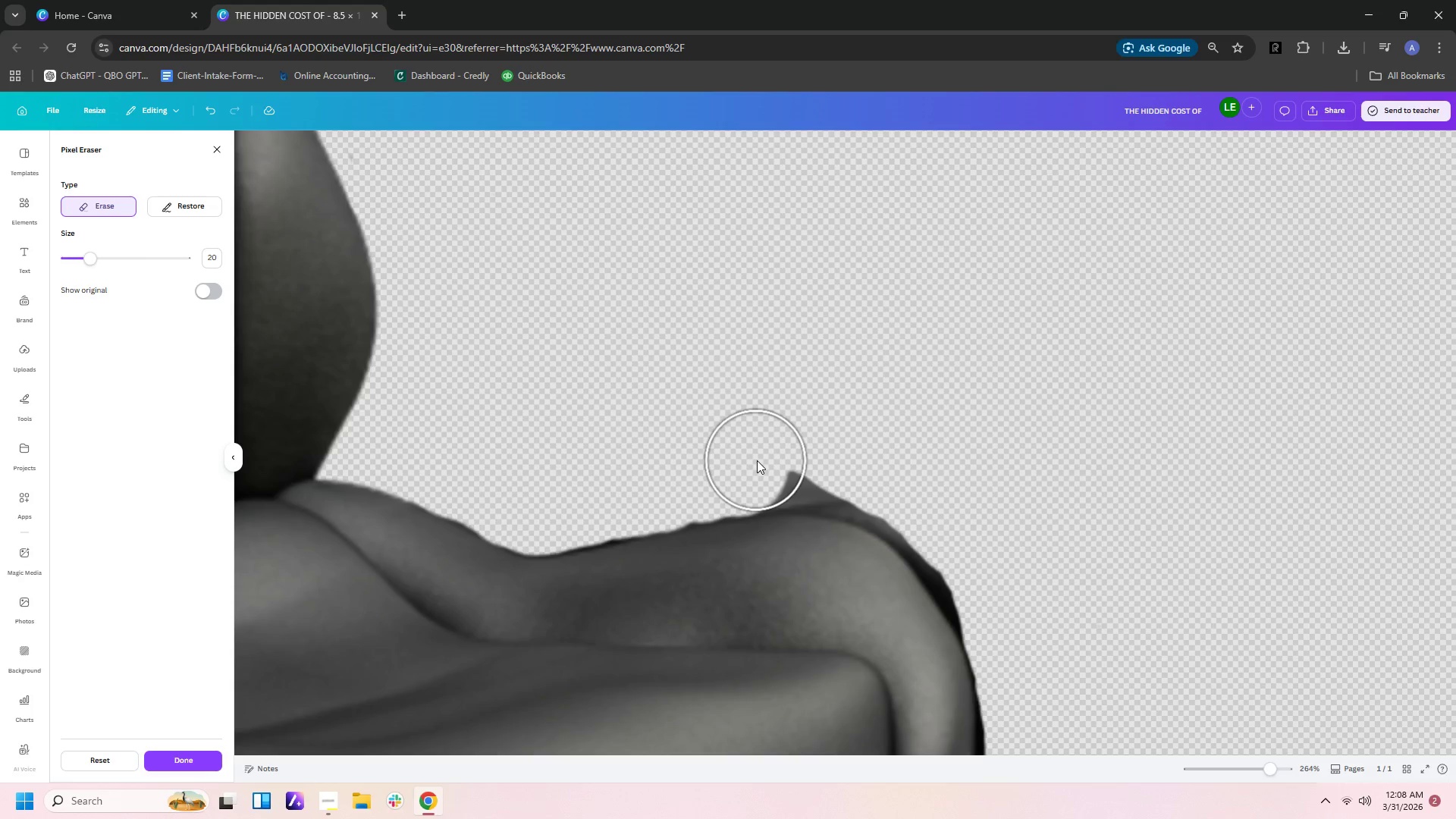 
left_click([759, 460])
 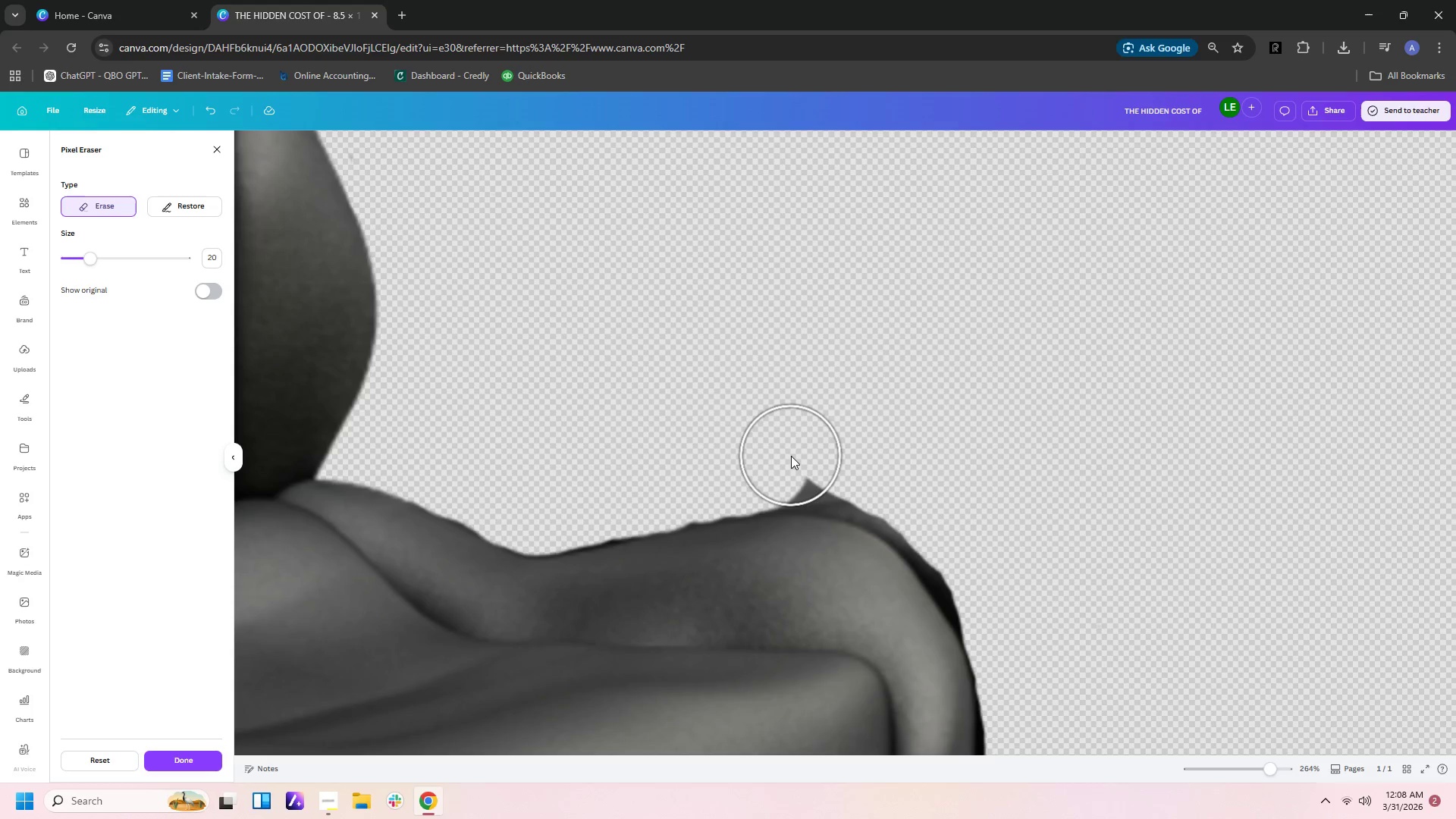 
left_click([791, 454])
 